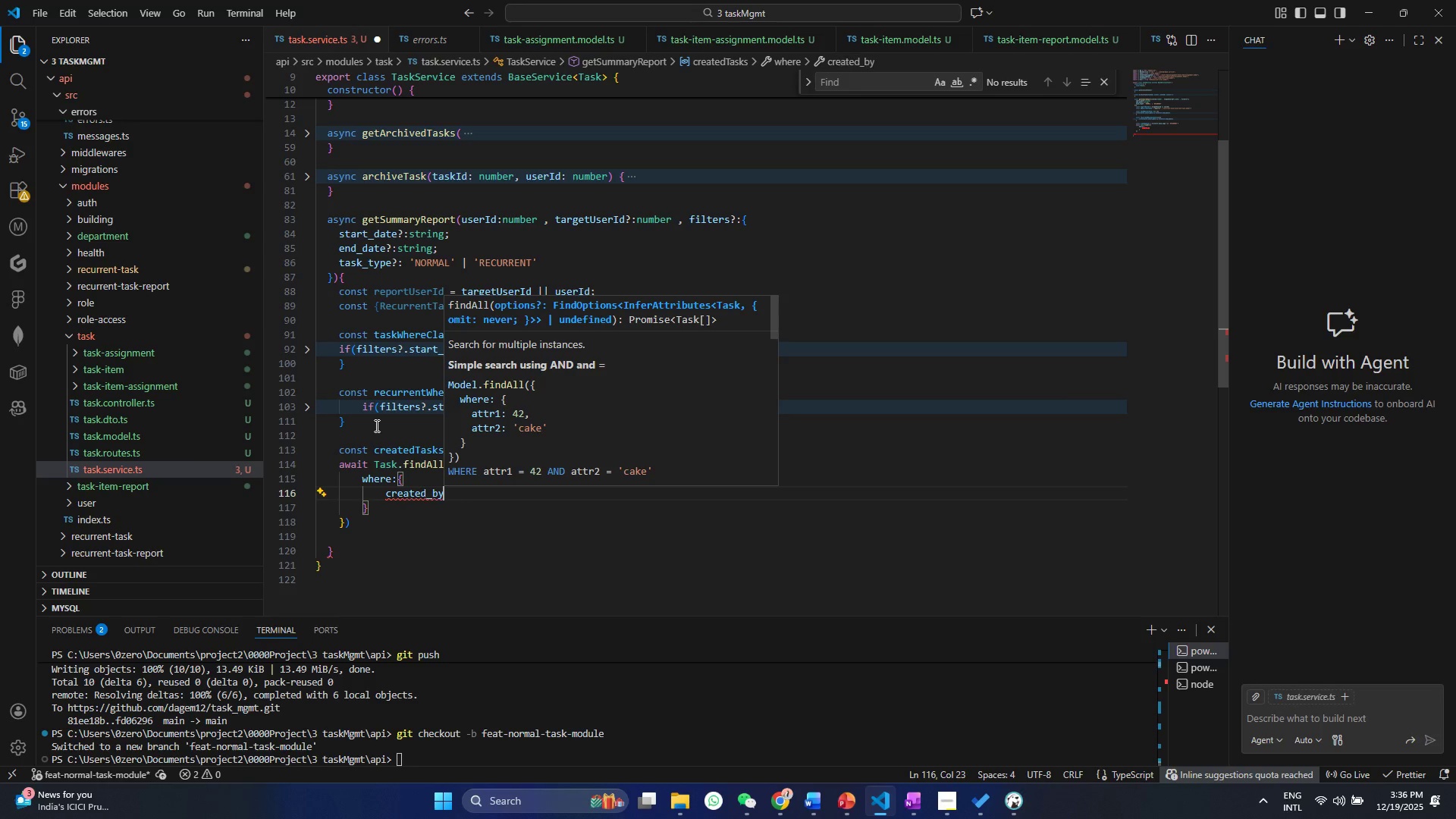 
type(:re)
 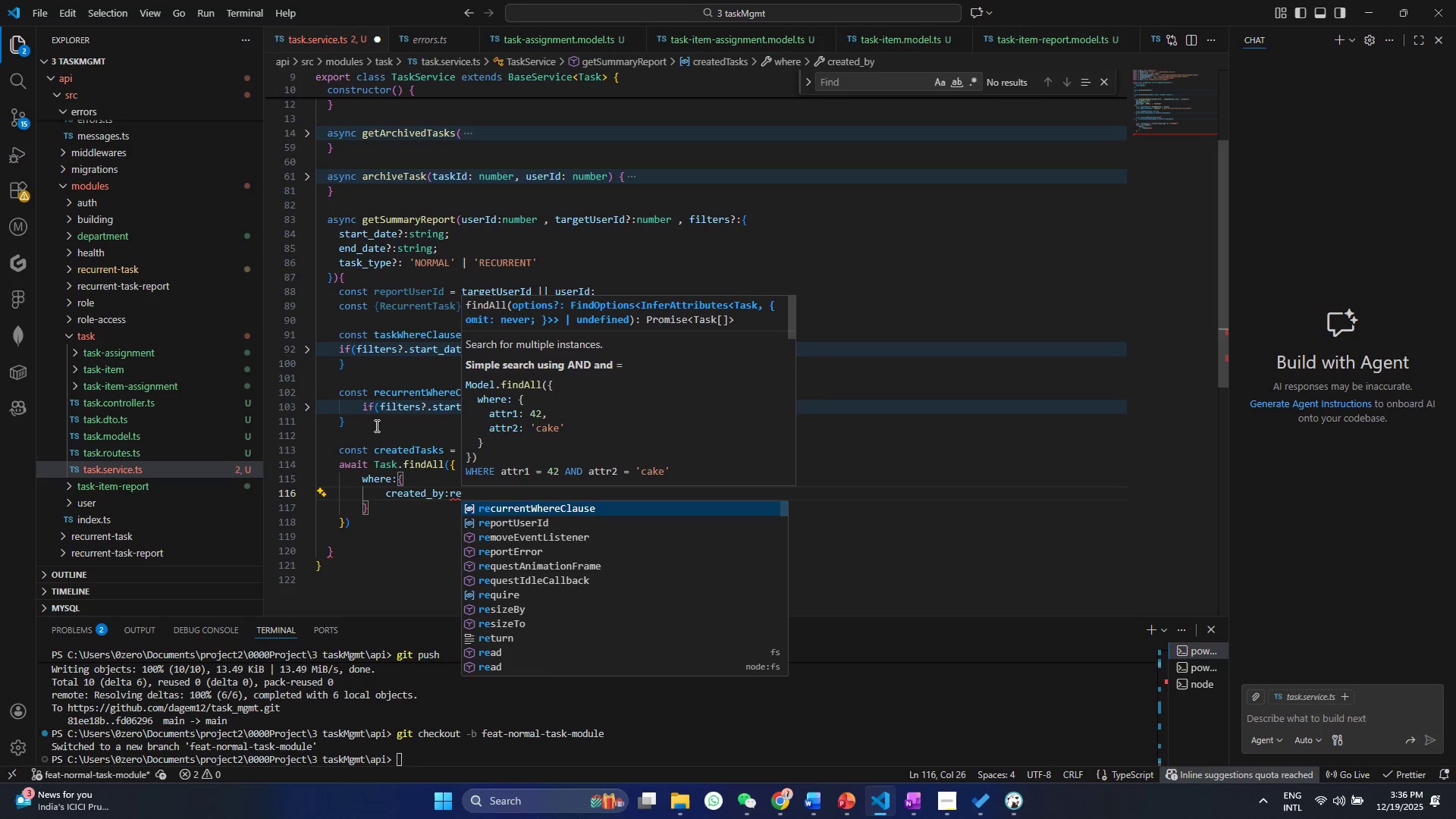 
key(ArrowUp)
 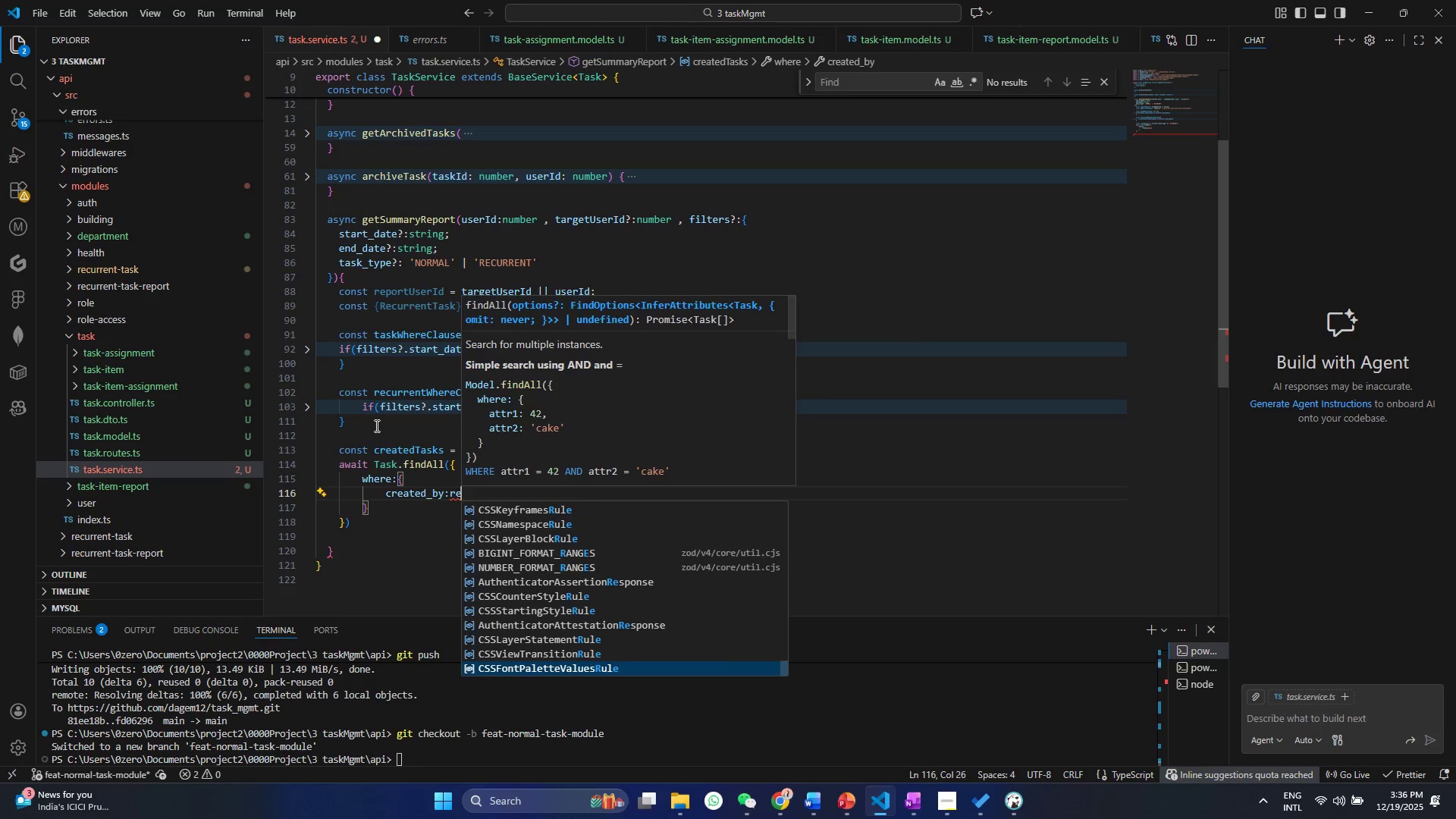 
key(Enter)
 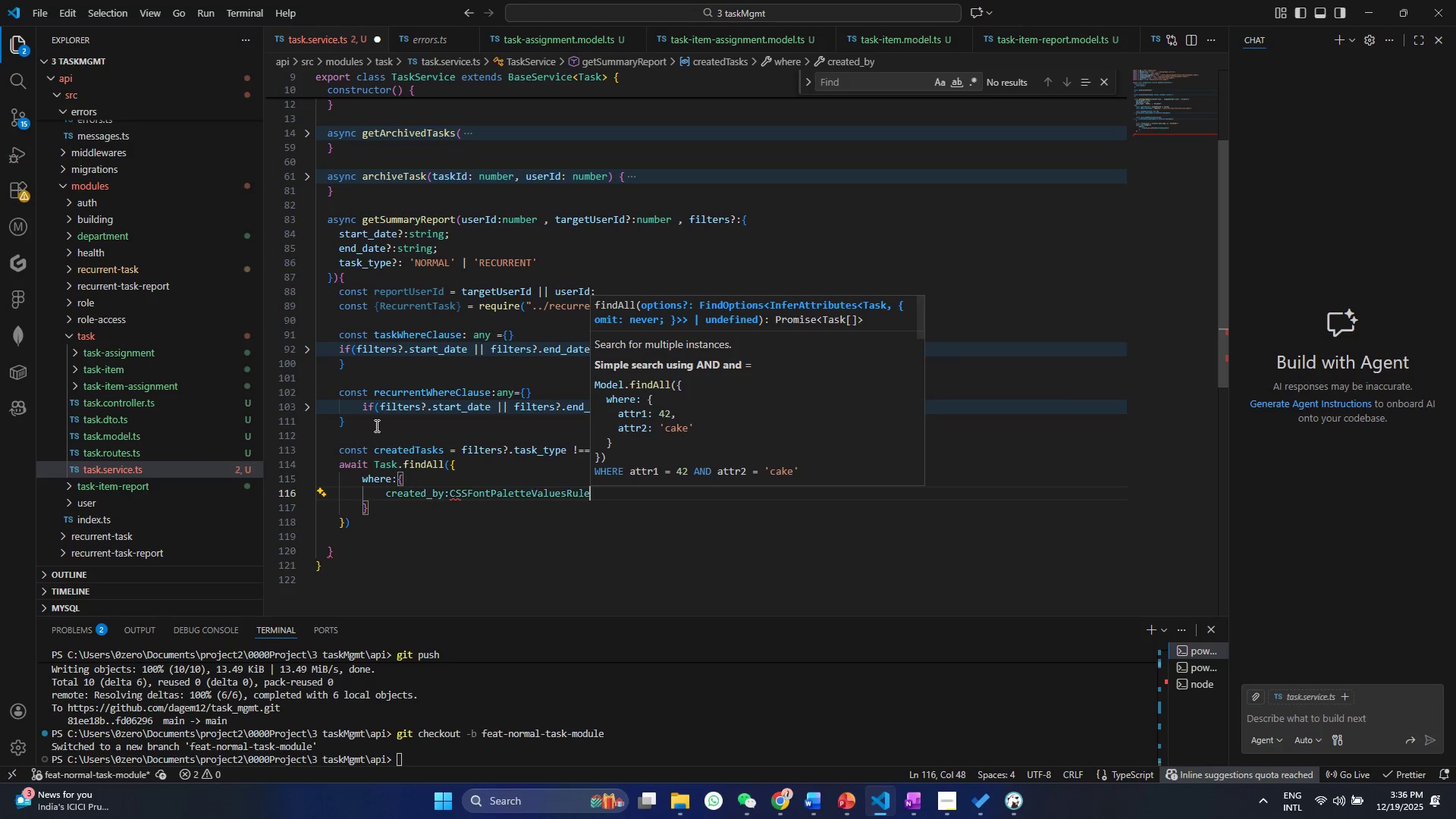 
key(Control+ControlLeft)
 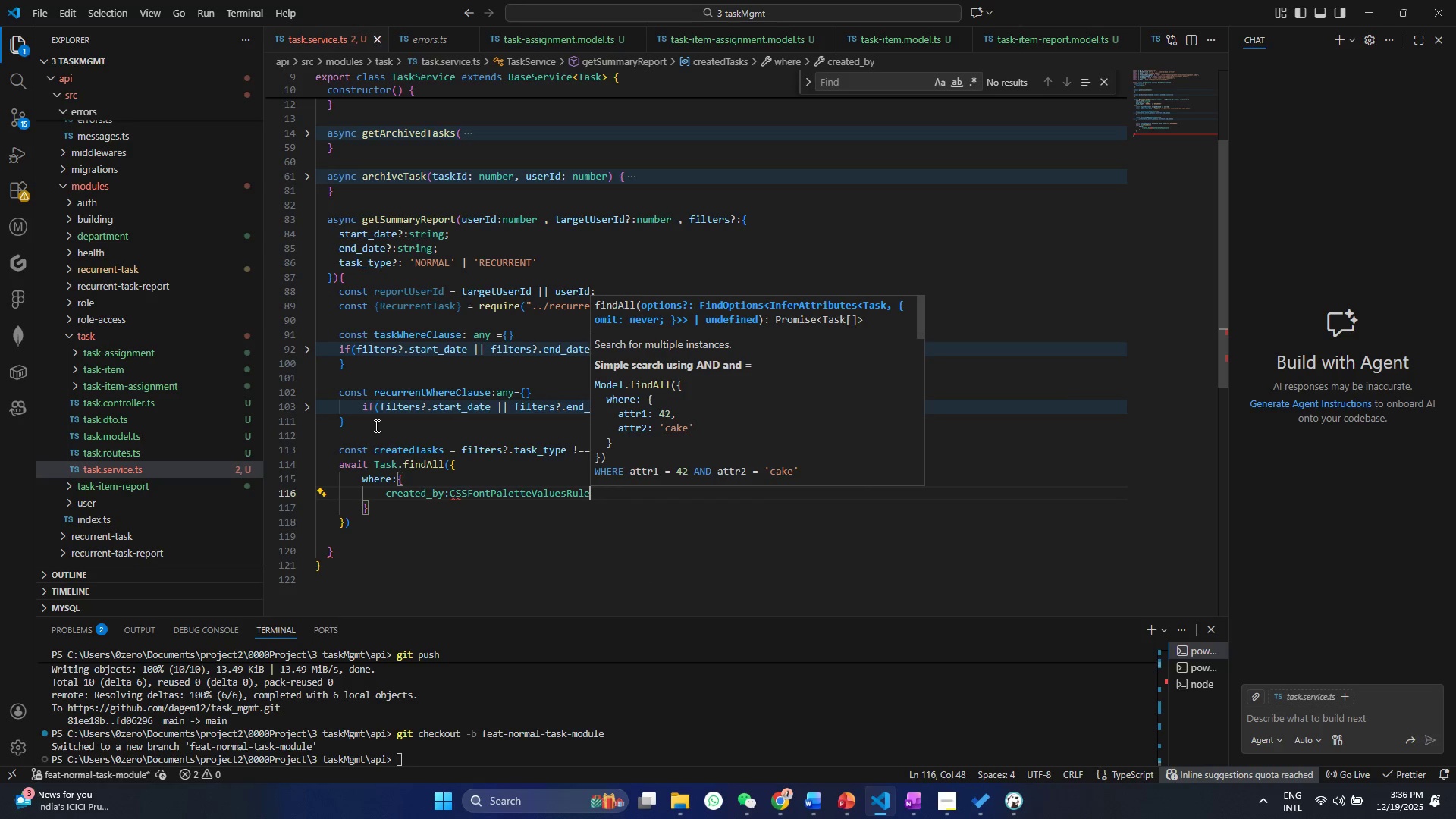 
key(Control+S)
 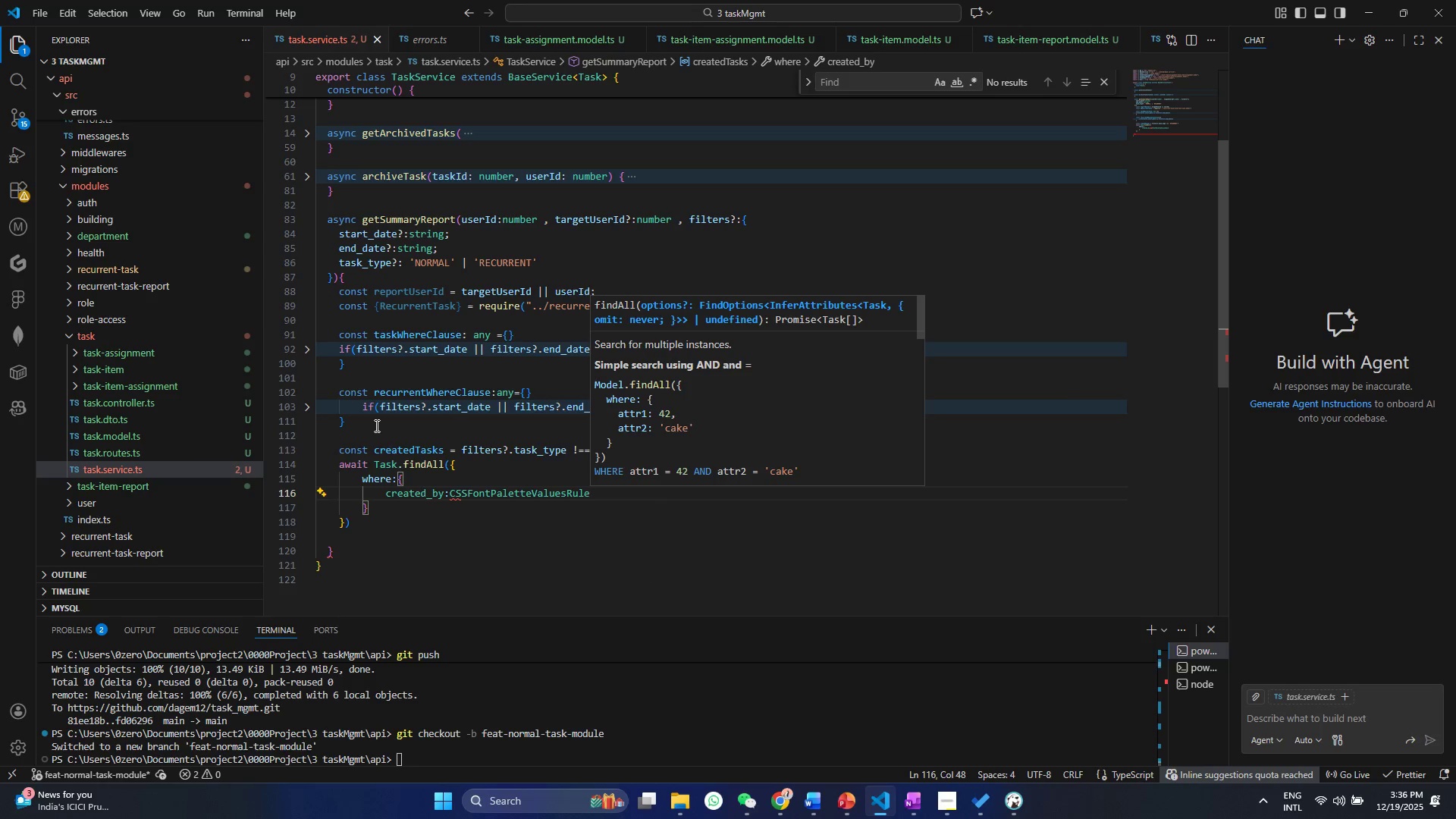 
key(Control+ControlLeft)
 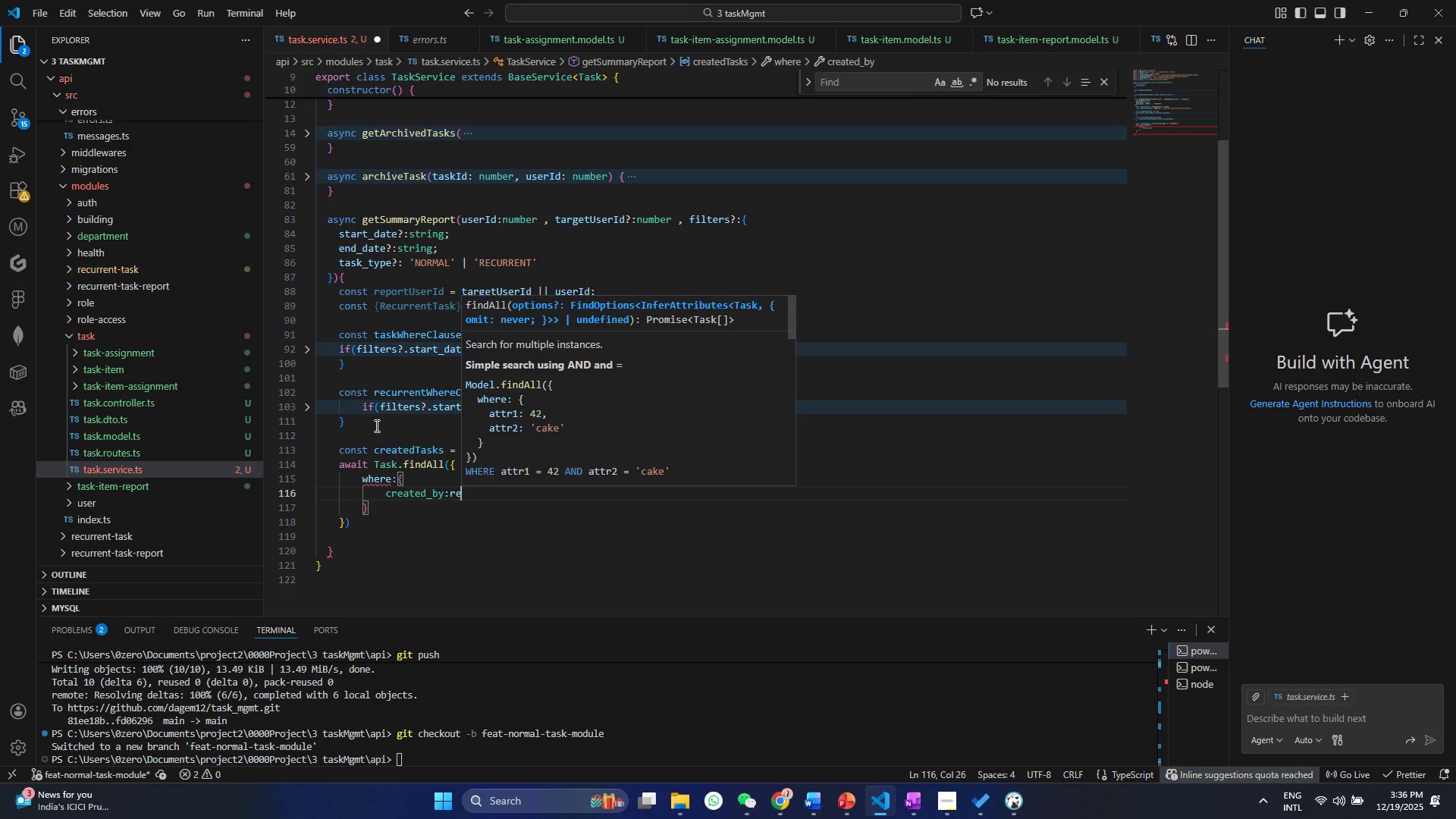 
key(Control+Z)
 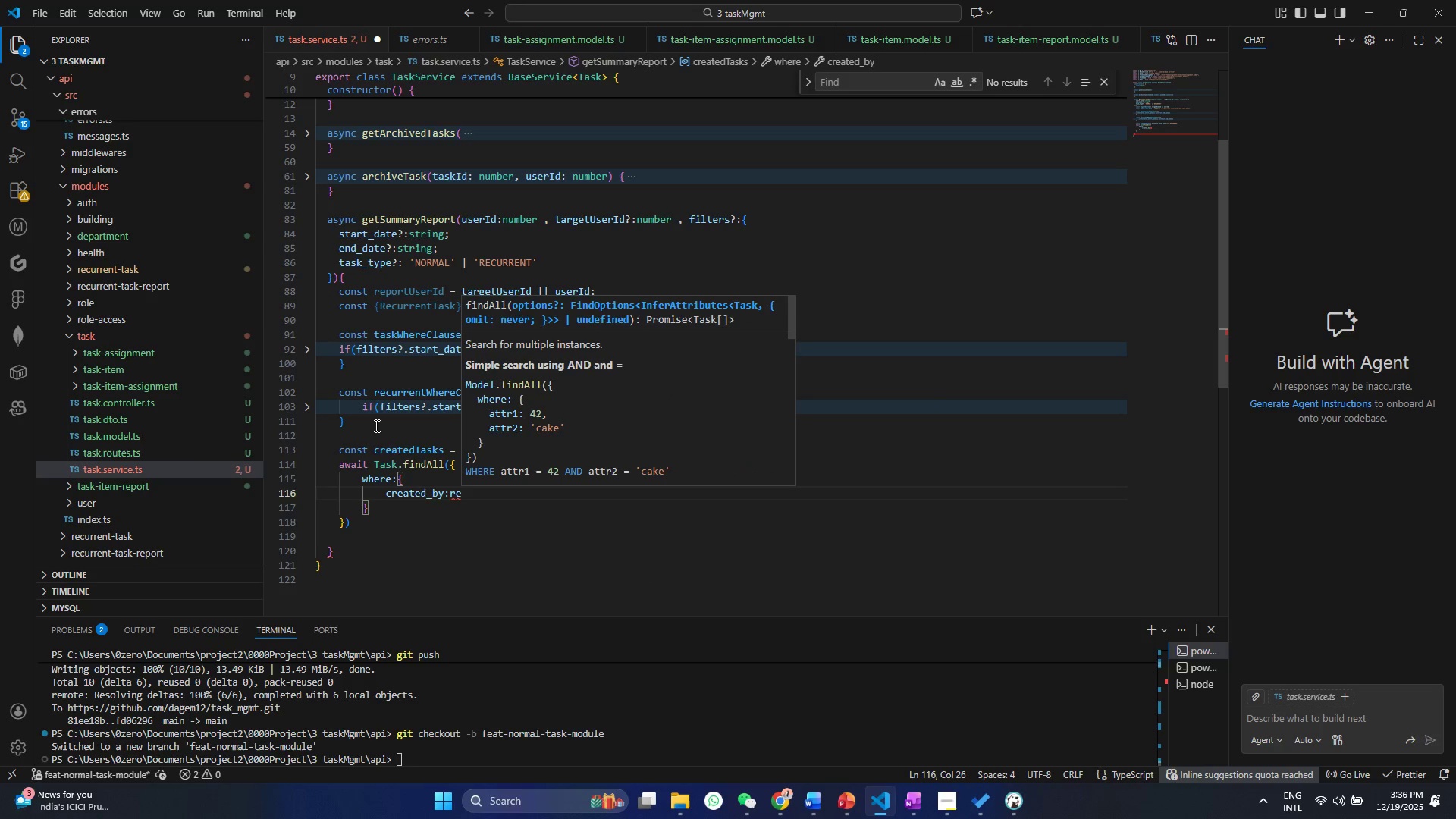 
type(port)
 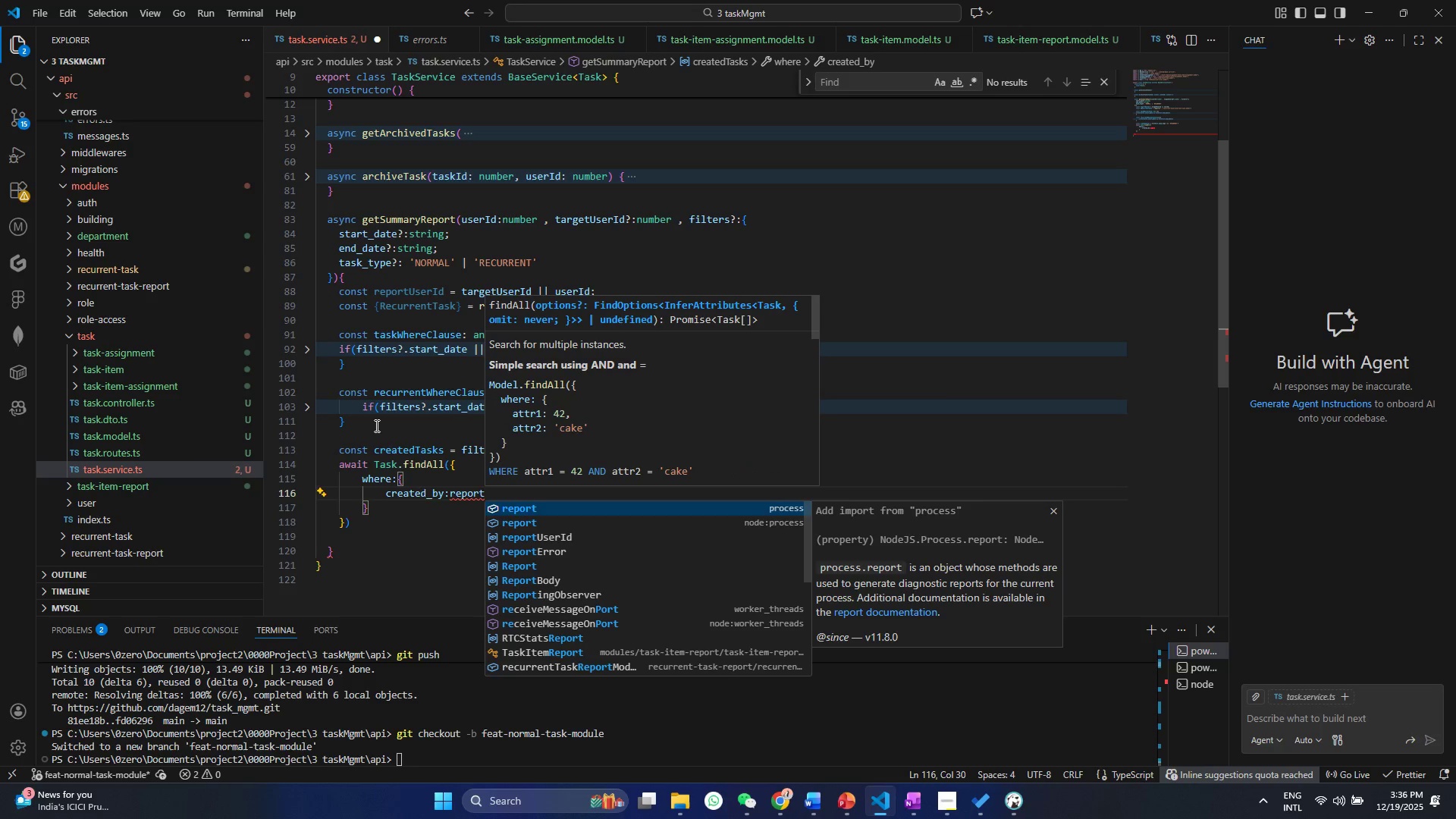 
key(ArrowDown)
 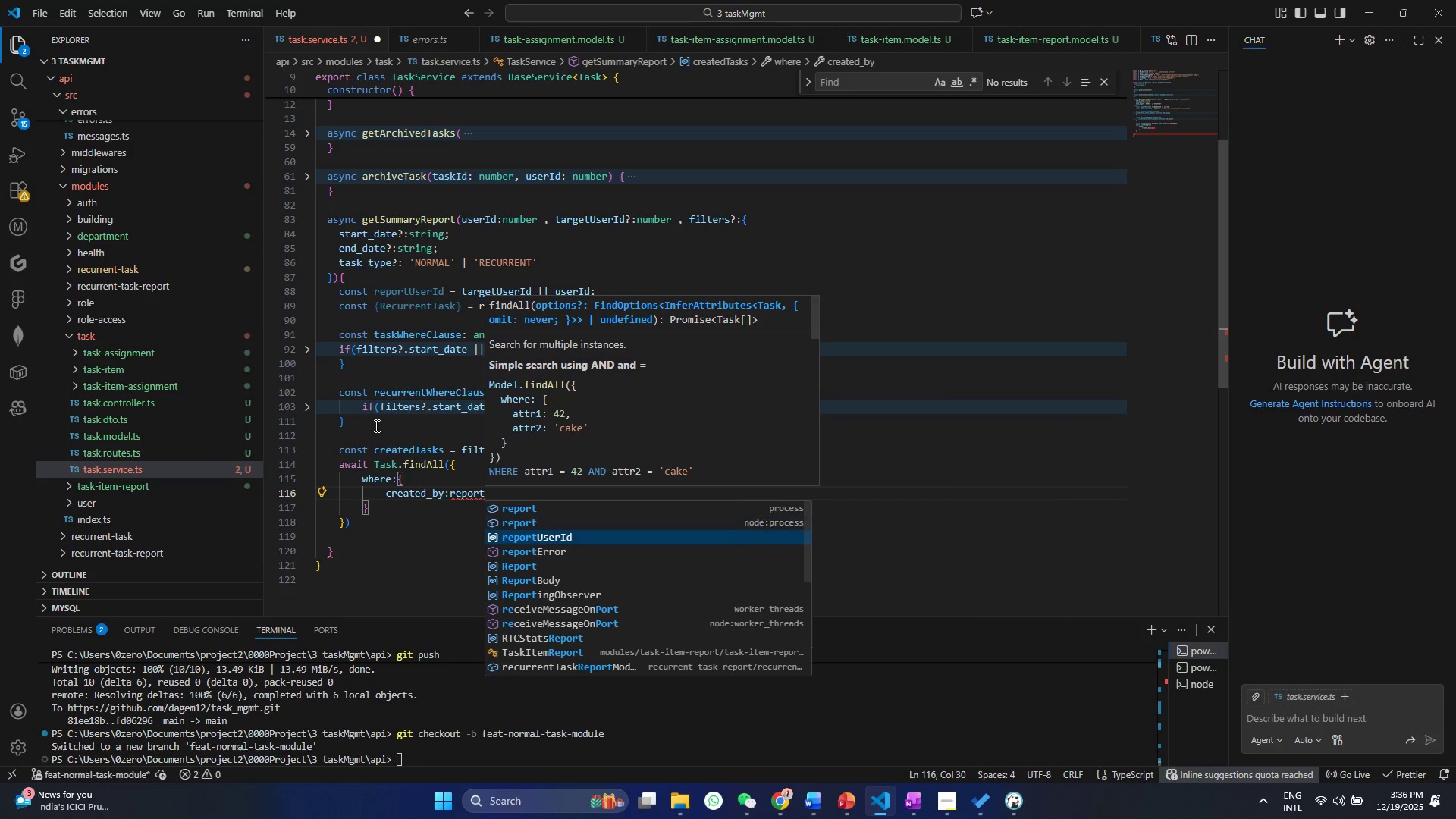 
key(ArrowDown)
 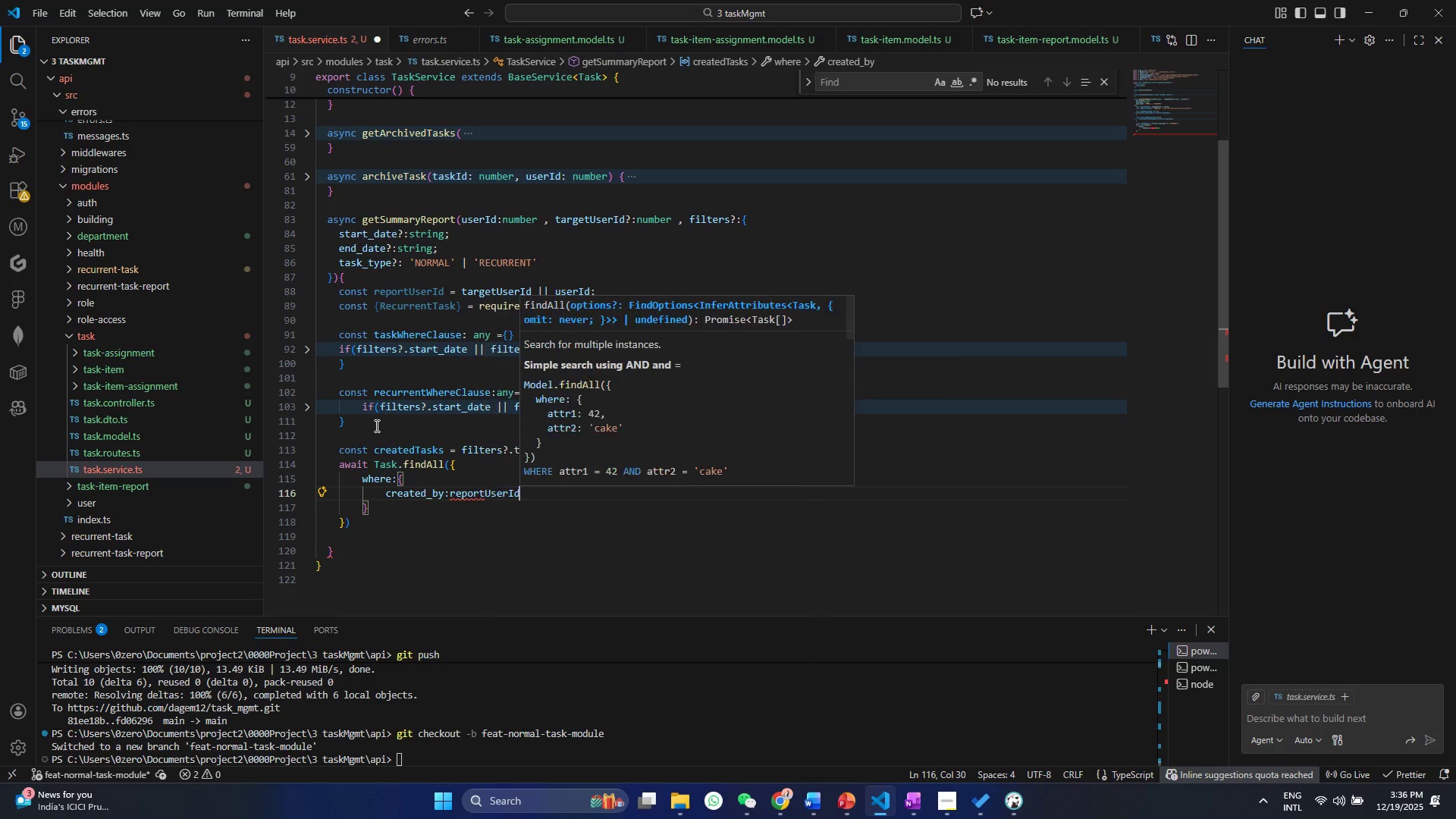 
key(Enter)
 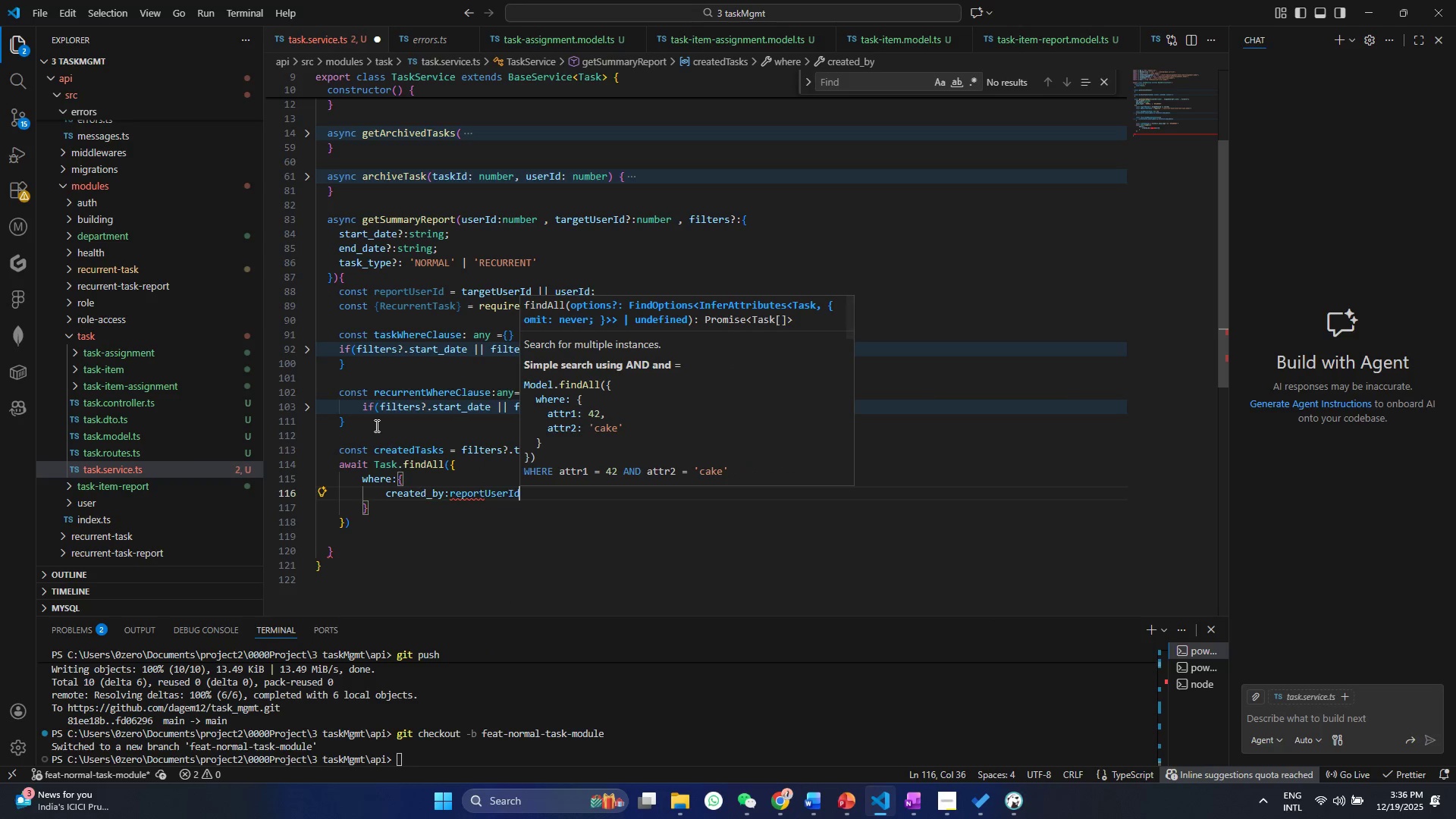 
key(Control+ControlLeft)
 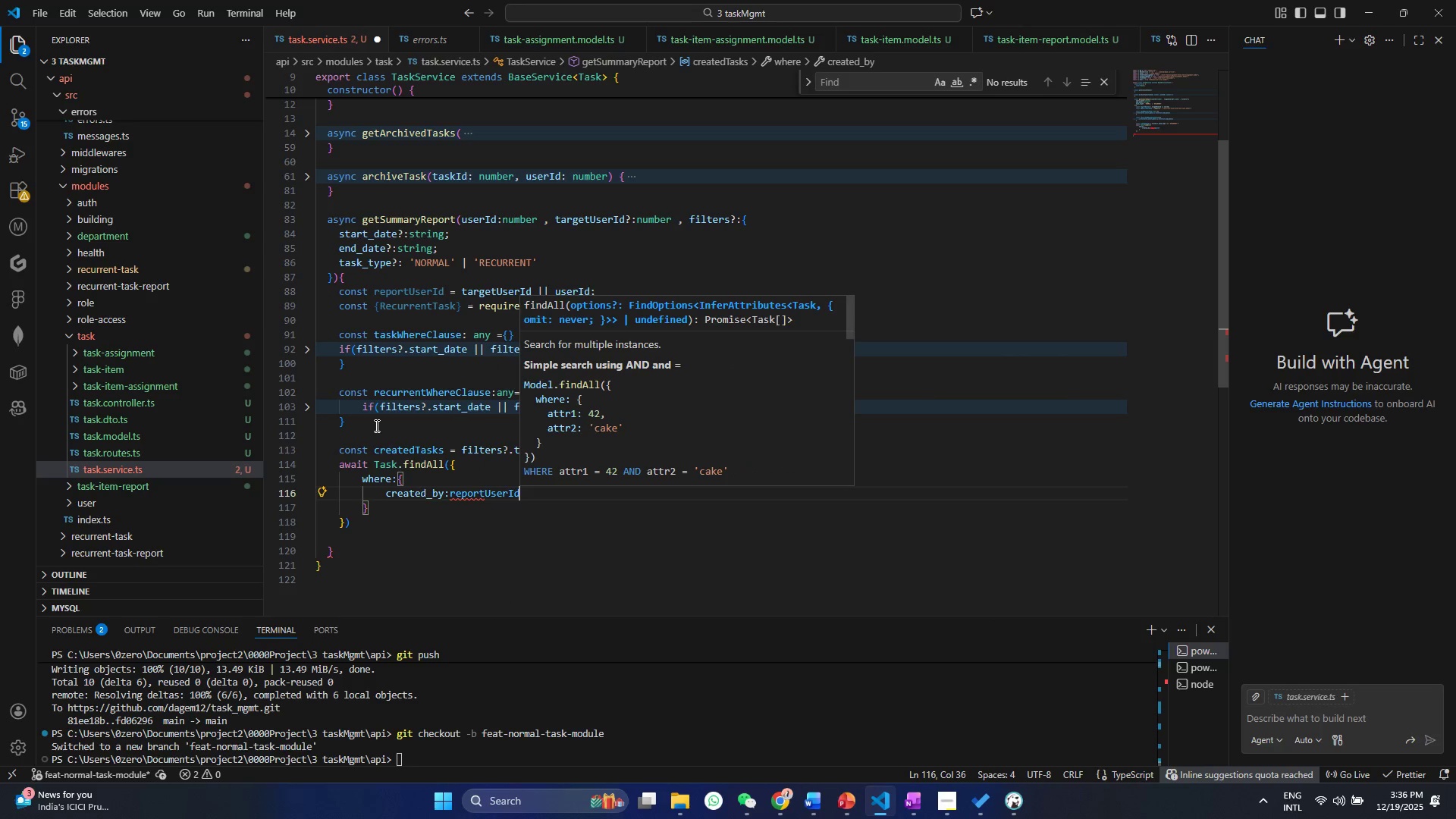 
key(Control+S)
 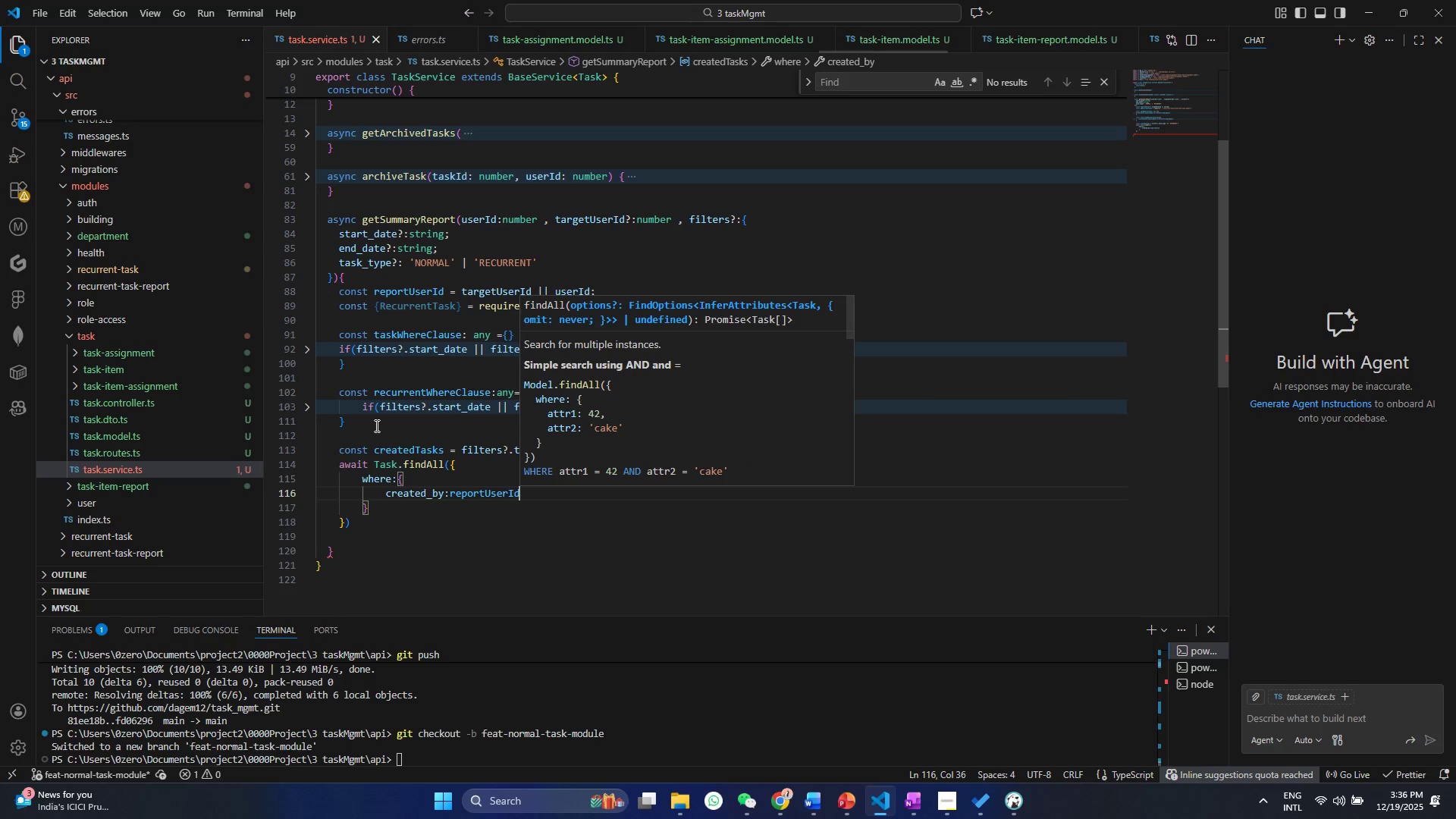 
key(Comma)
 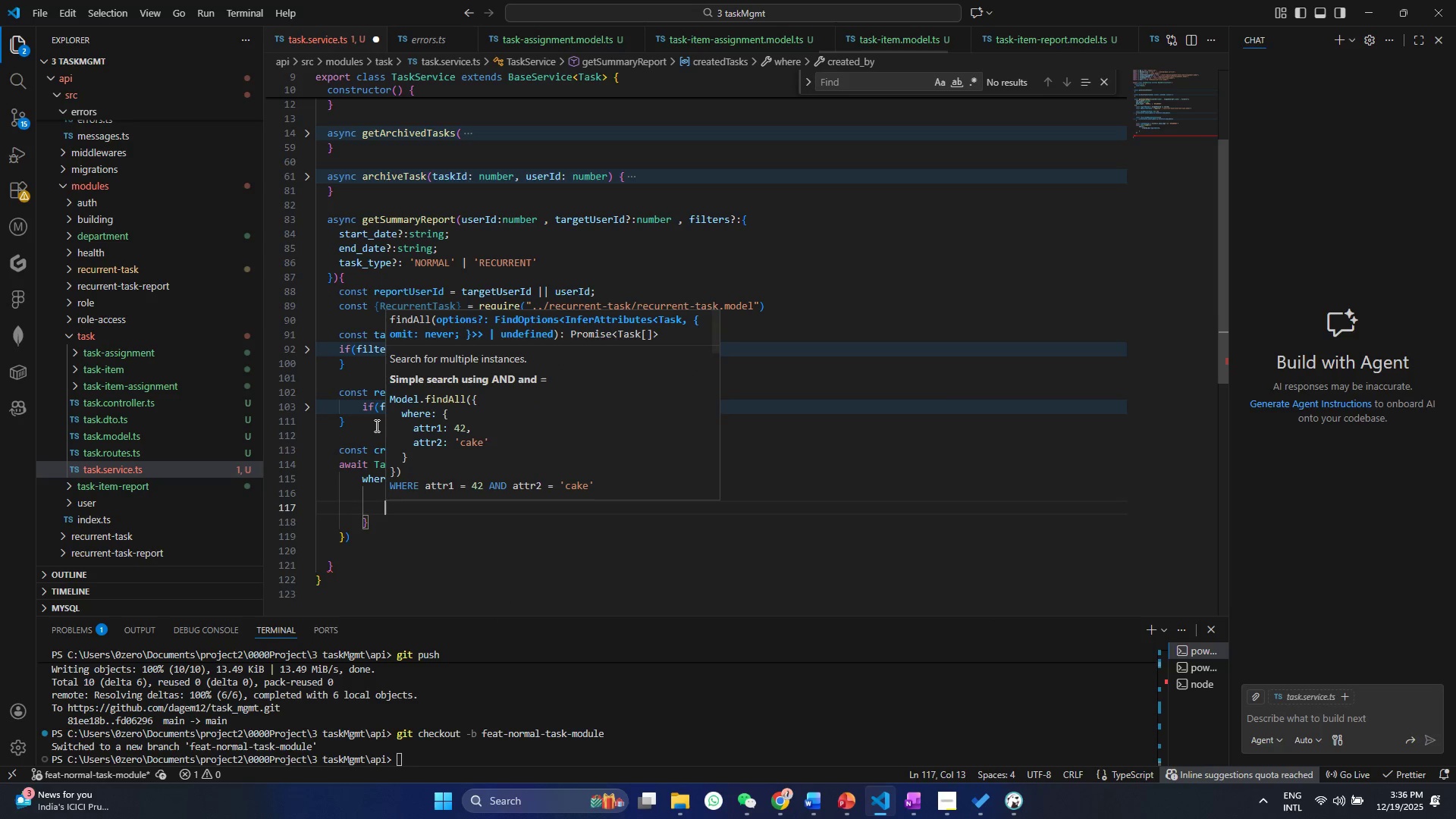 
key(Enter)
 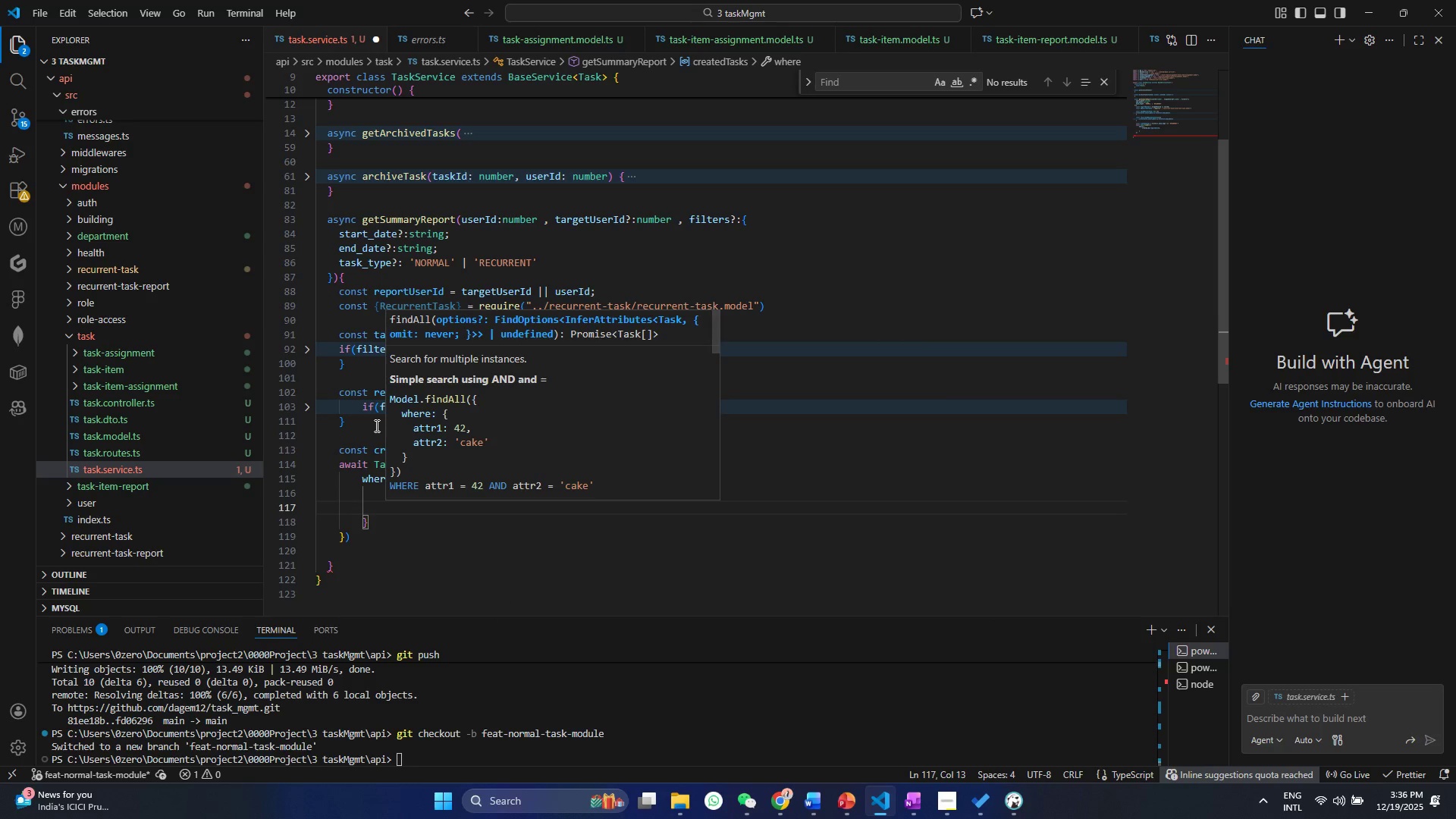 
type(w)
key(Backspace)
key(Backspace)
type( .. )
key(Backspace)
type(. )
key(Backspace)
type(tas)
 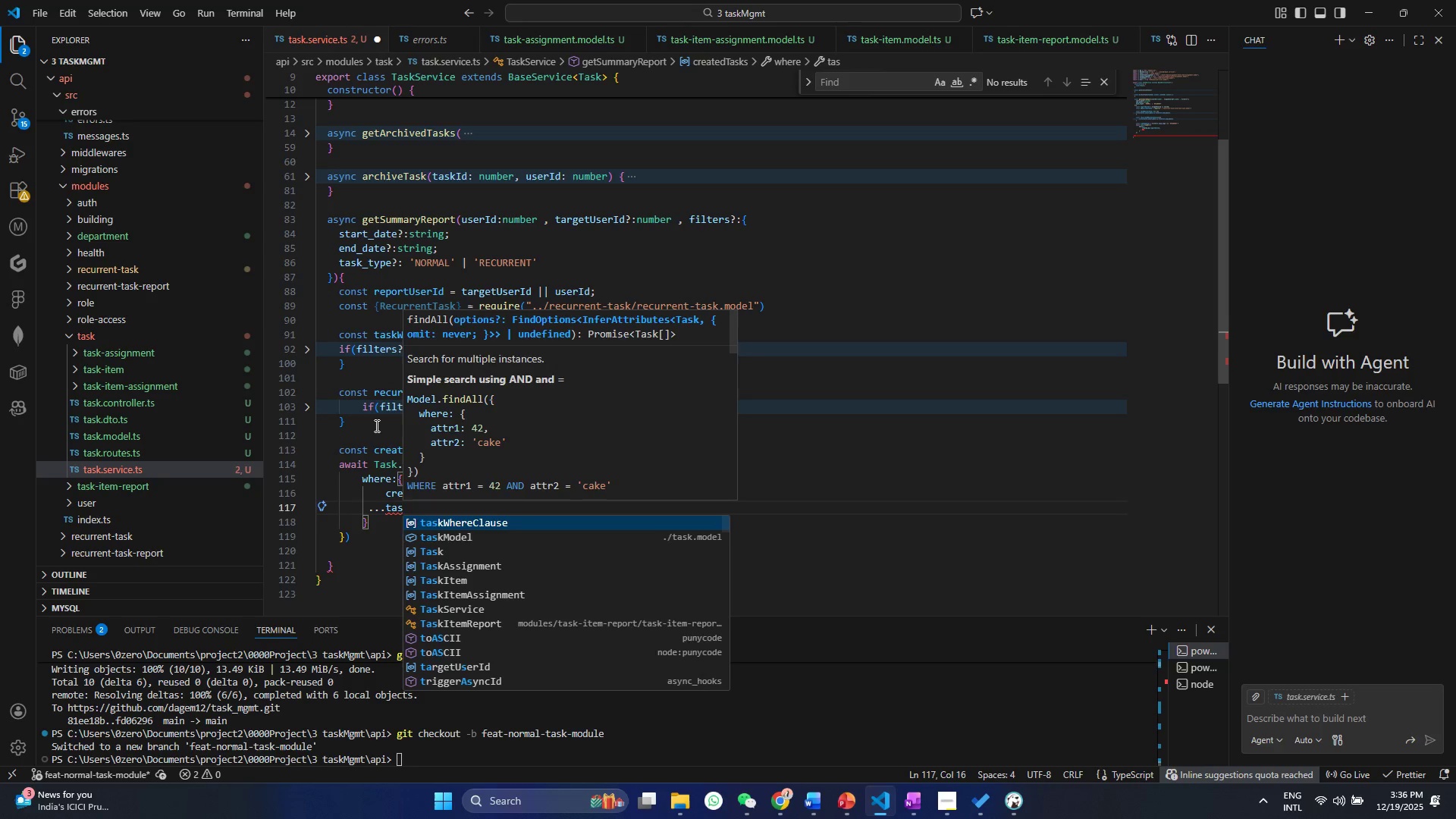 
key(Enter)
 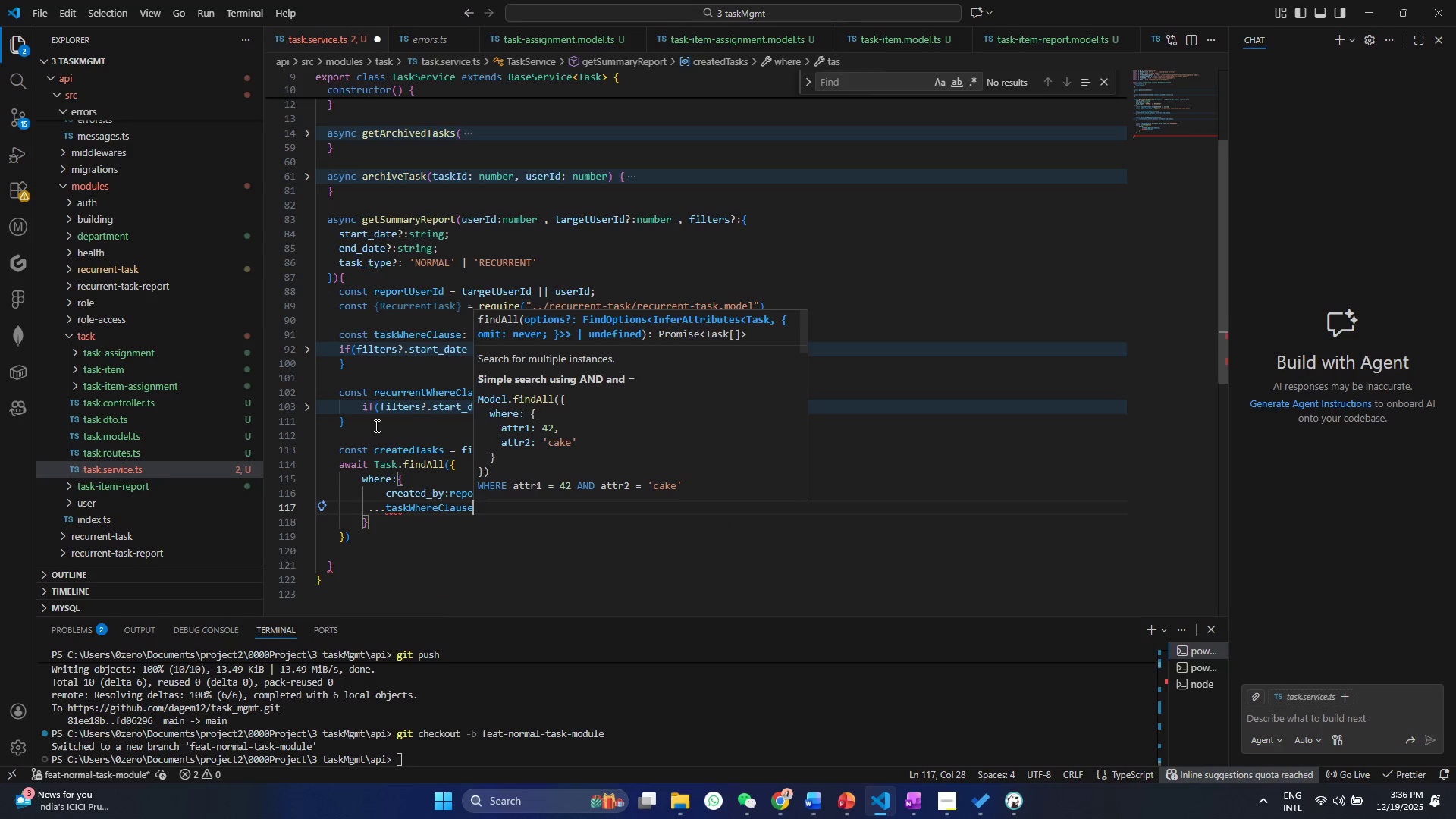 
key(Control+S)
 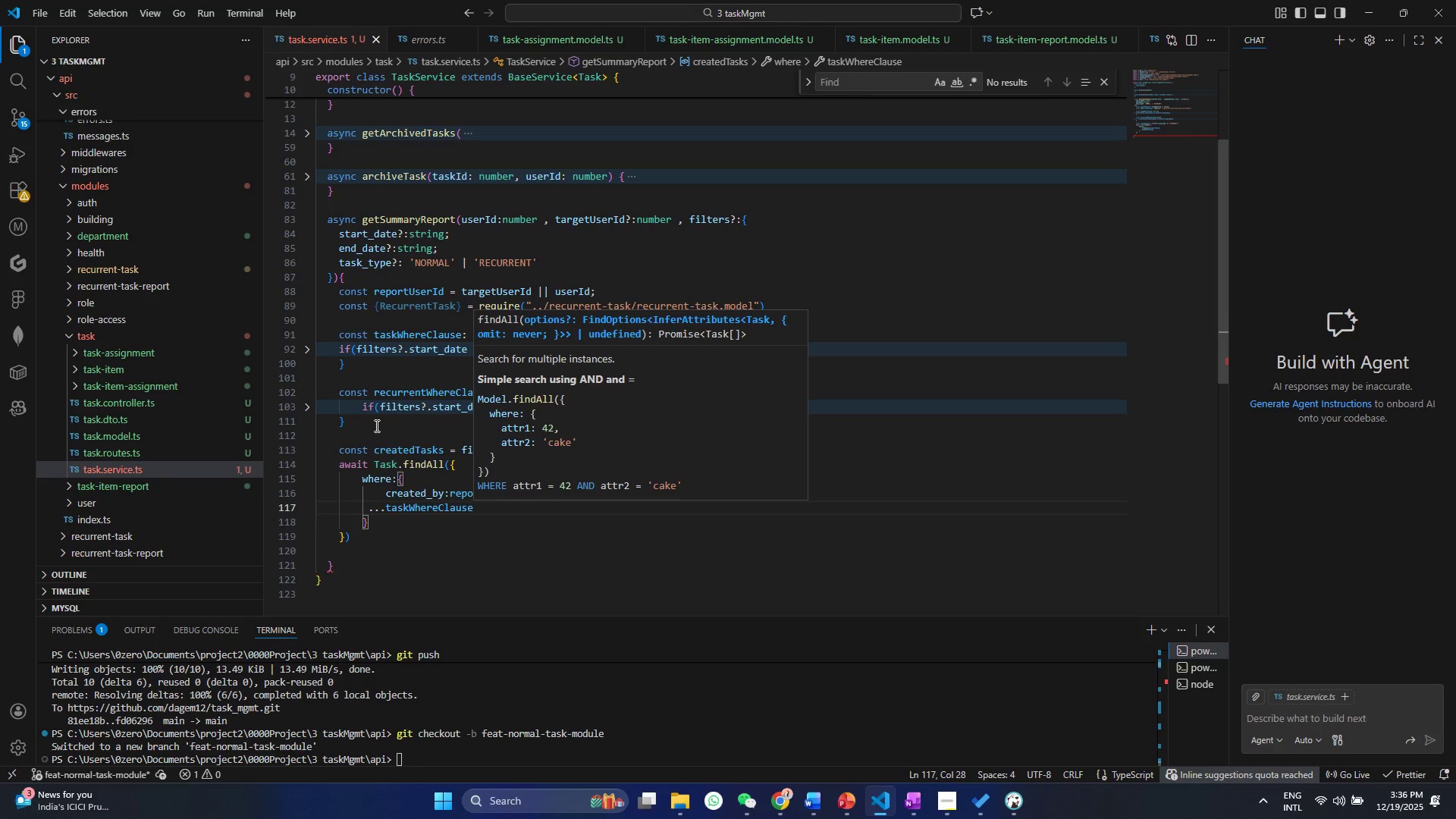 
wait(7.33)
 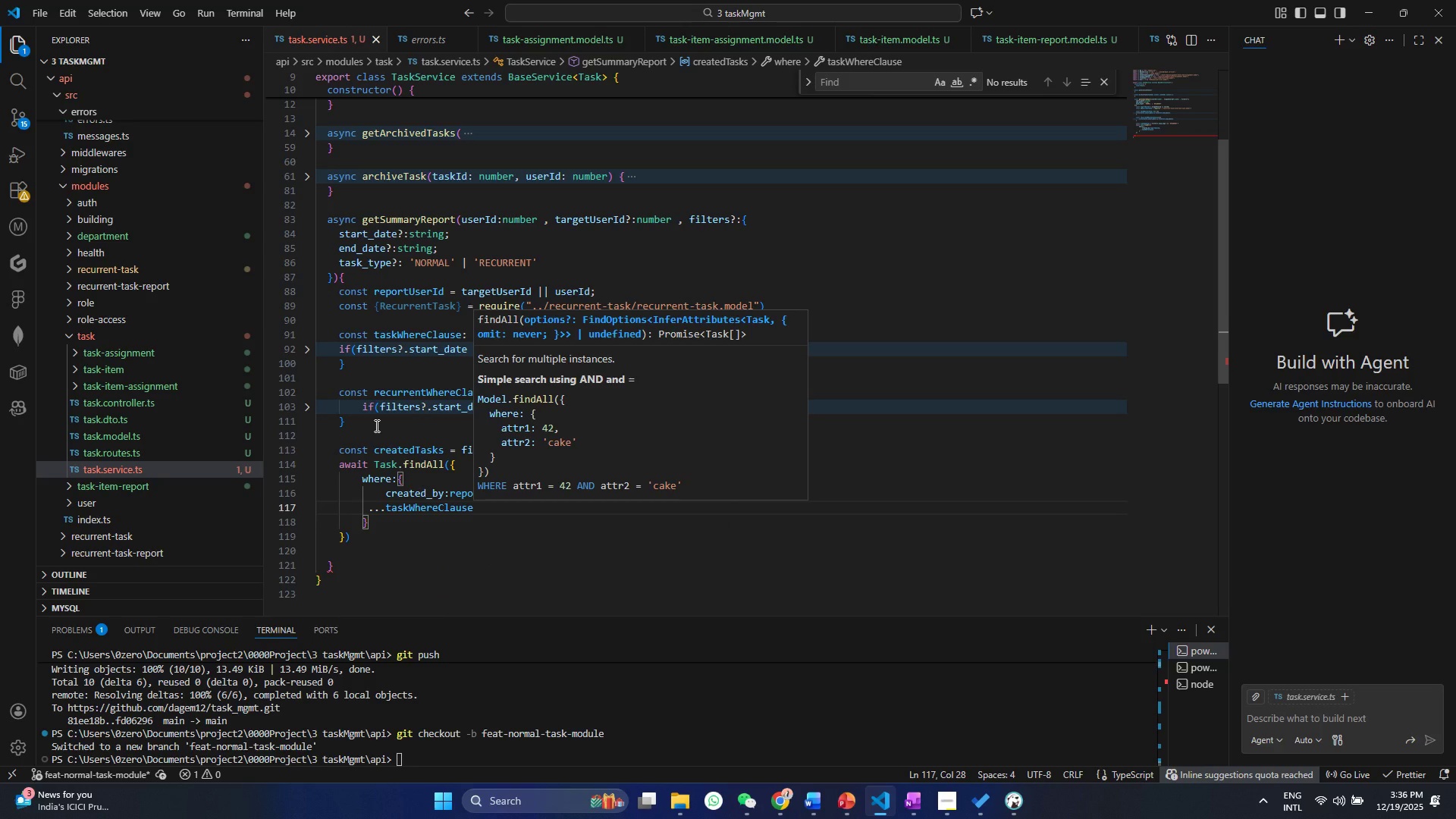 
left_click([416, 457])
 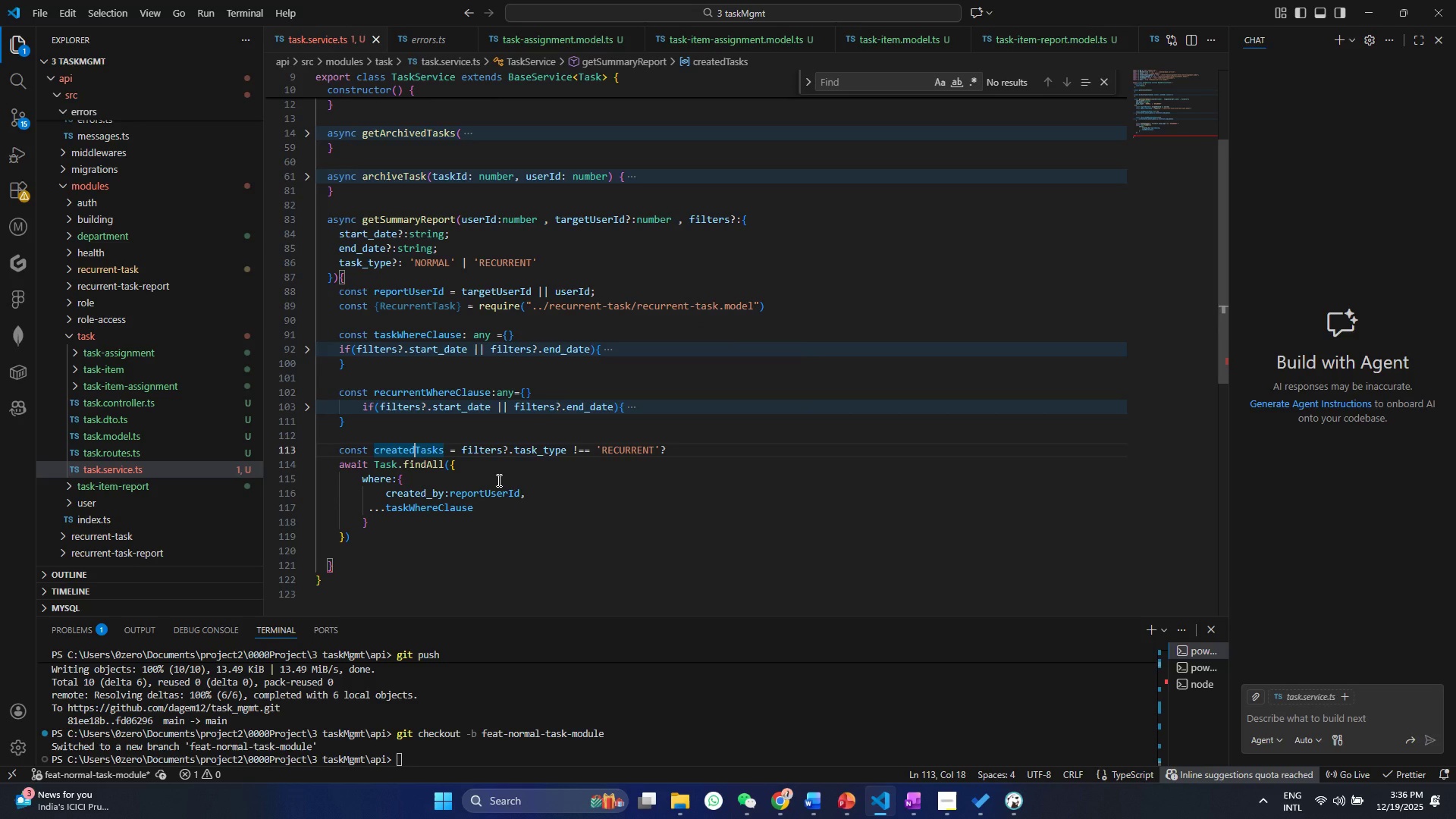 
wait(6.75)
 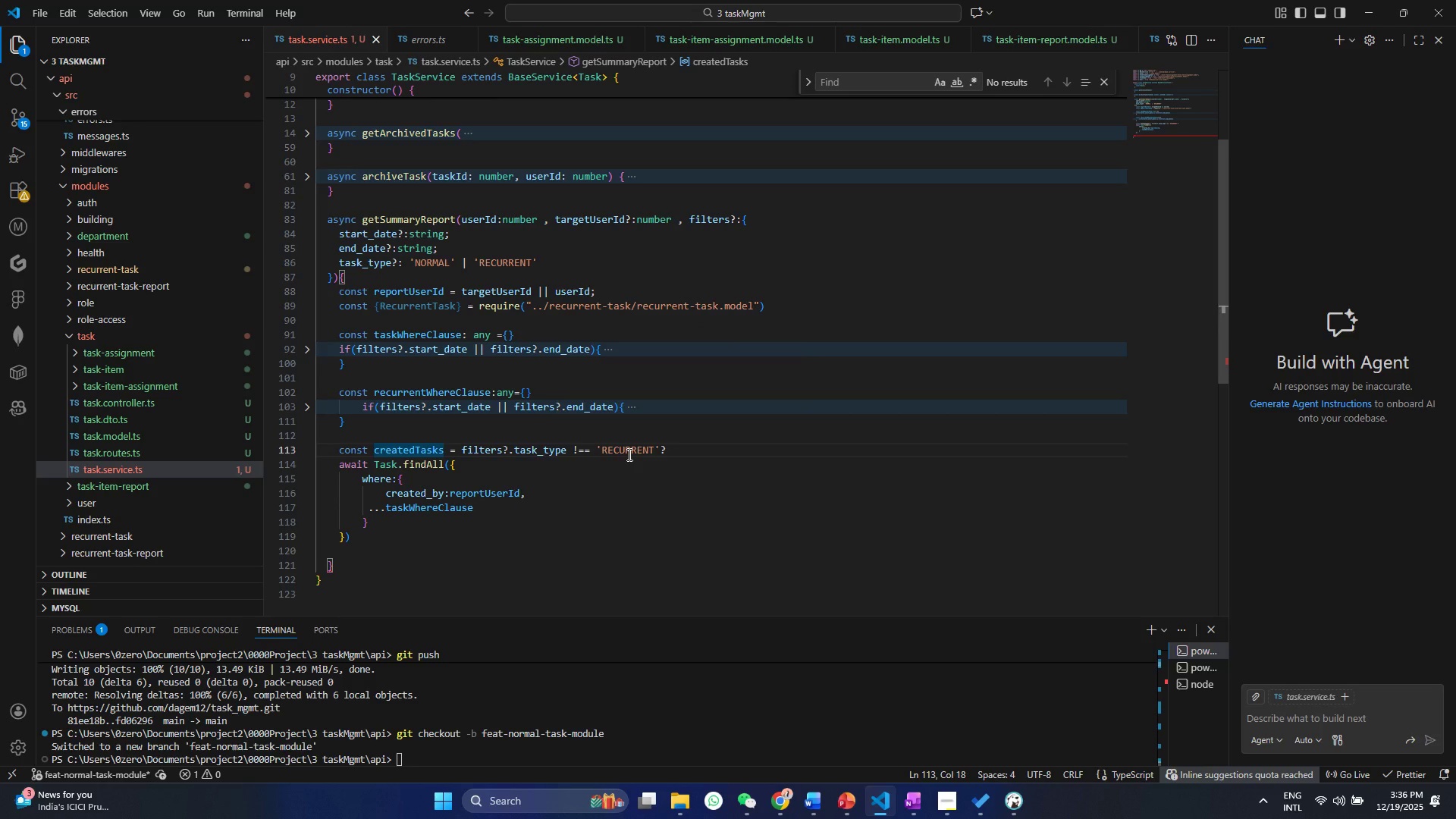 
left_click([378, 522])
 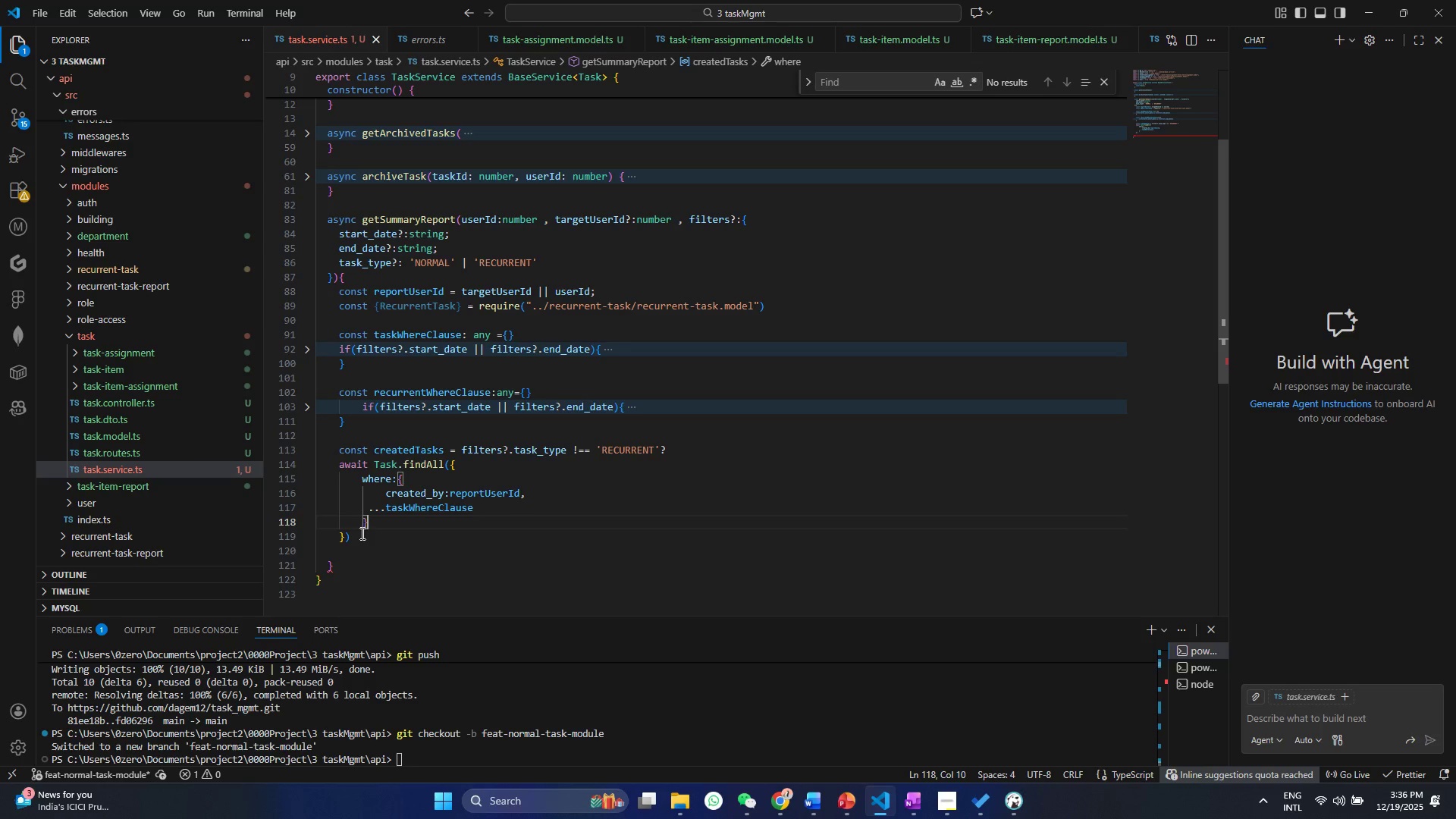 
wait(5.67)
 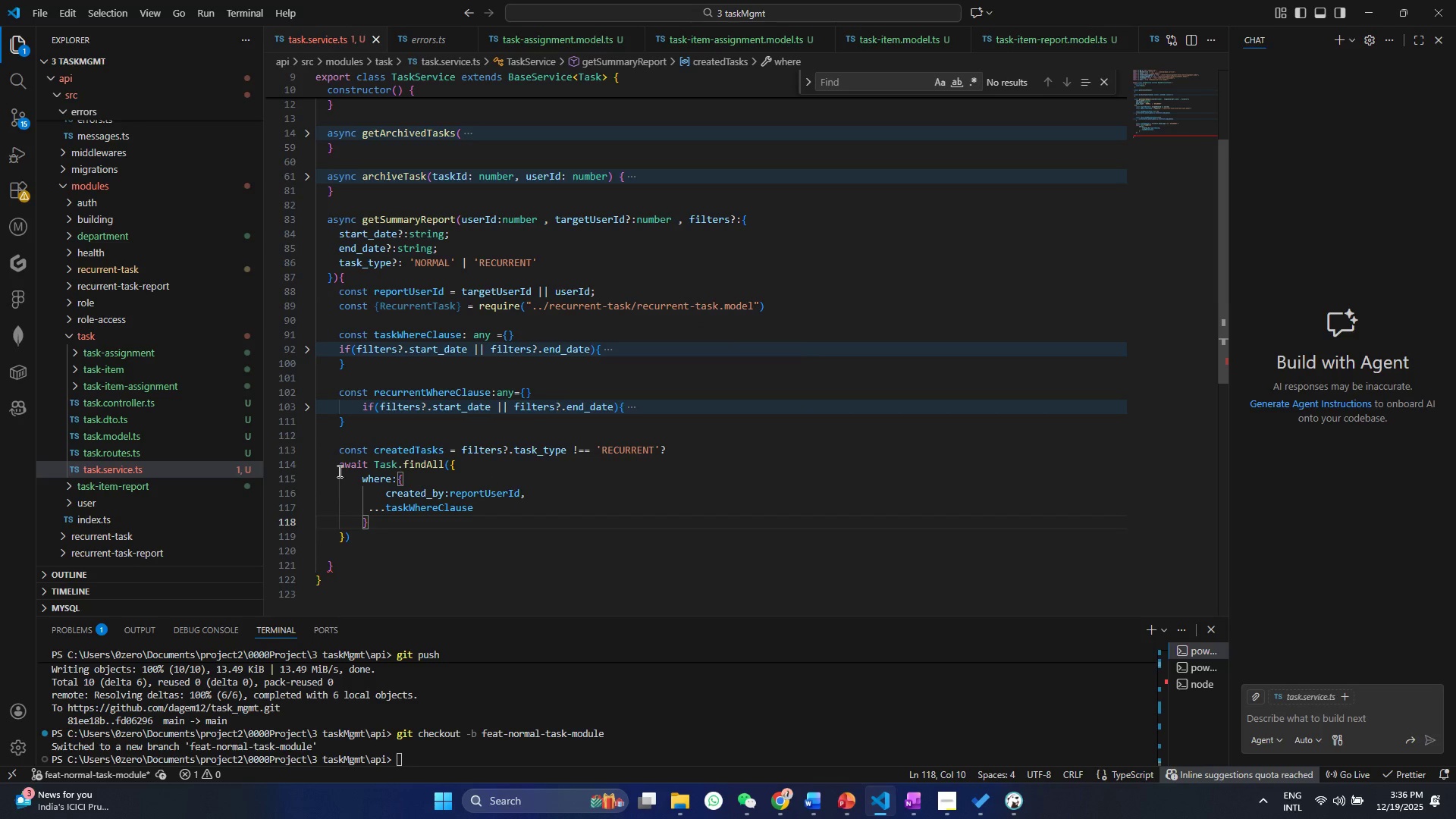 
left_click([361, 533])
 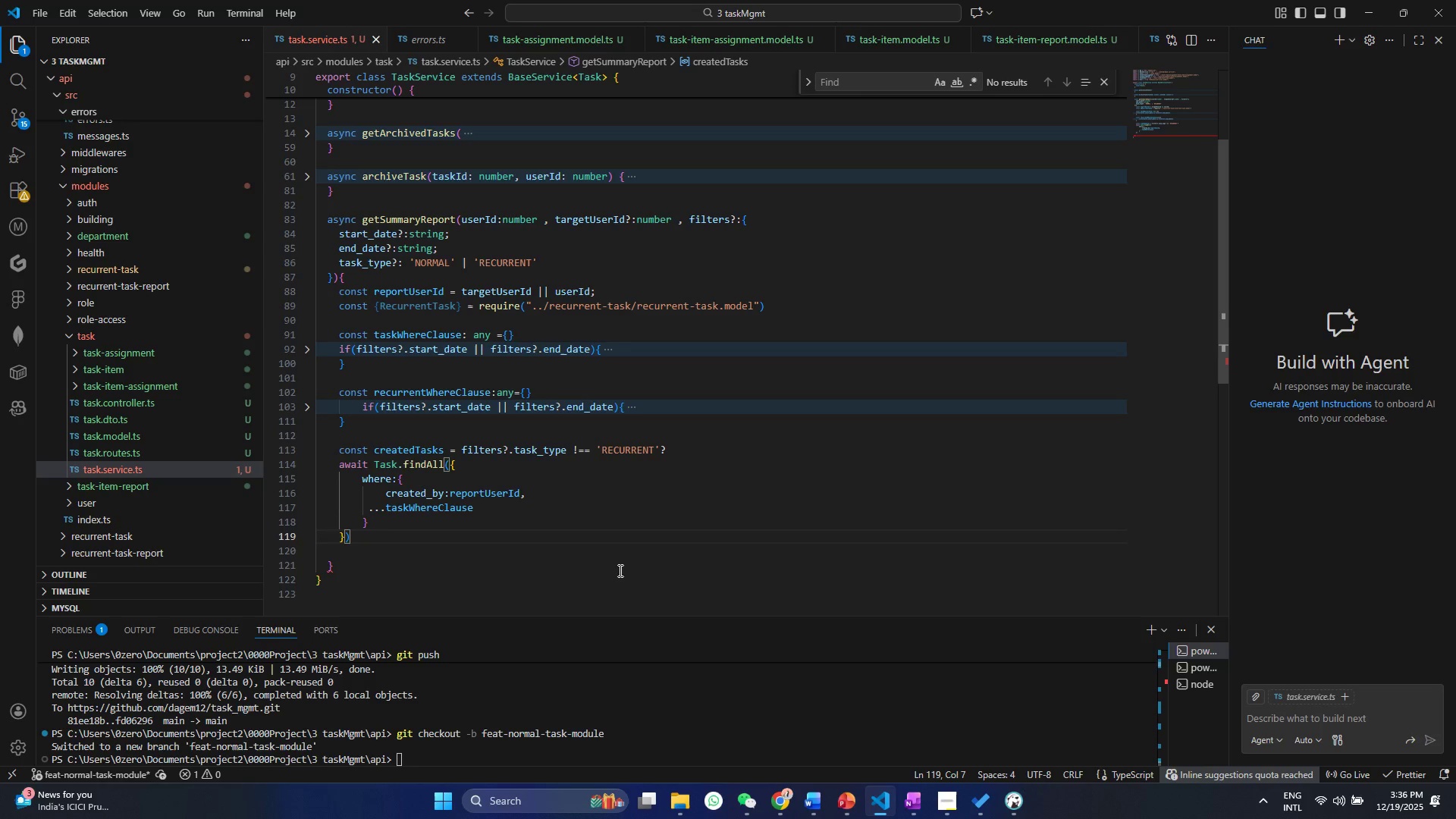 
key(Shift+ShiftRight)
 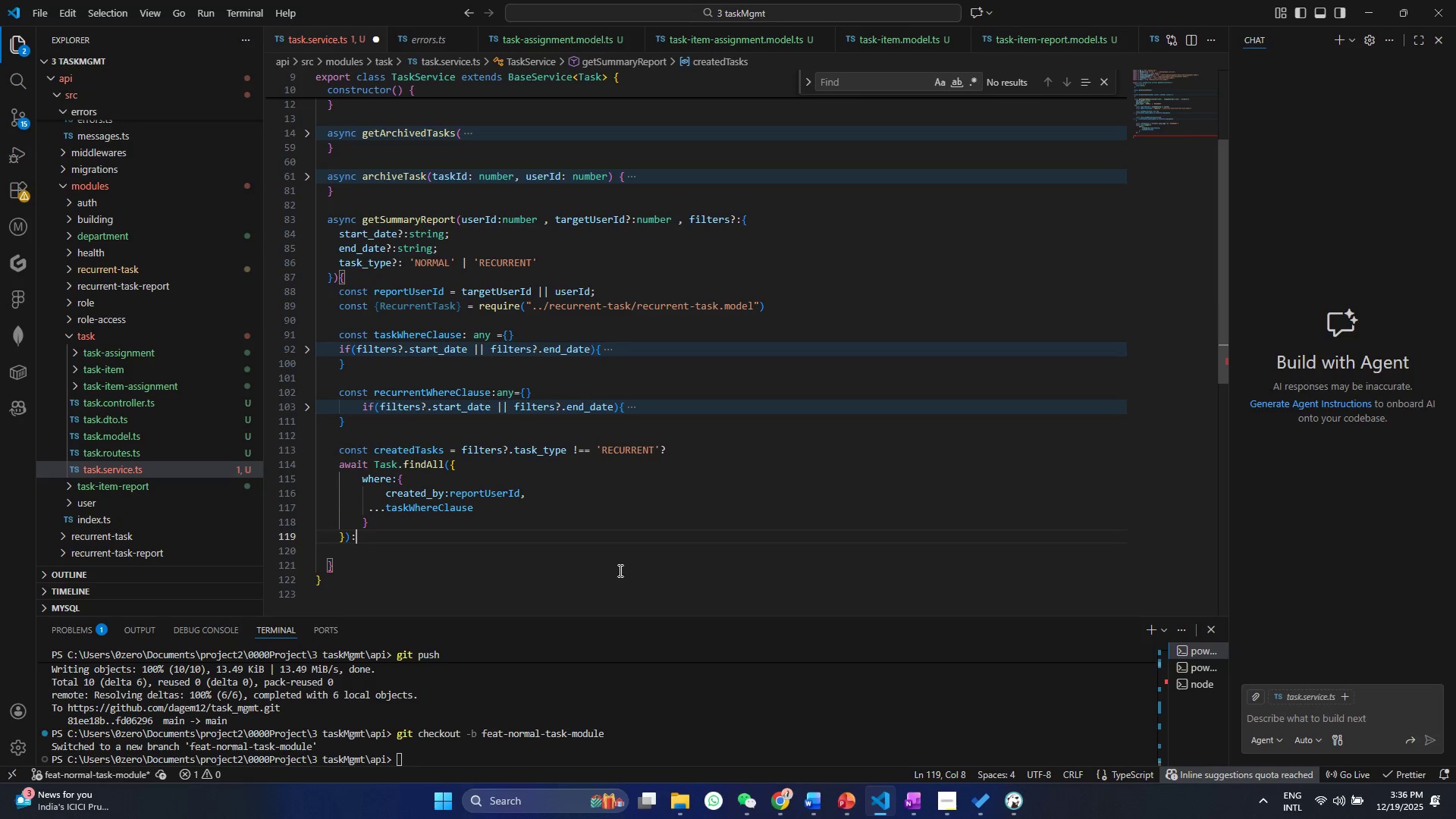 
key(Shift+Semicolon)
 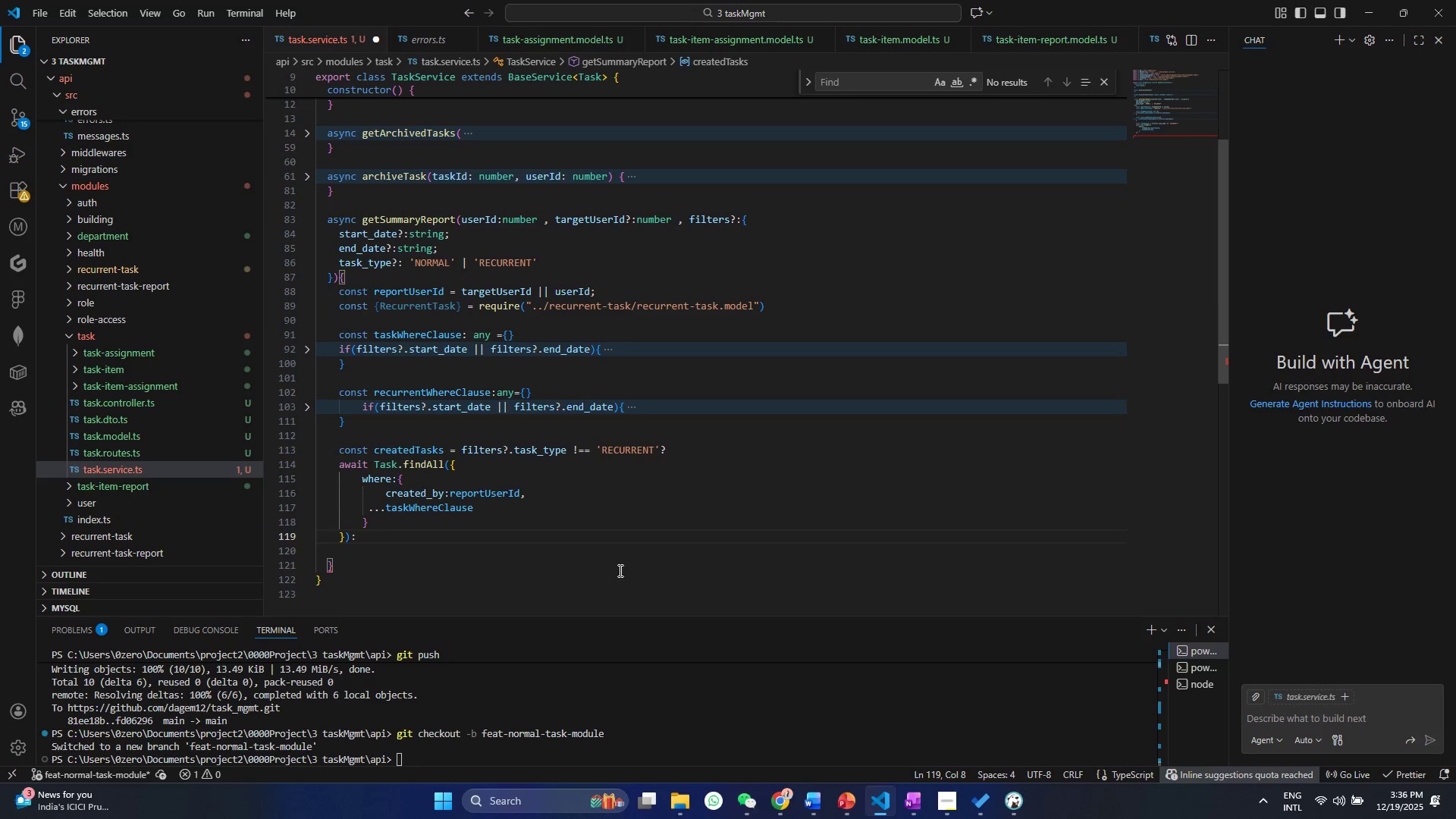 
key(BracketLeft)
 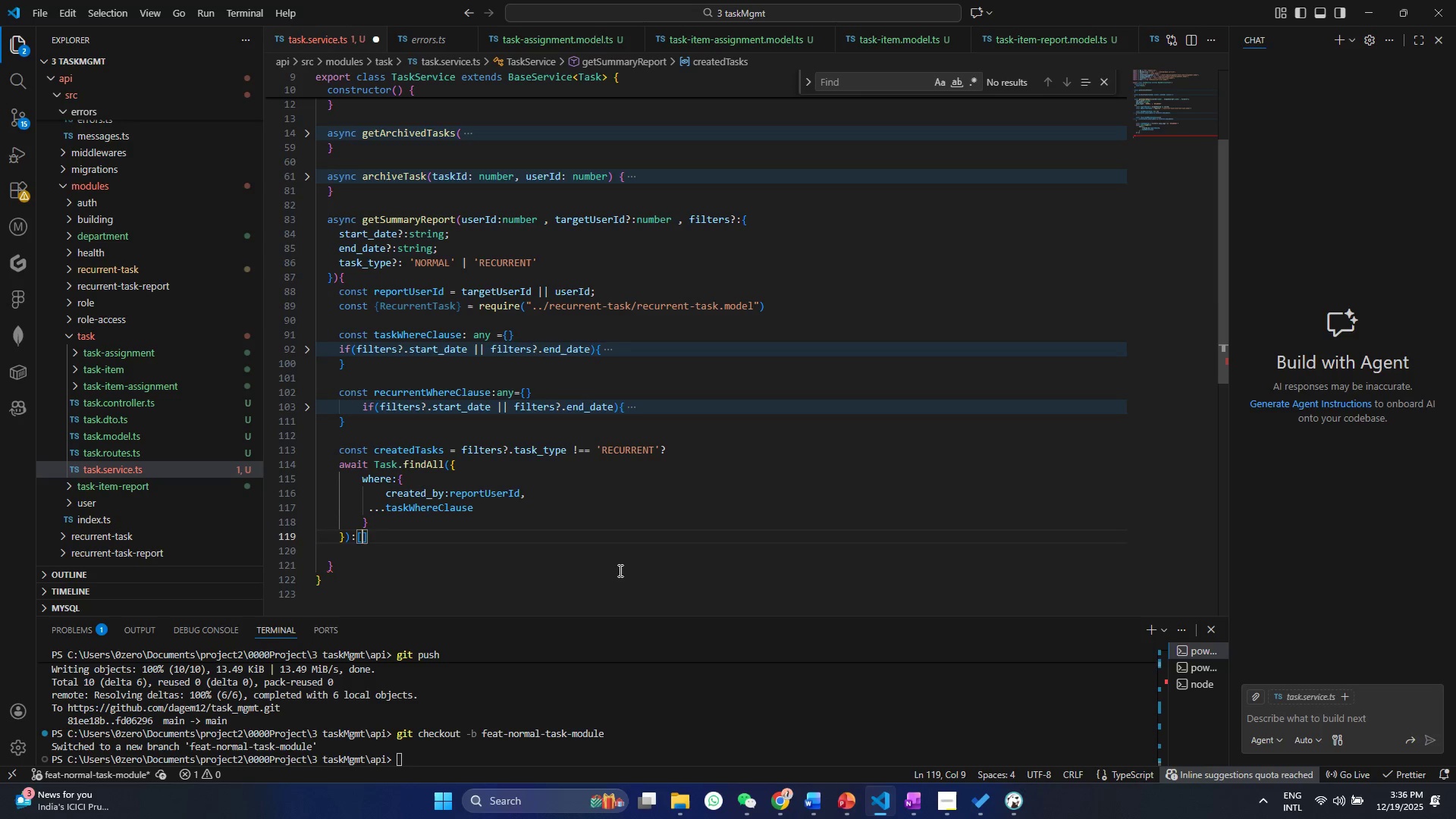 
key(Control+S)
 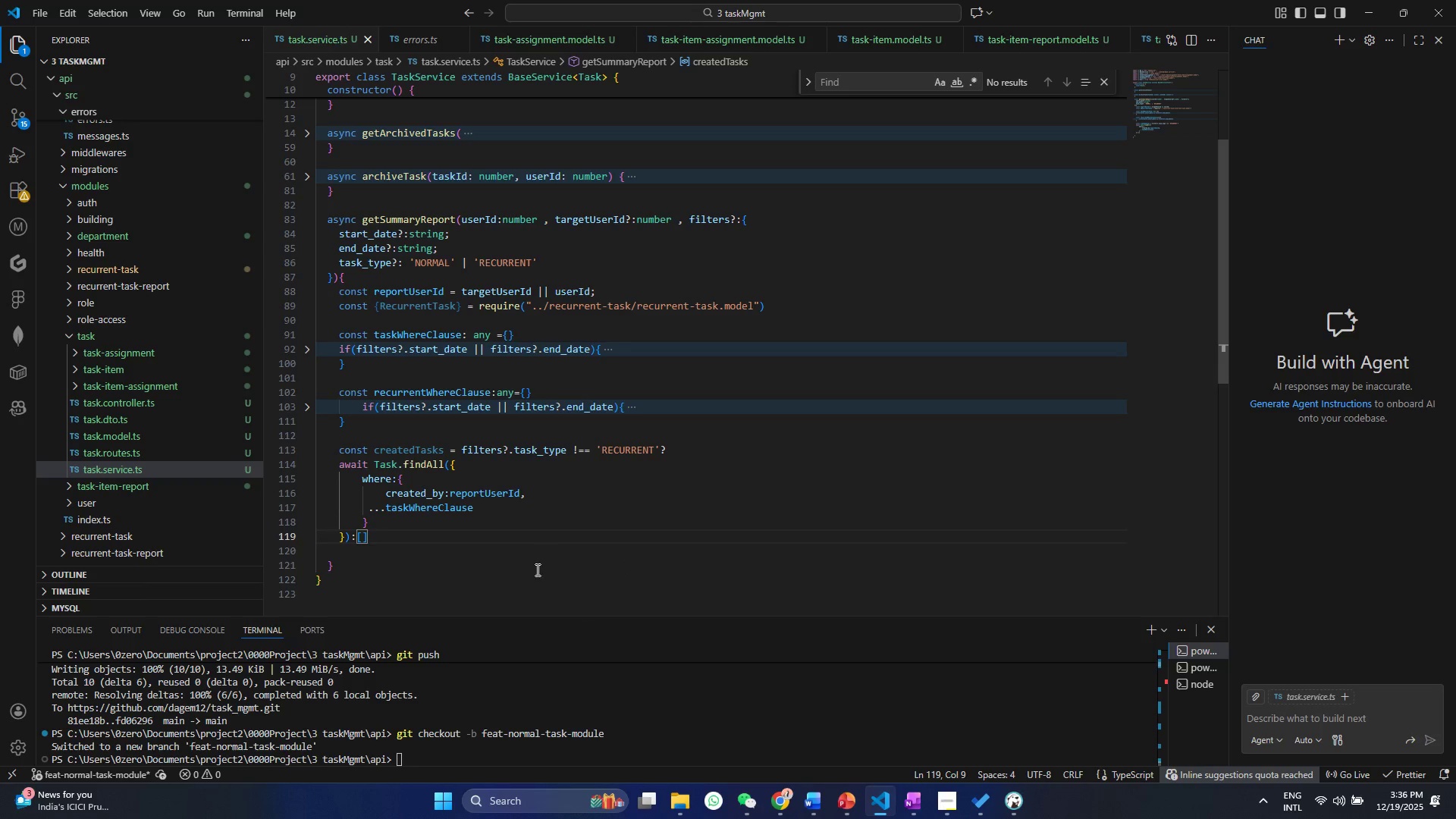 
wait(5.66)
 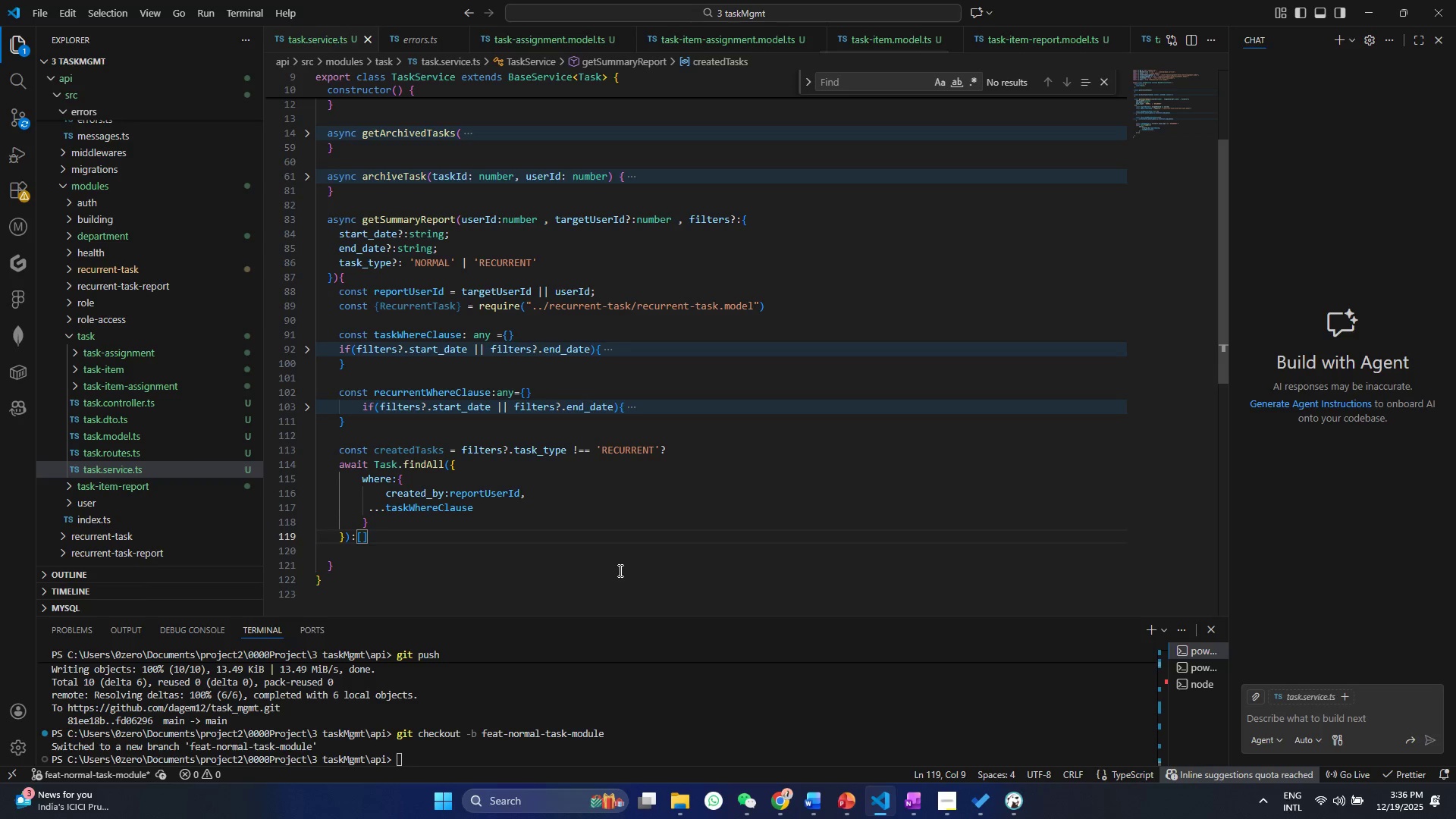 
left_click([380, 539])
 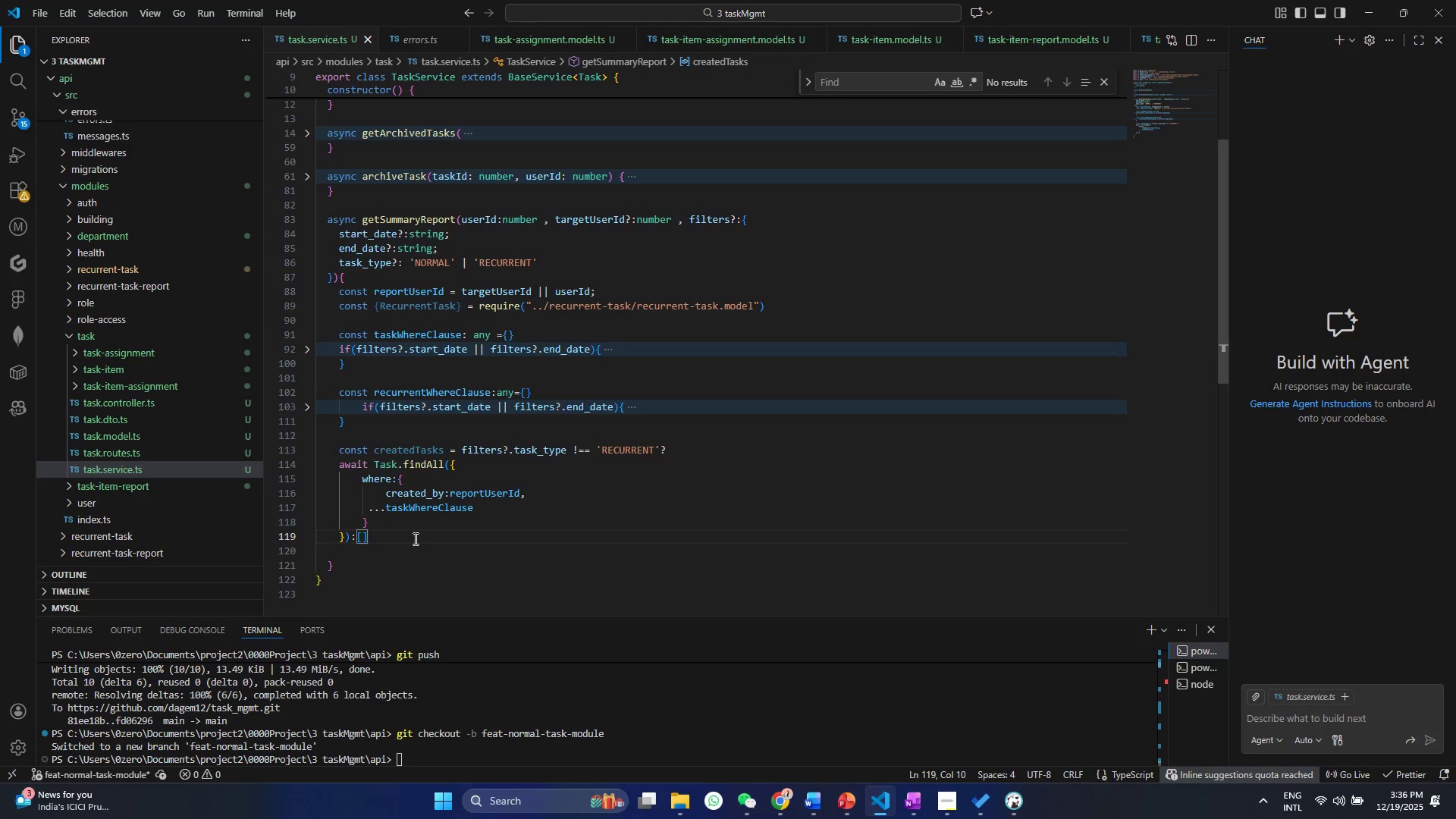 
wait(8.39)
 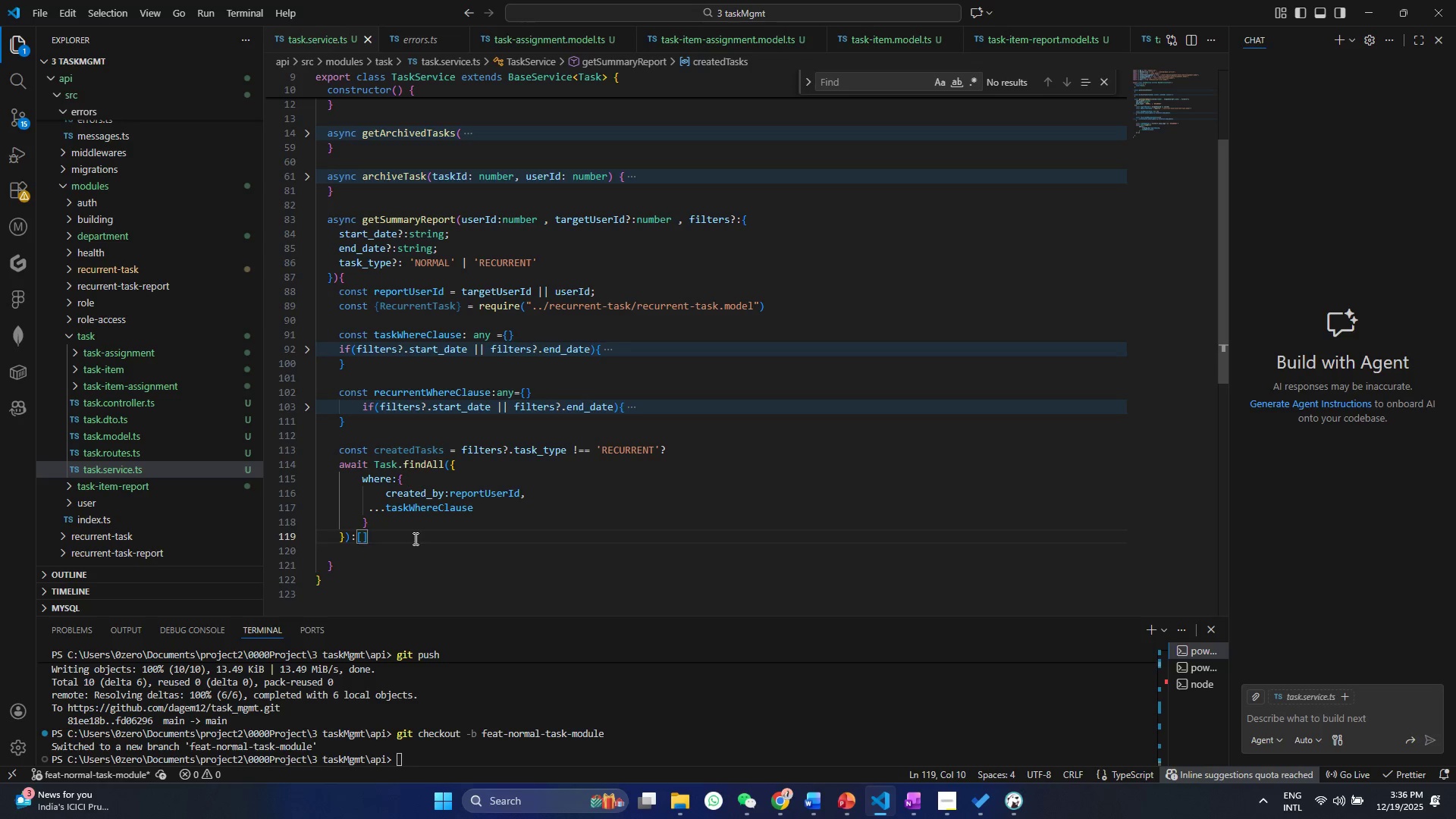 
left_click_drag(start_coordinate=[384, 537], to_coordinate=[322, 447])
 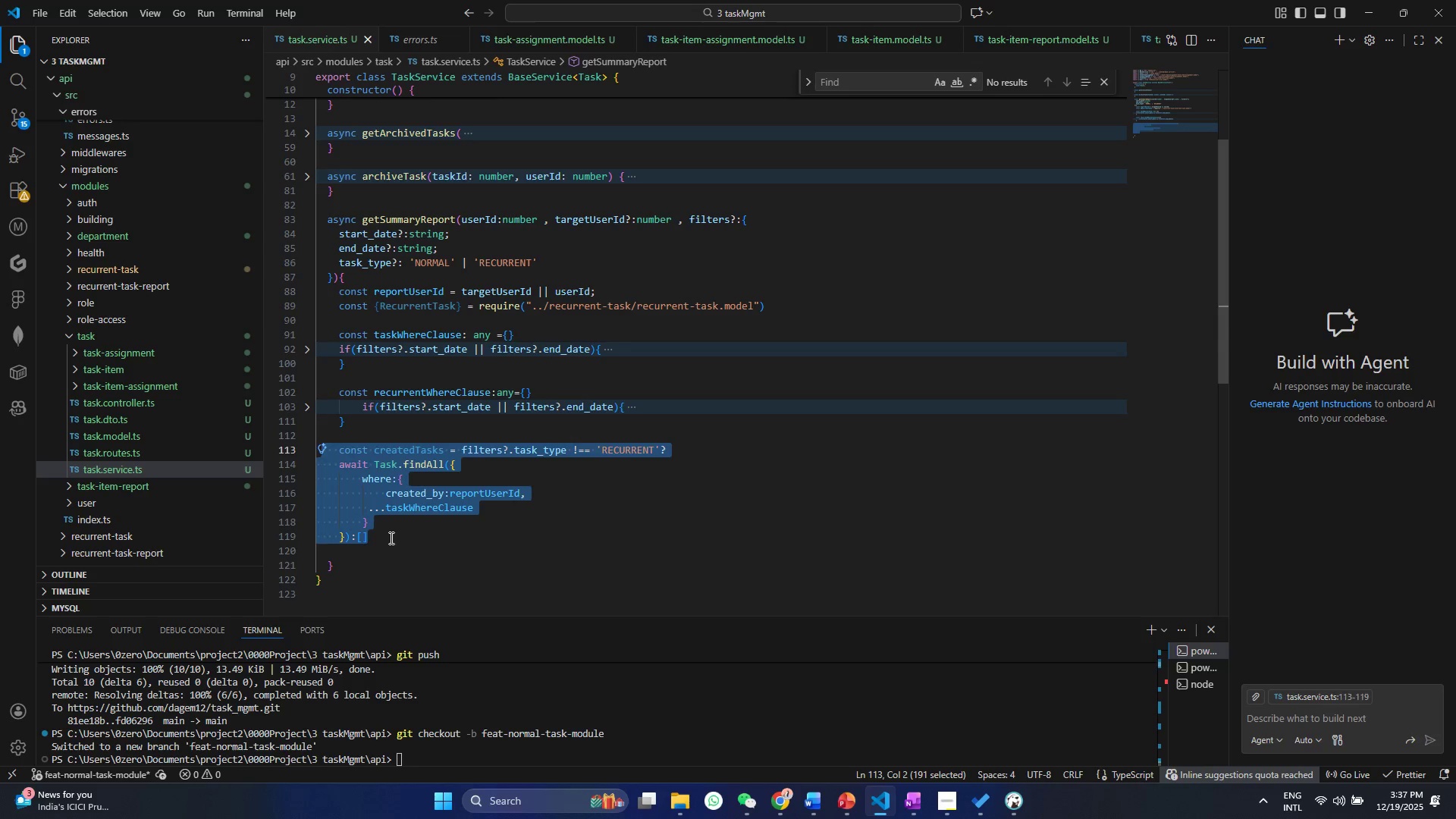 
key(Control+ControlLeft)
 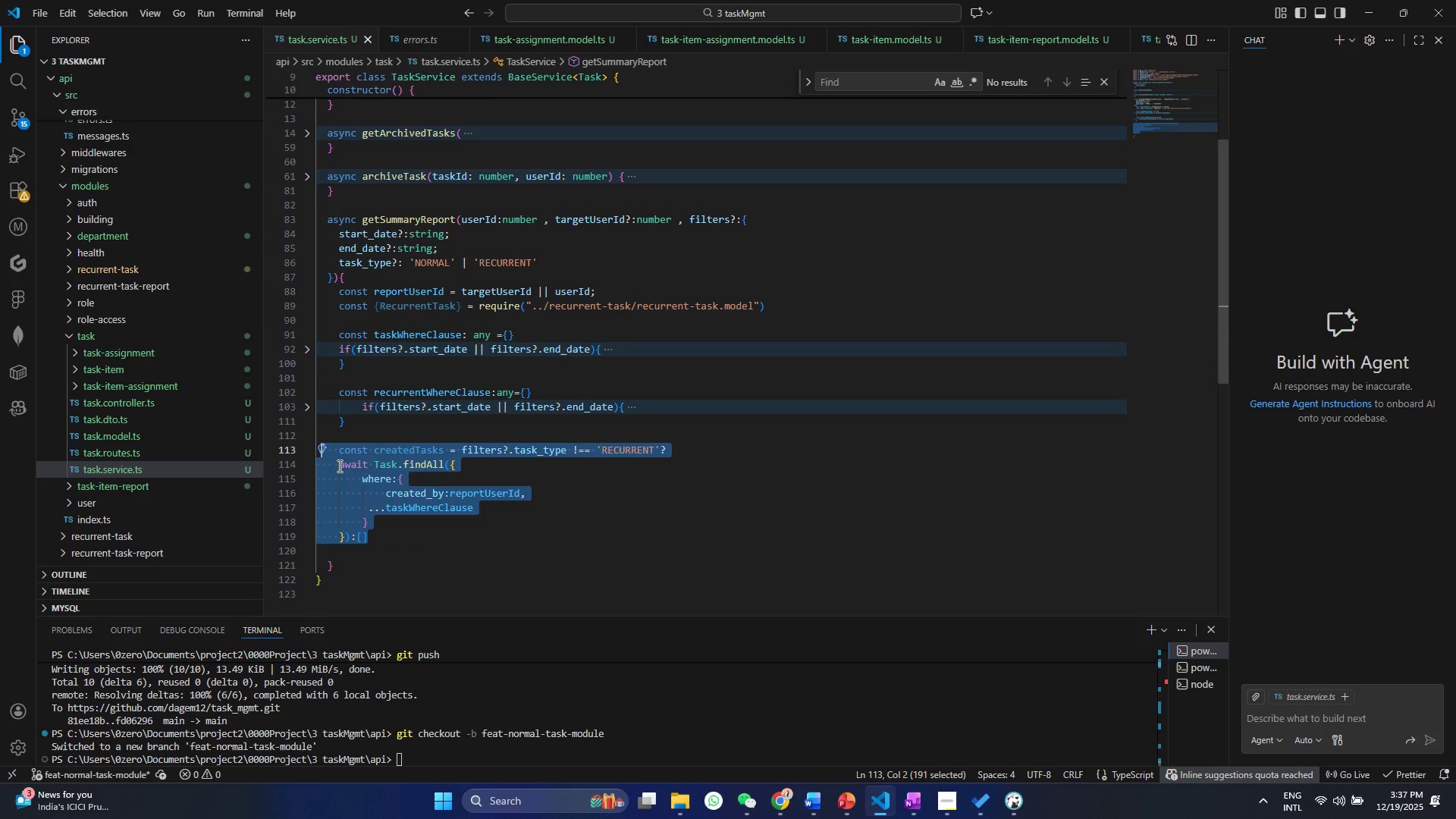 
key(Control+C)
 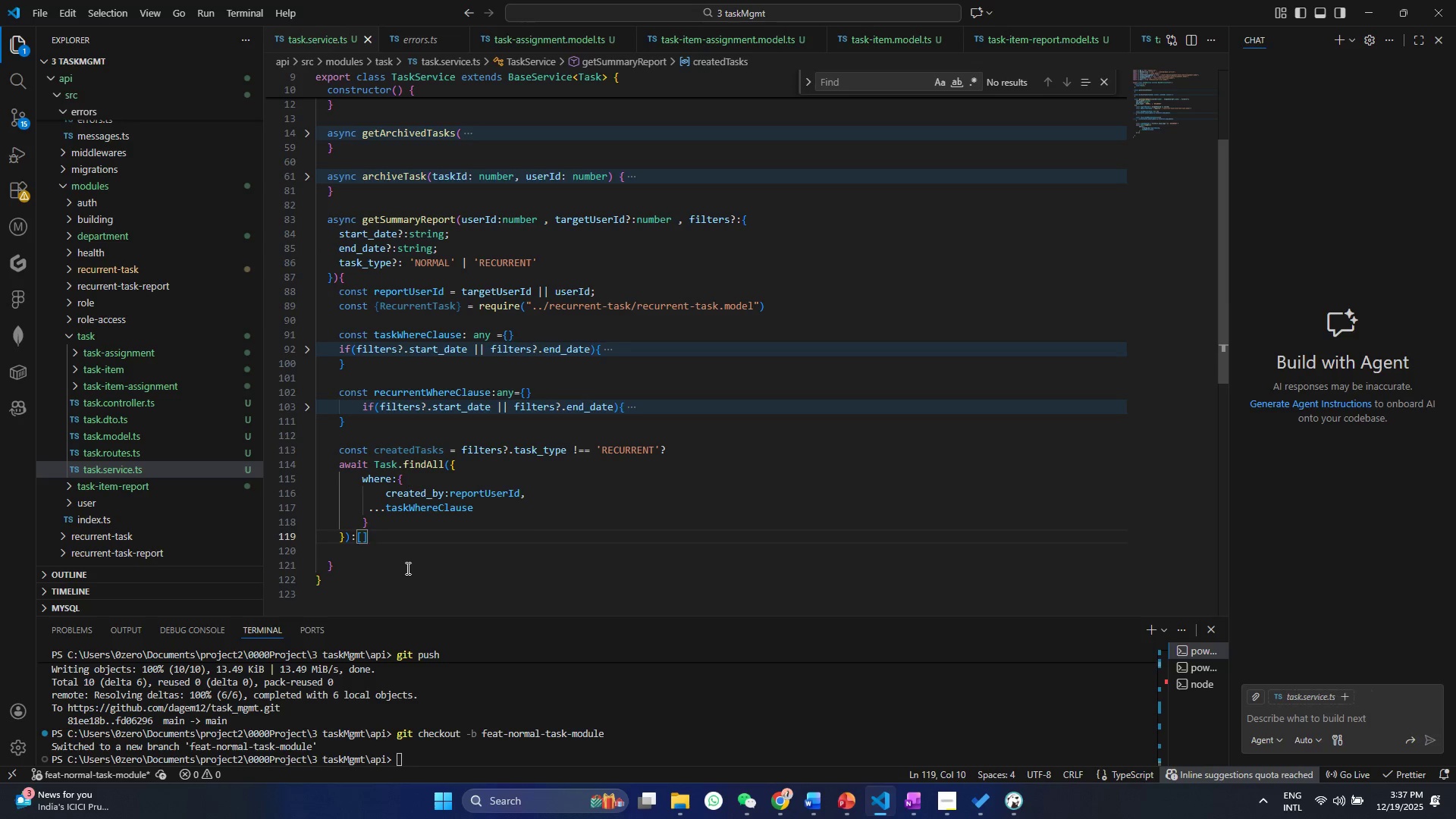 
key(Enter)
 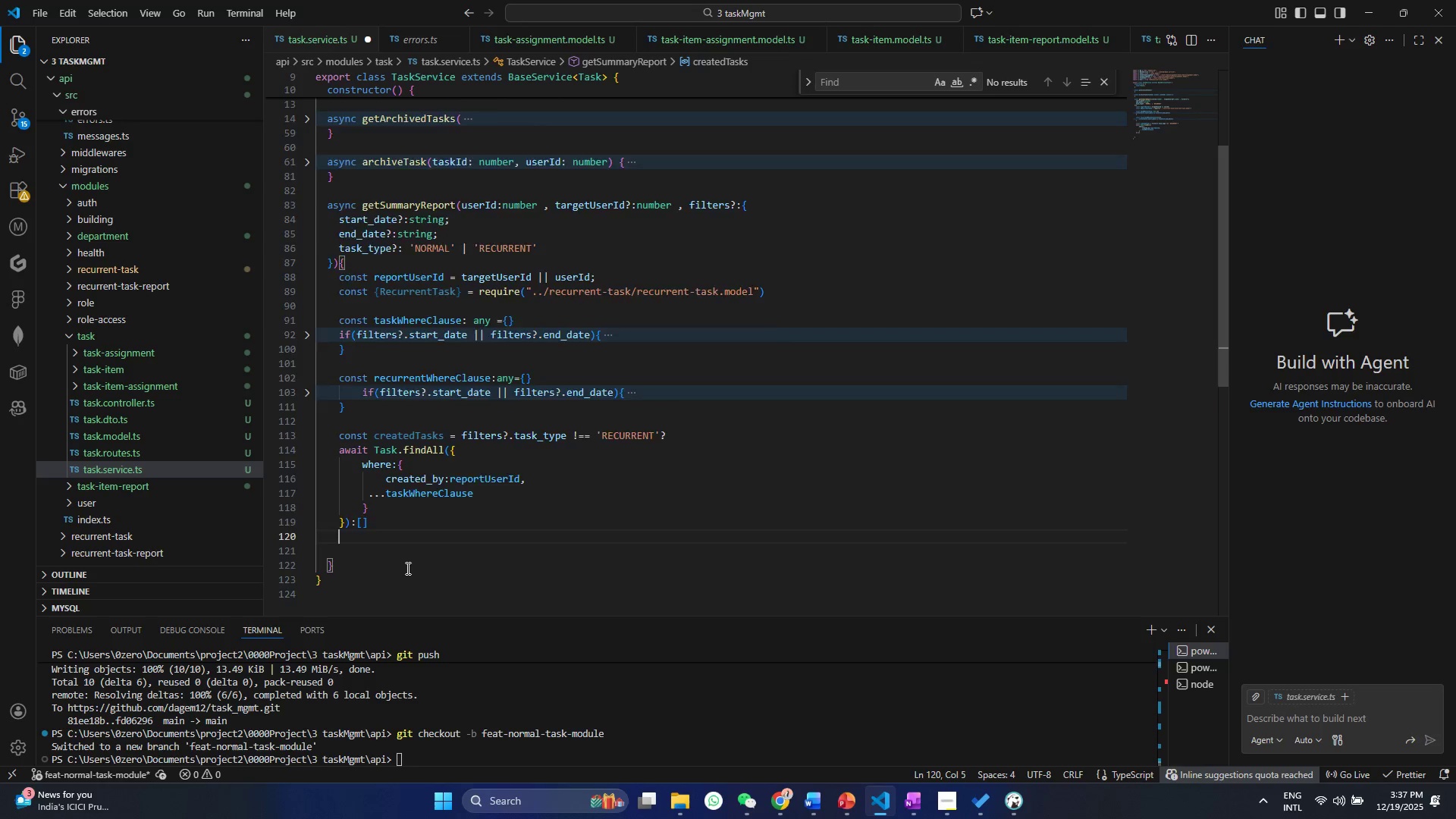 
key(Control+ControlLeft)
 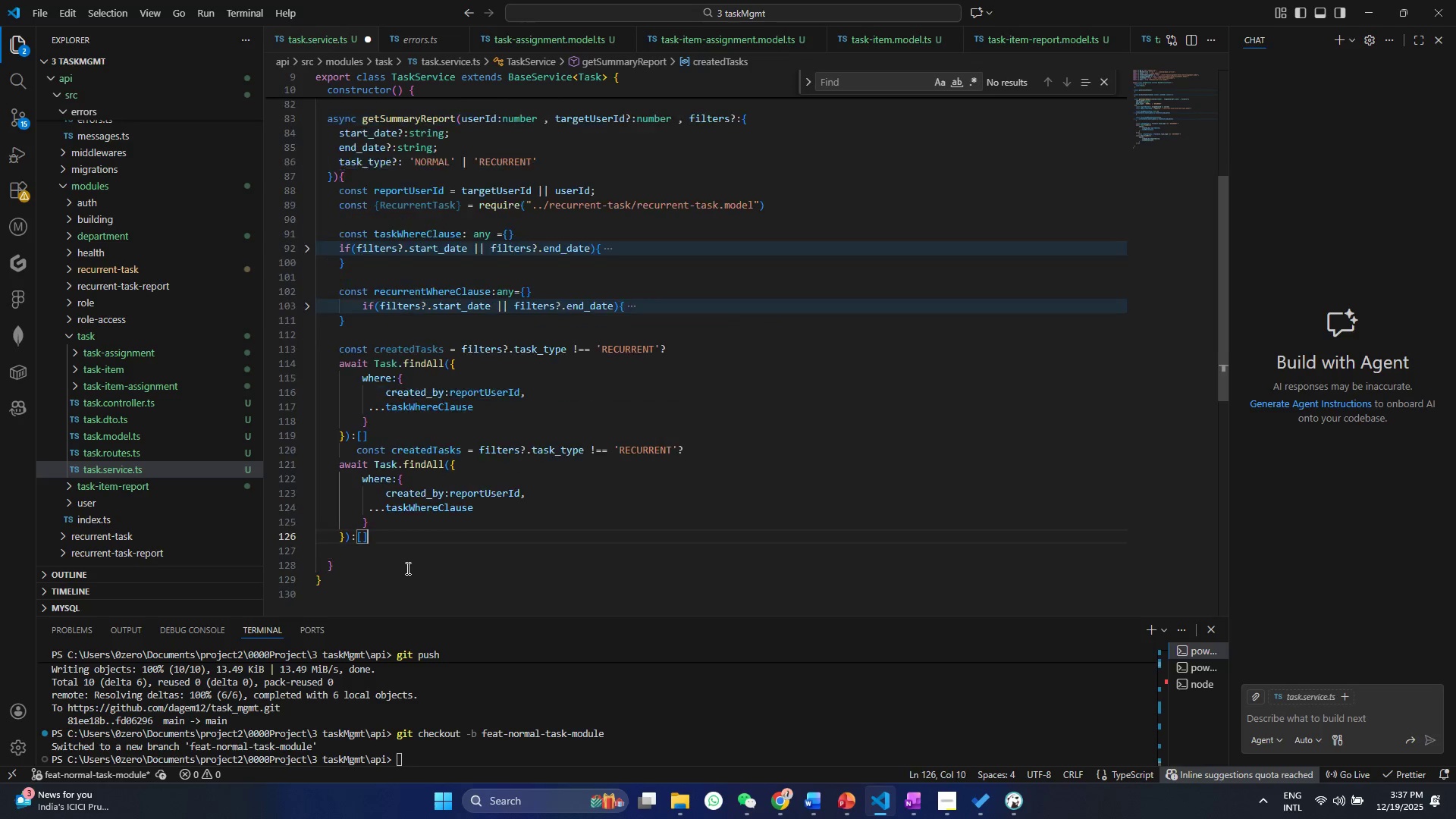 
key(Control+V)
 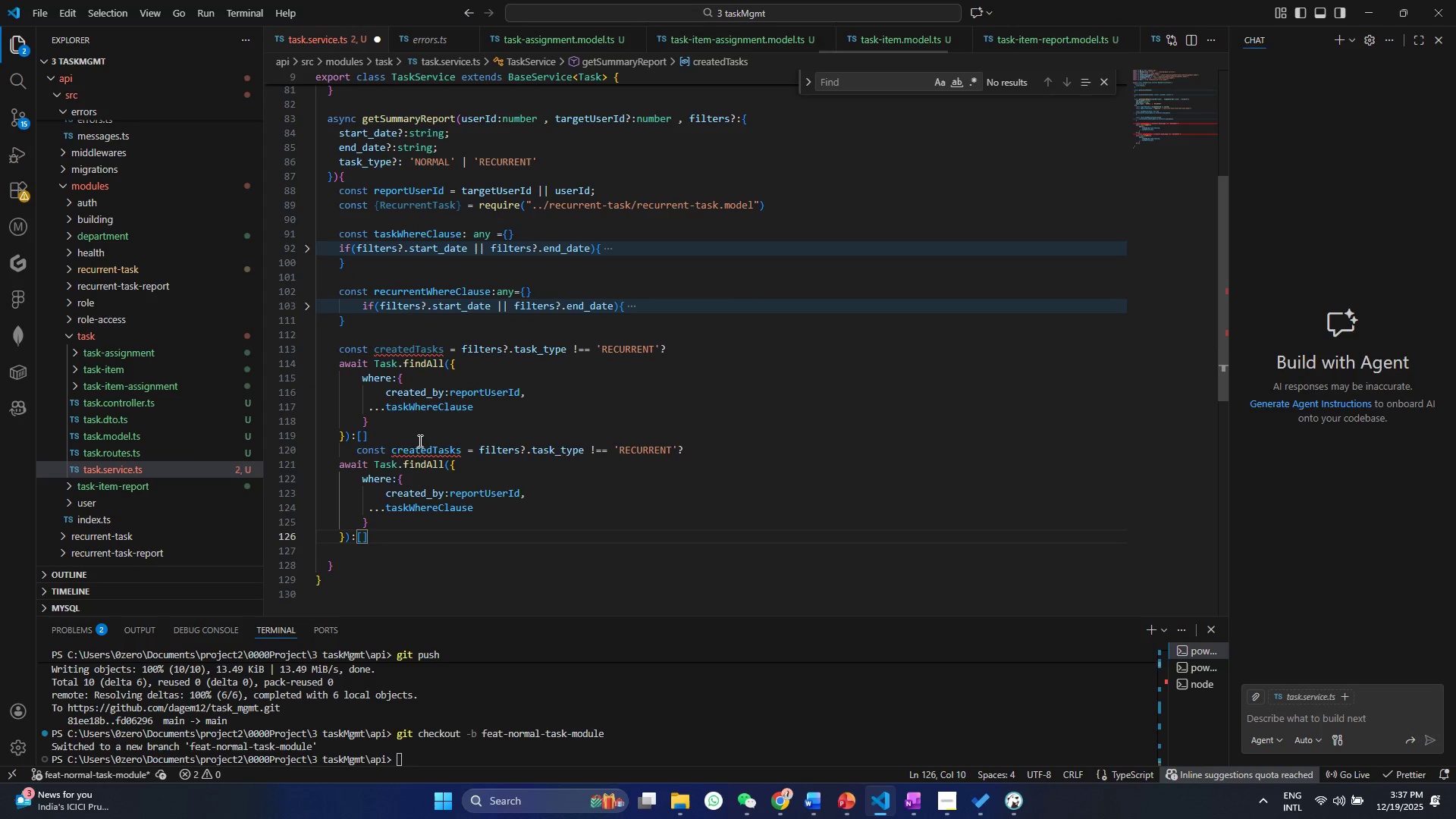 
left_click([422, 435])
 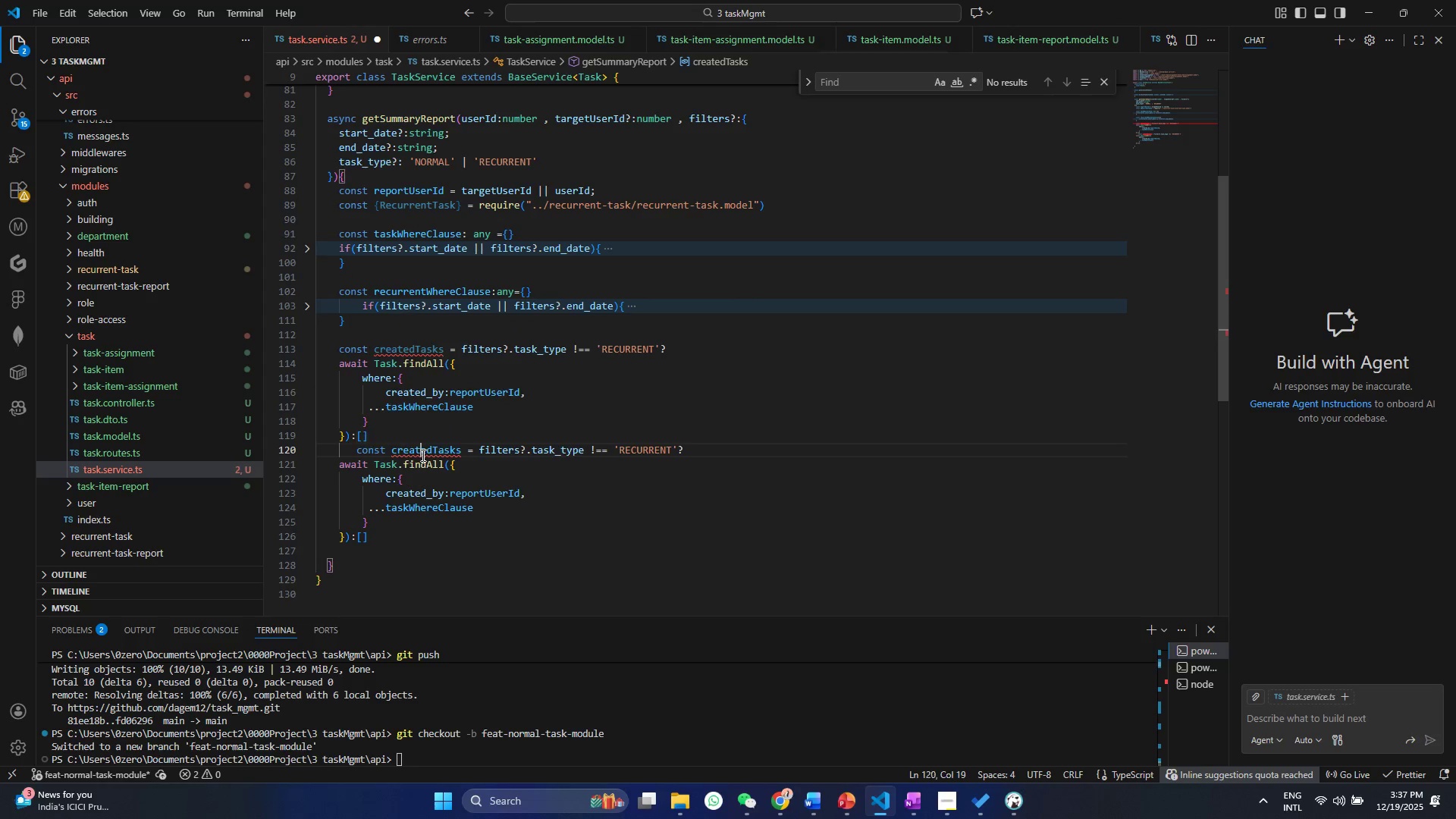 
double_click([422, 455])
 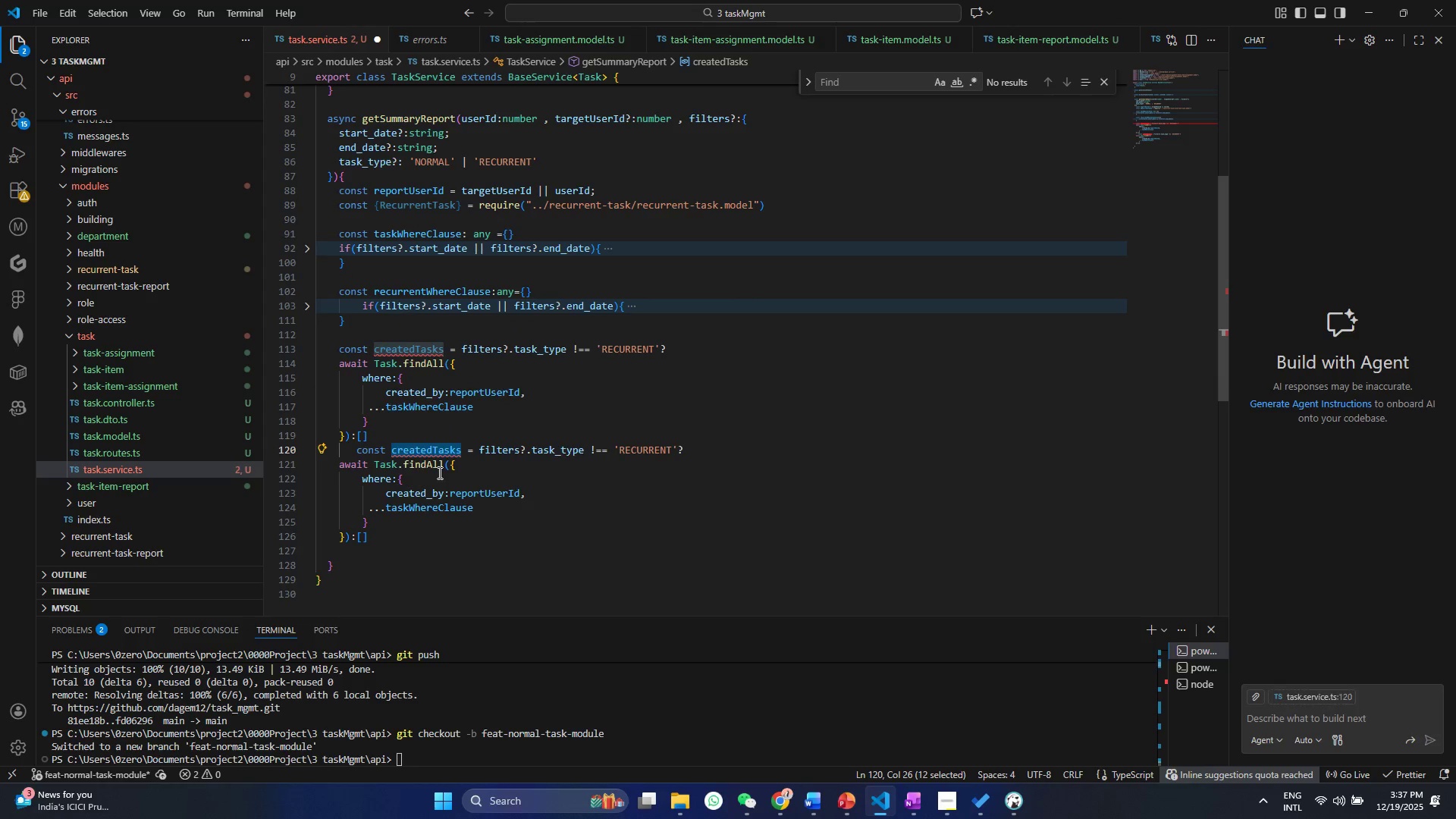 
type(assignedTasks)
 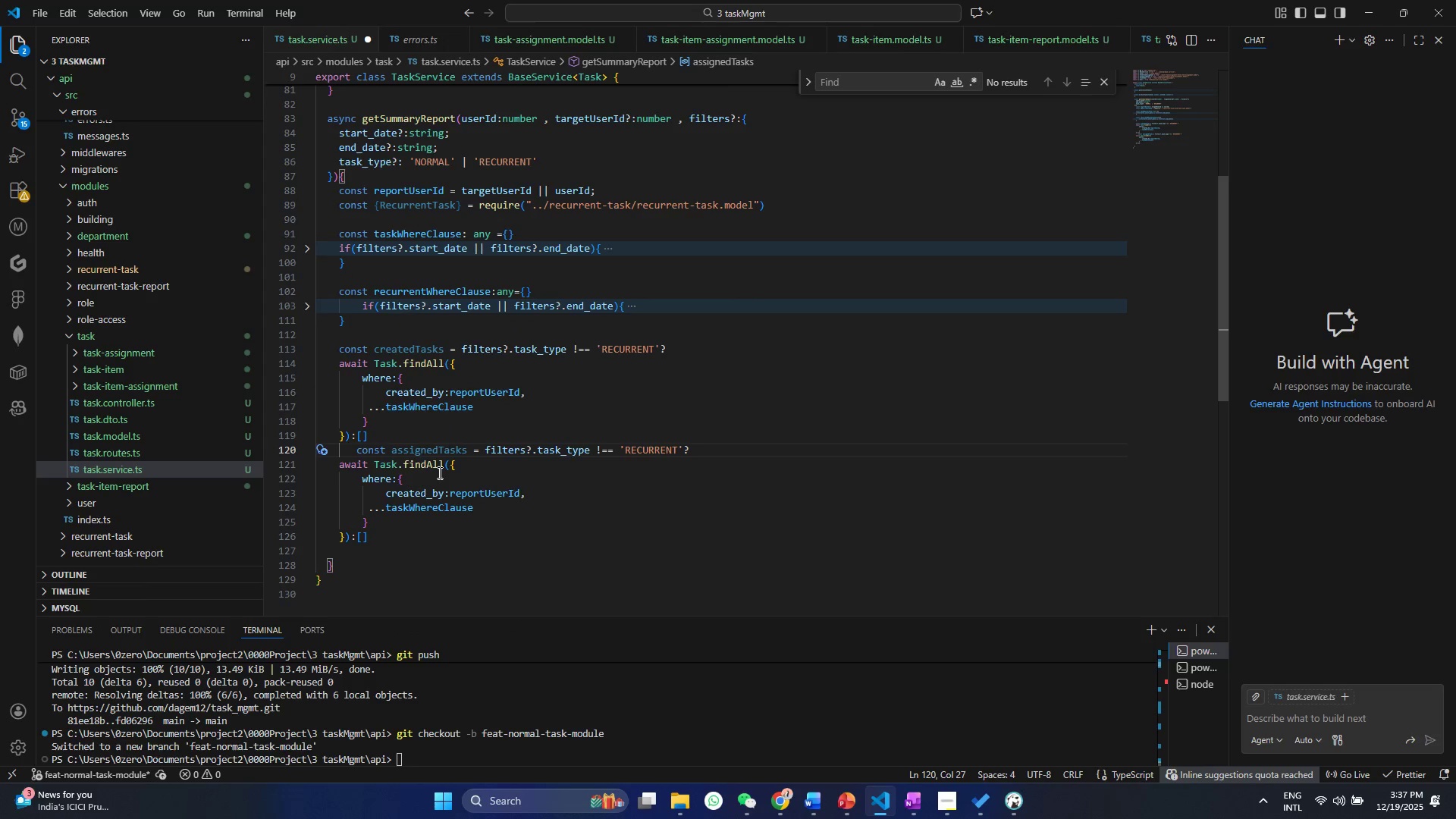 
key(Control+S)
 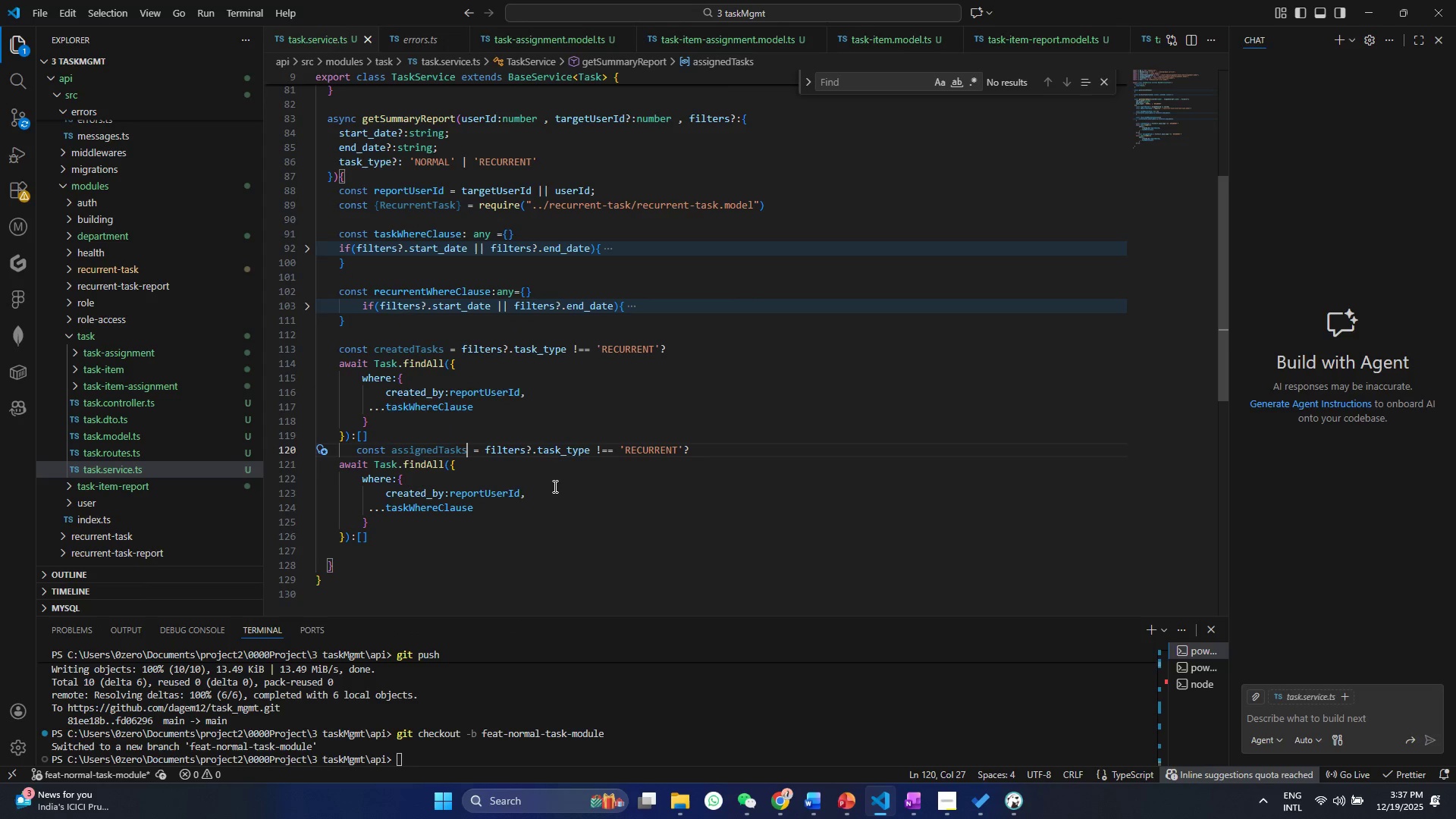 
double_click([554, 462])
 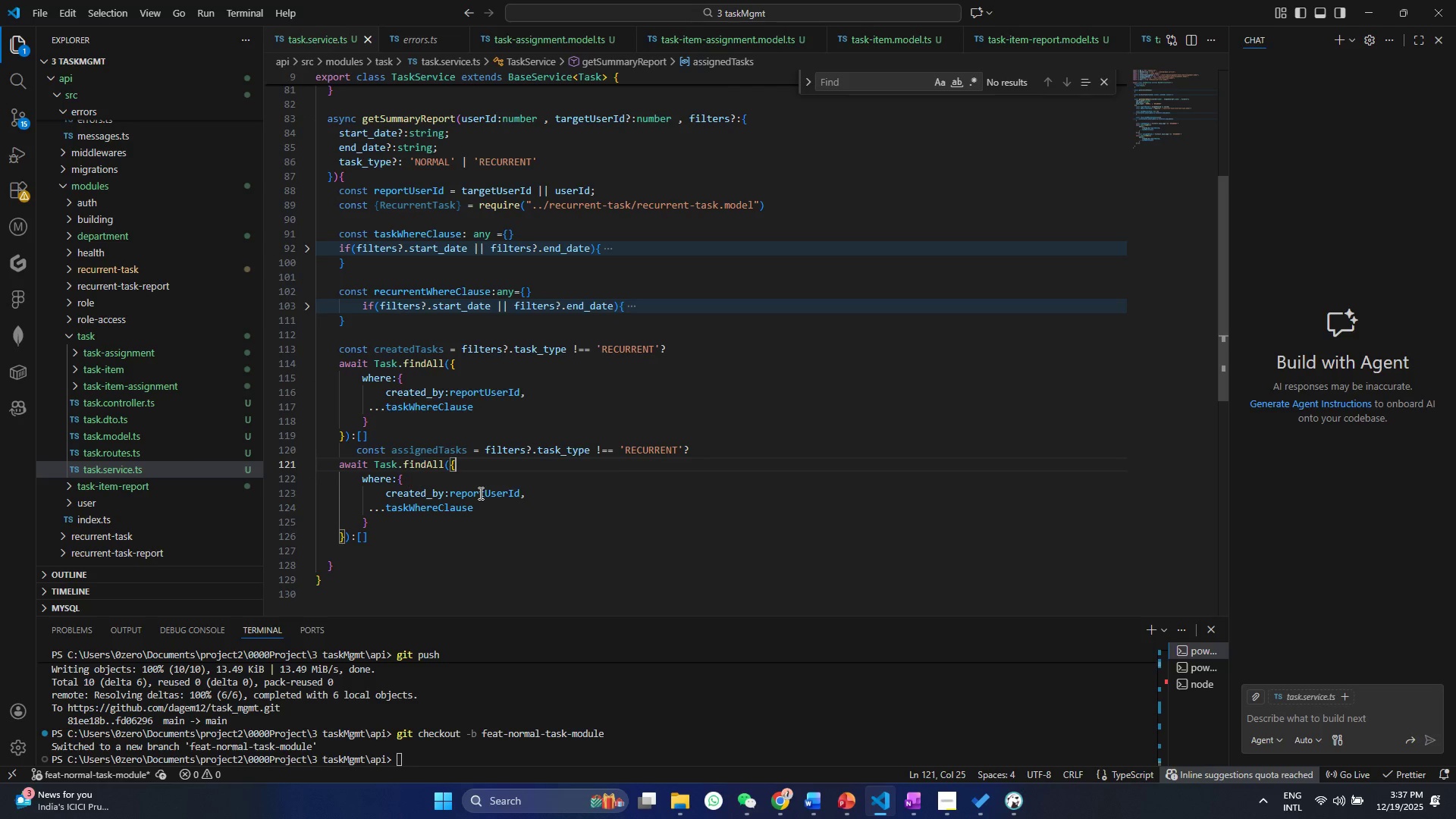 
left_click([479, 493])
 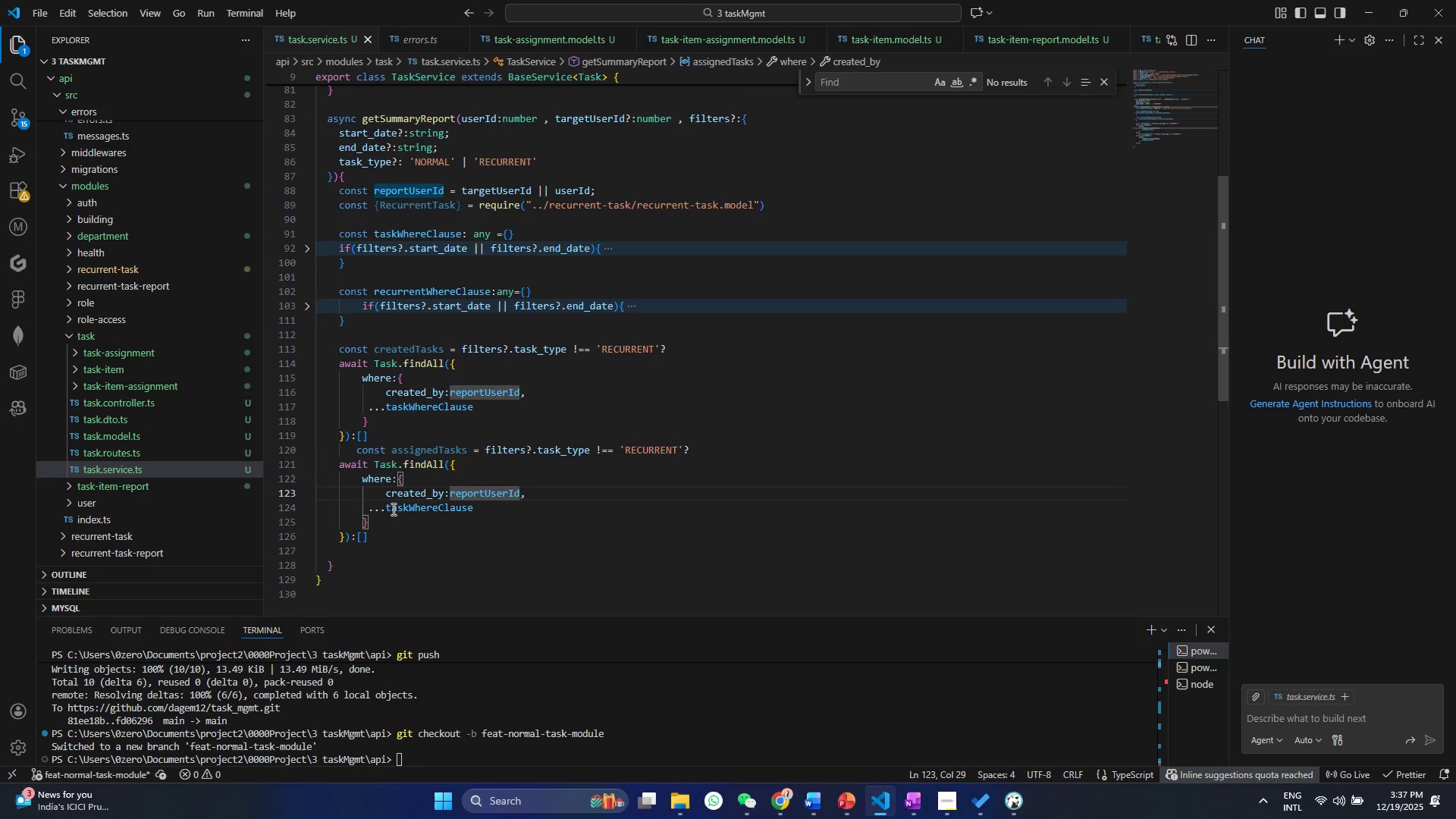 
left_click([392, 509])
 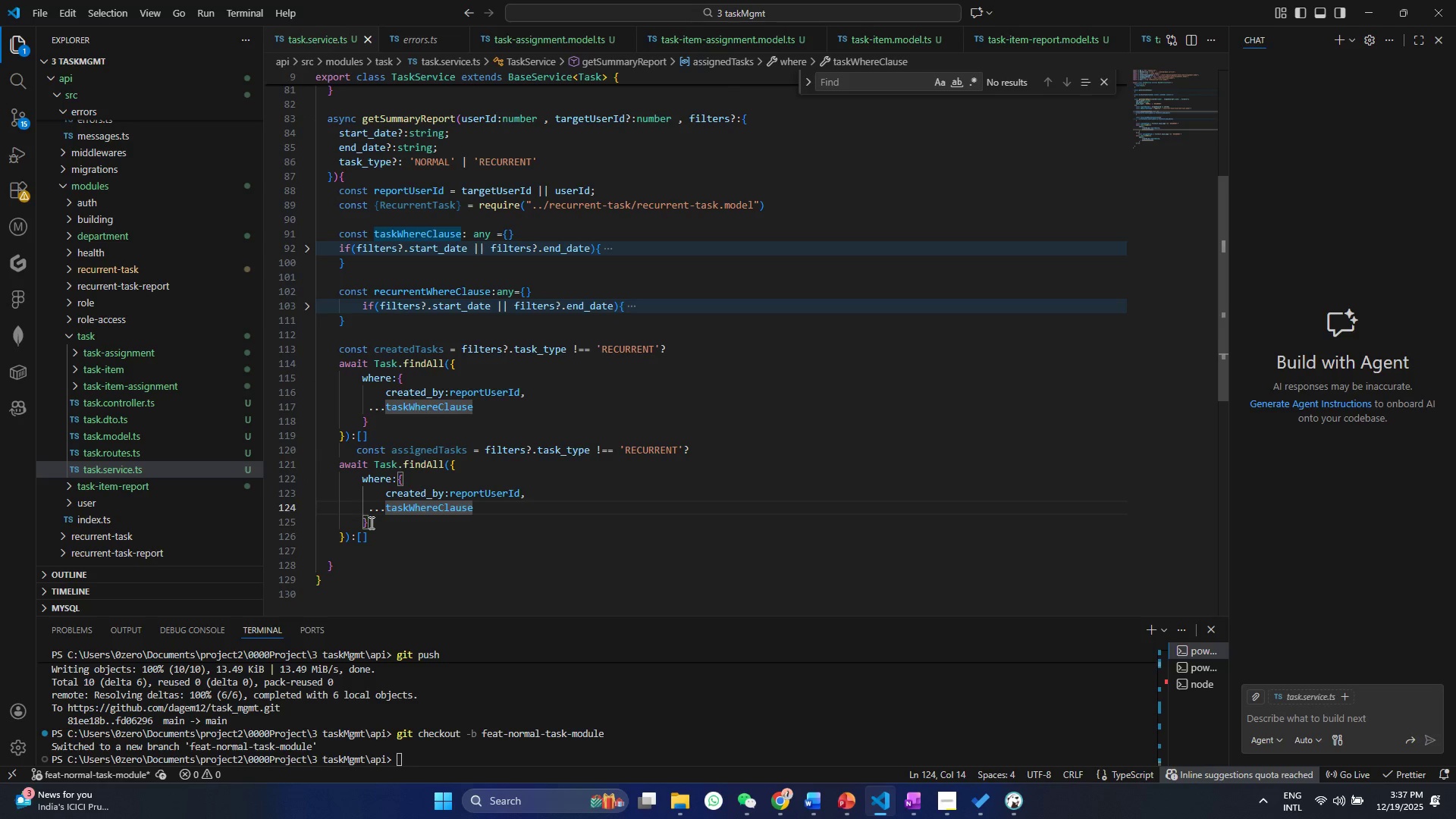 
left_click_drag(start_coordinate=[370, 522], to_coordinate=[397, 480])
 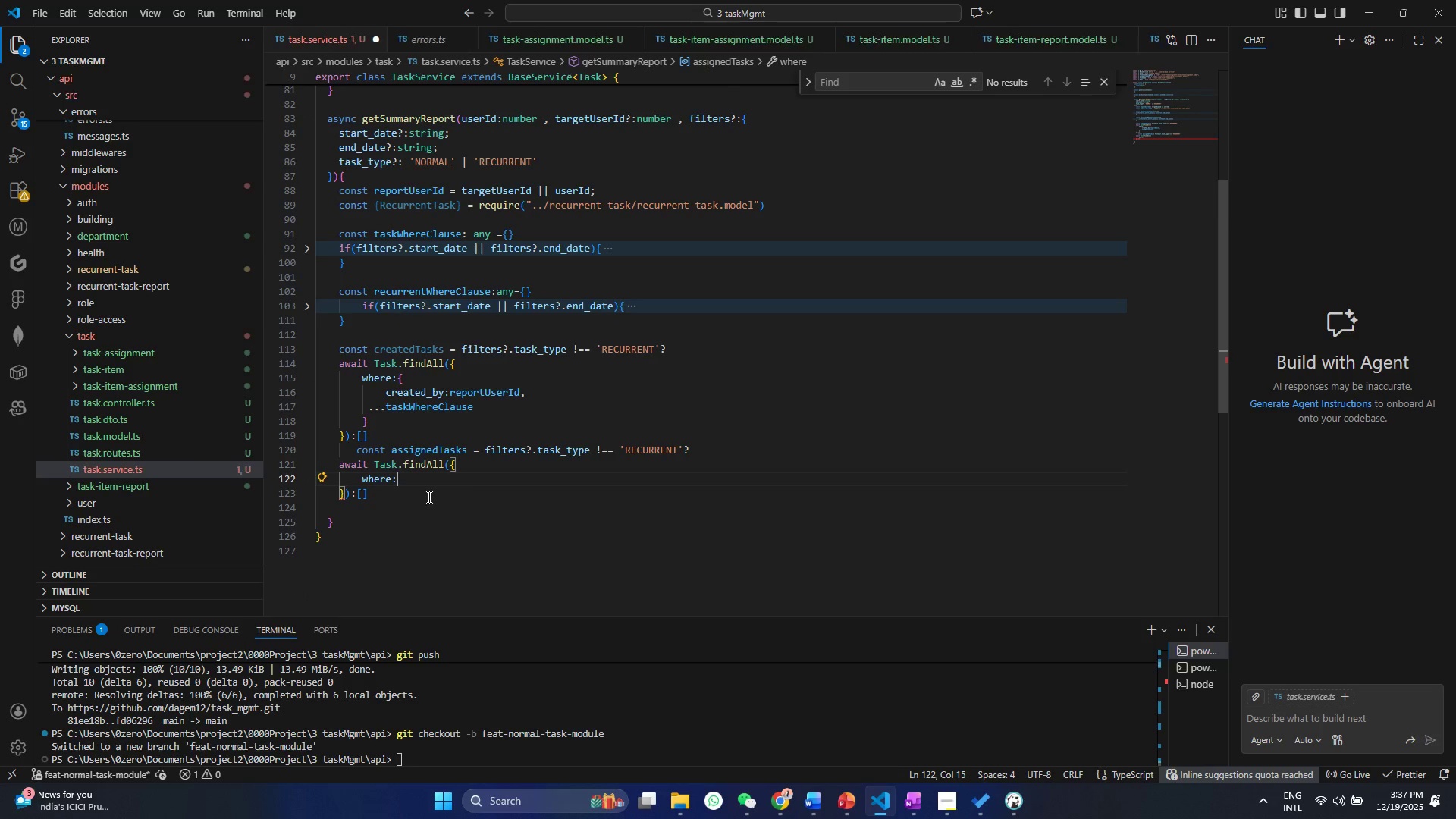 
key(Control+ControlLeft)
 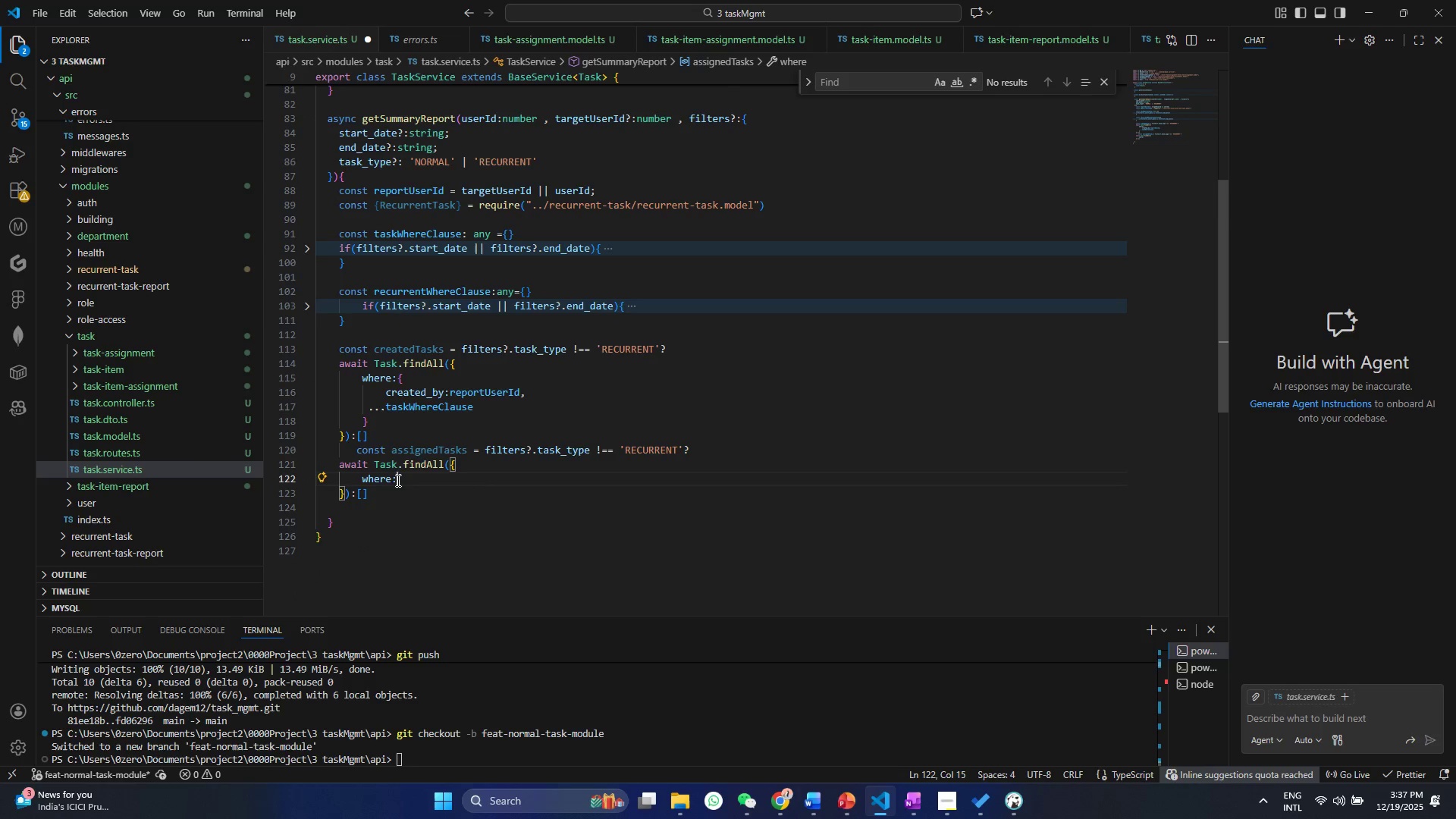 
key(Control+X)
 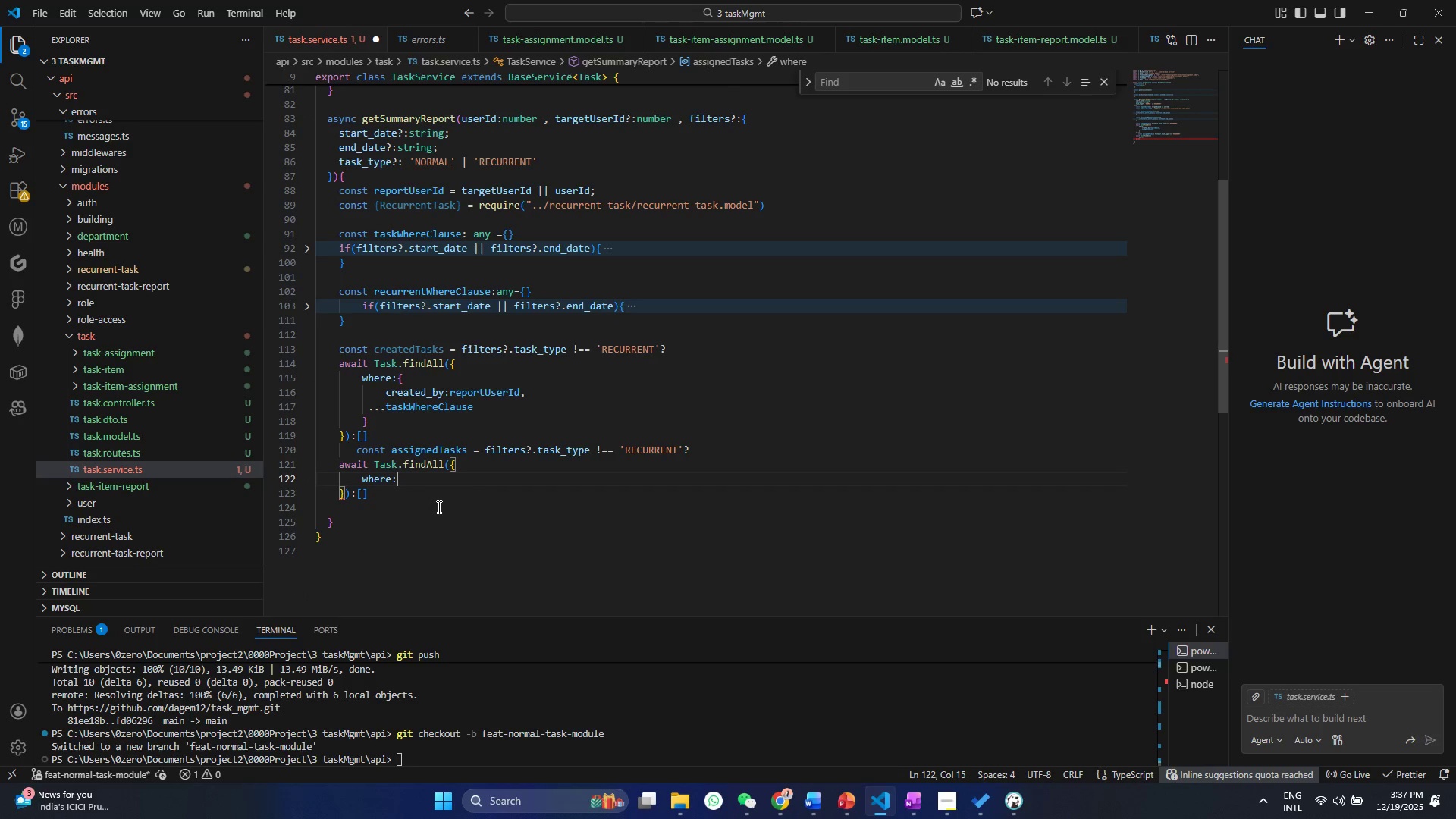 
type( tas)
 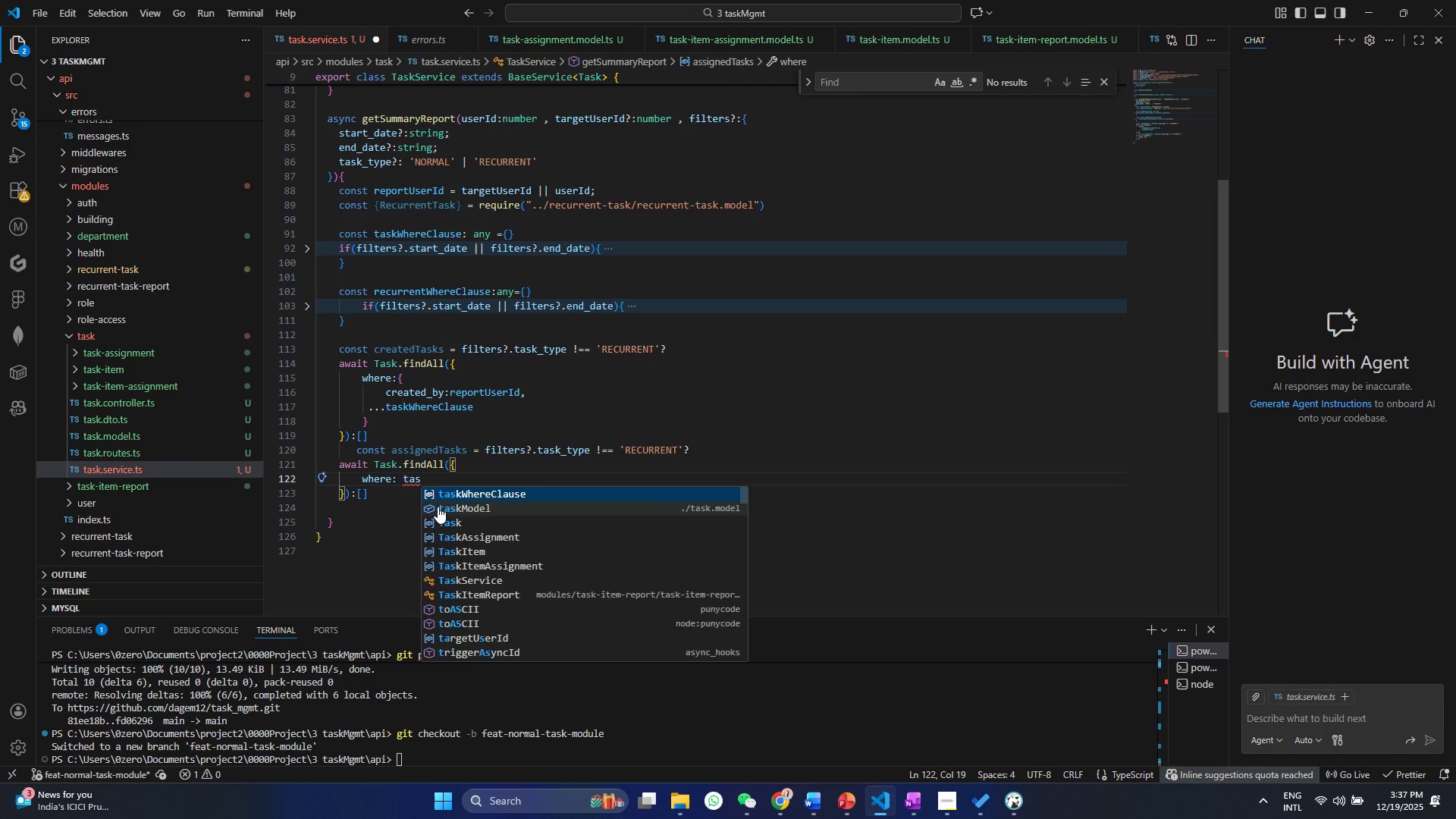 
key(Enter)
 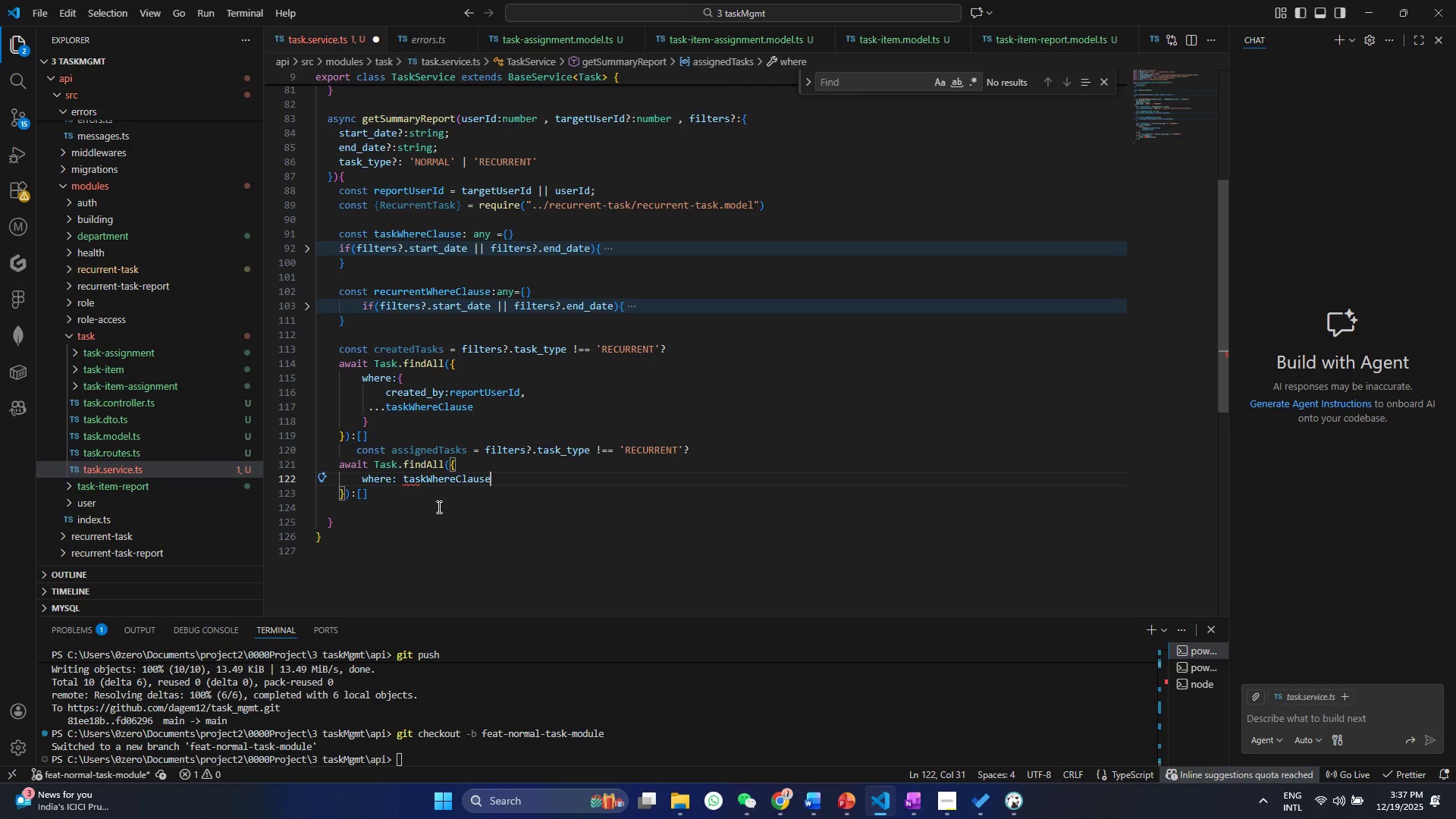 
key(Control+ControlLeft)
 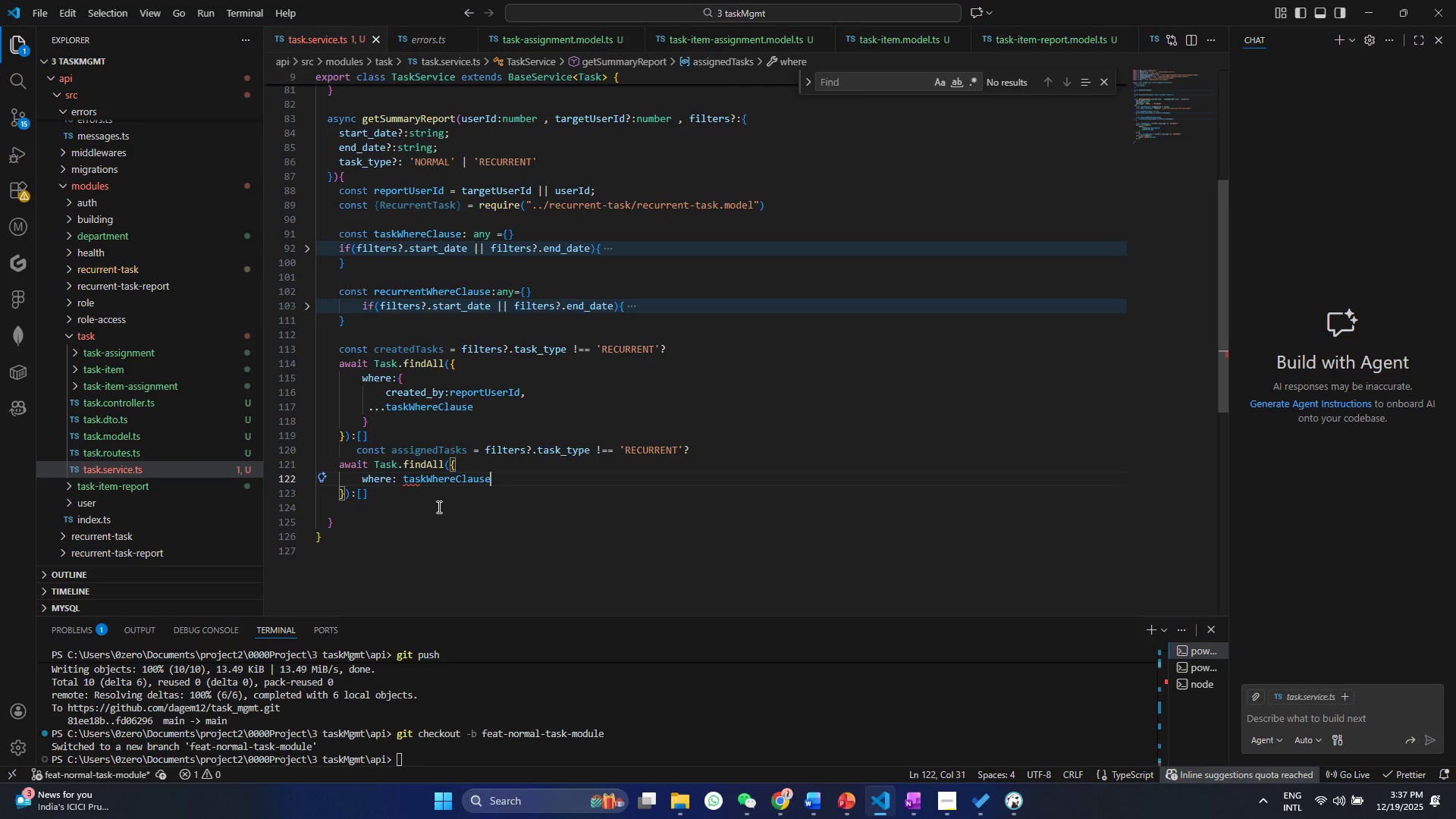 
key(Control+S)
 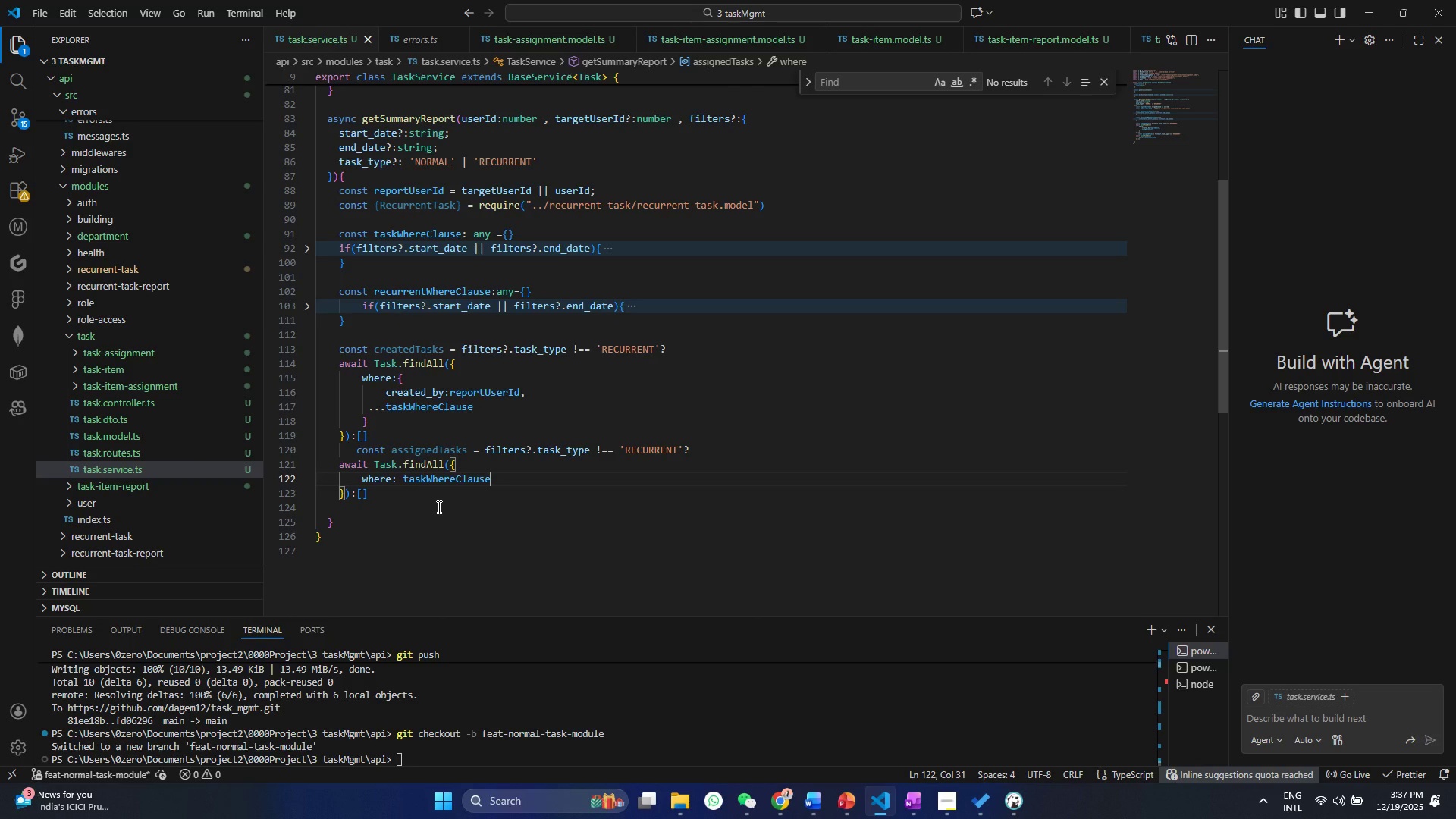 
wait(7.75)
 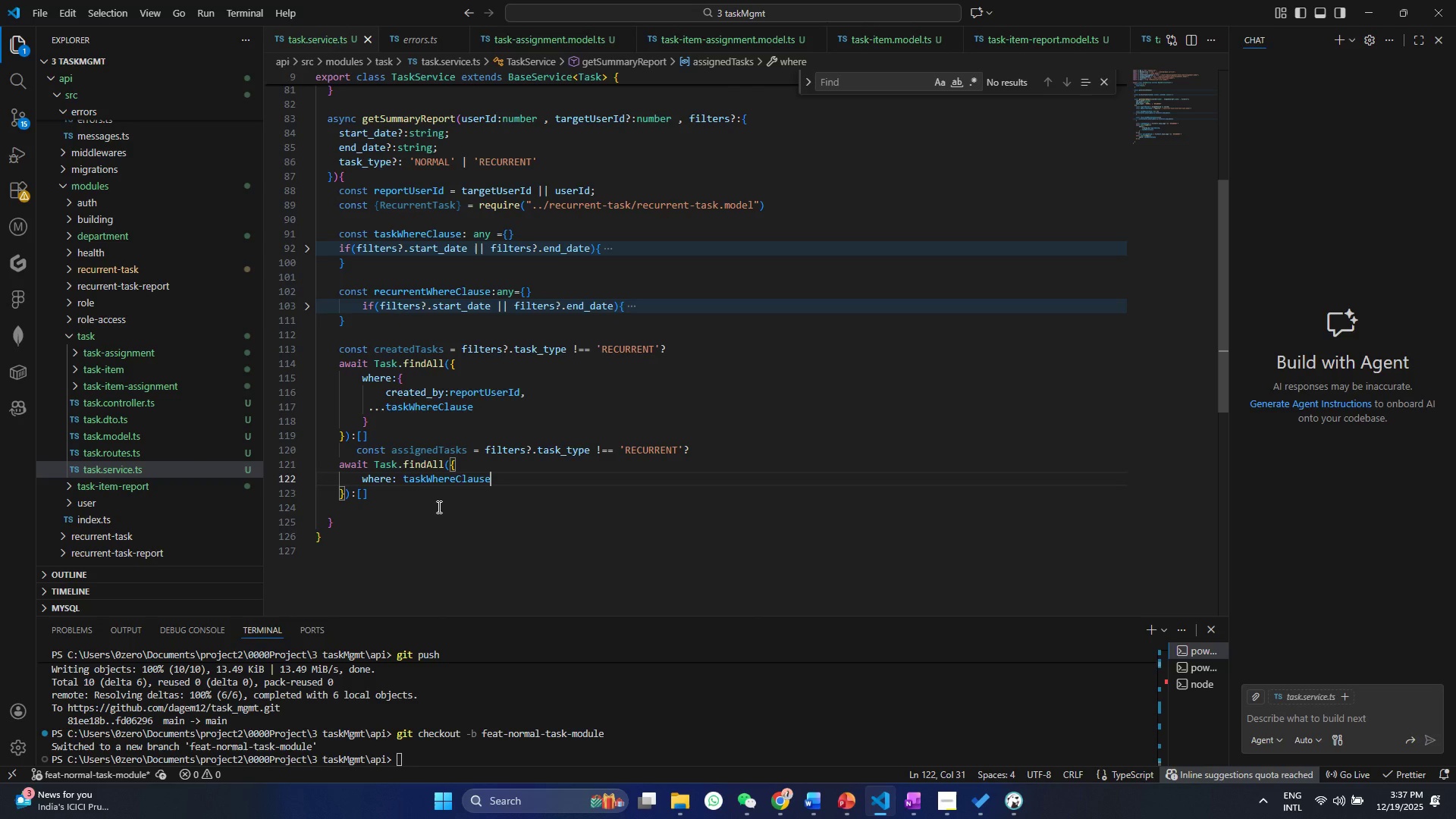 
left_click([499, 476])
 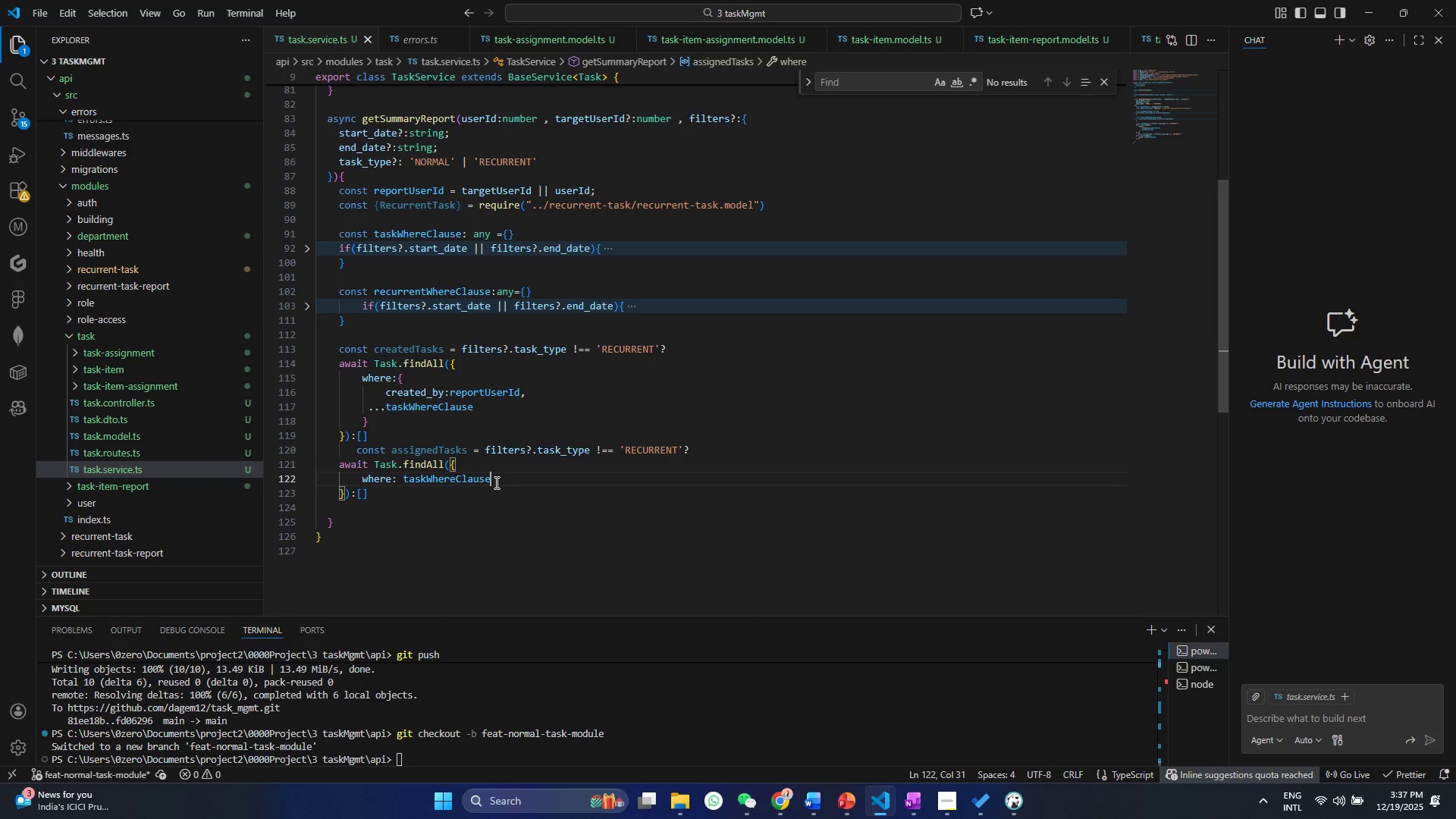 
key(Comma)
 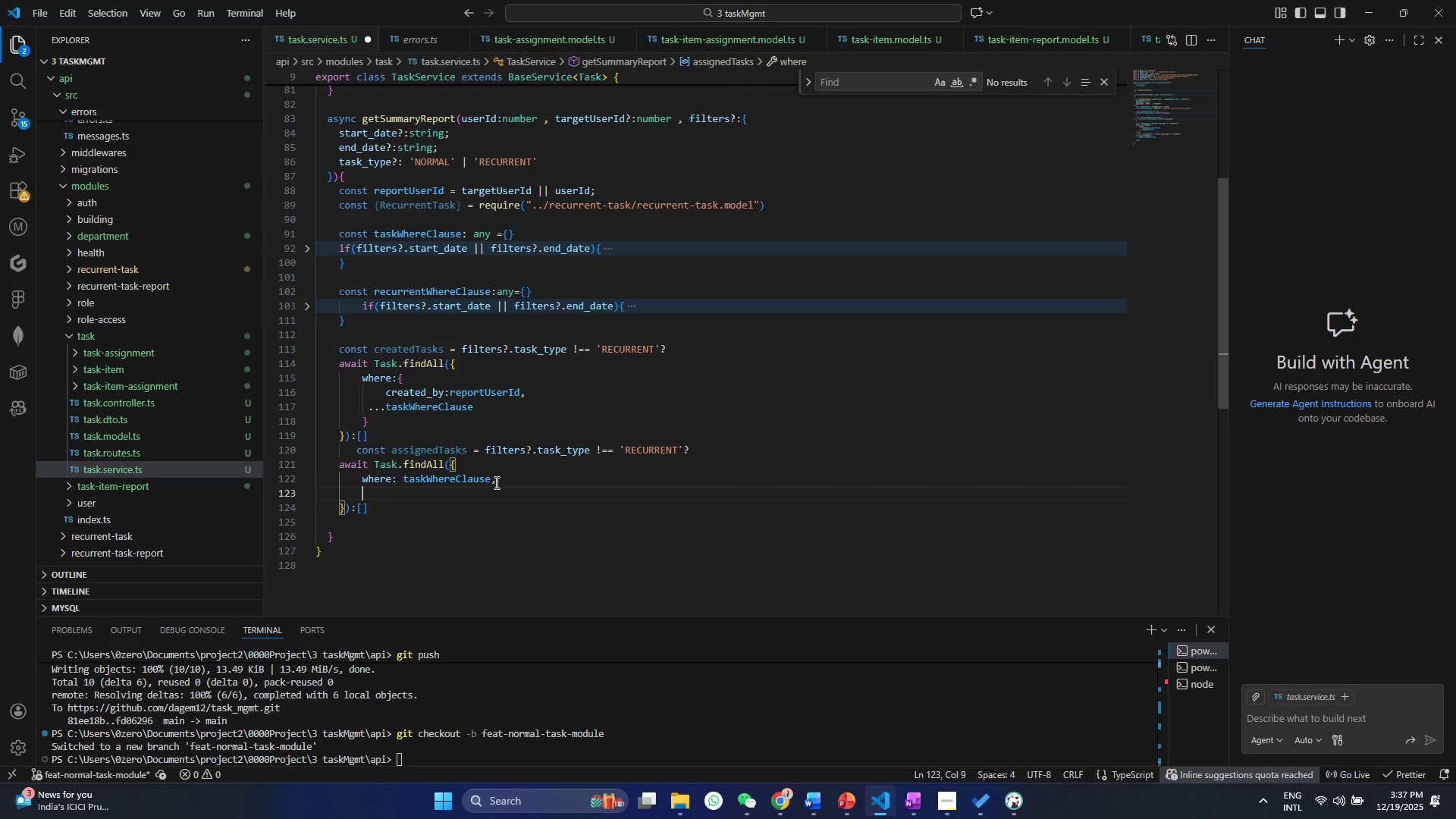 
key(Enter)
 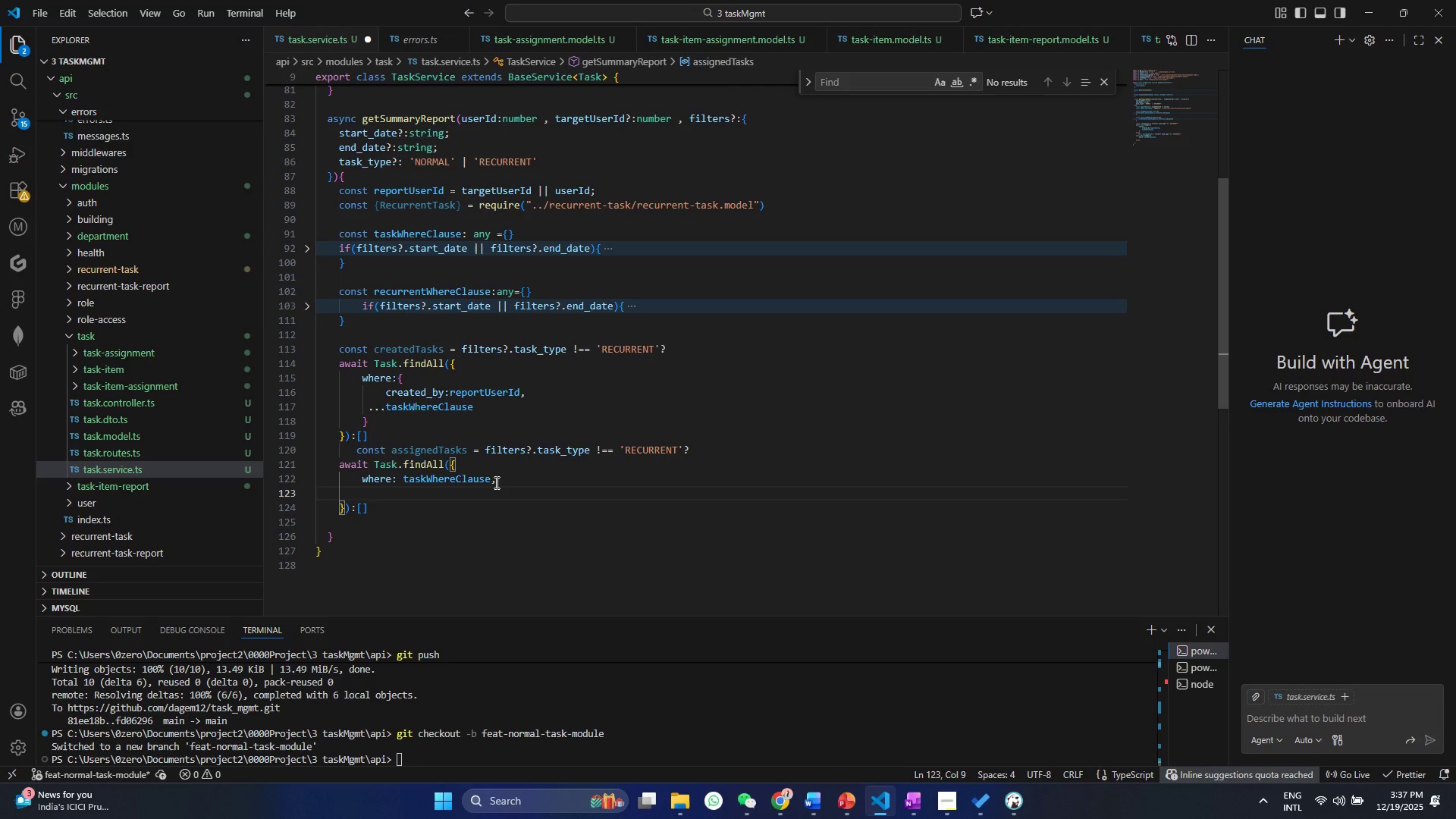 
type(in)
 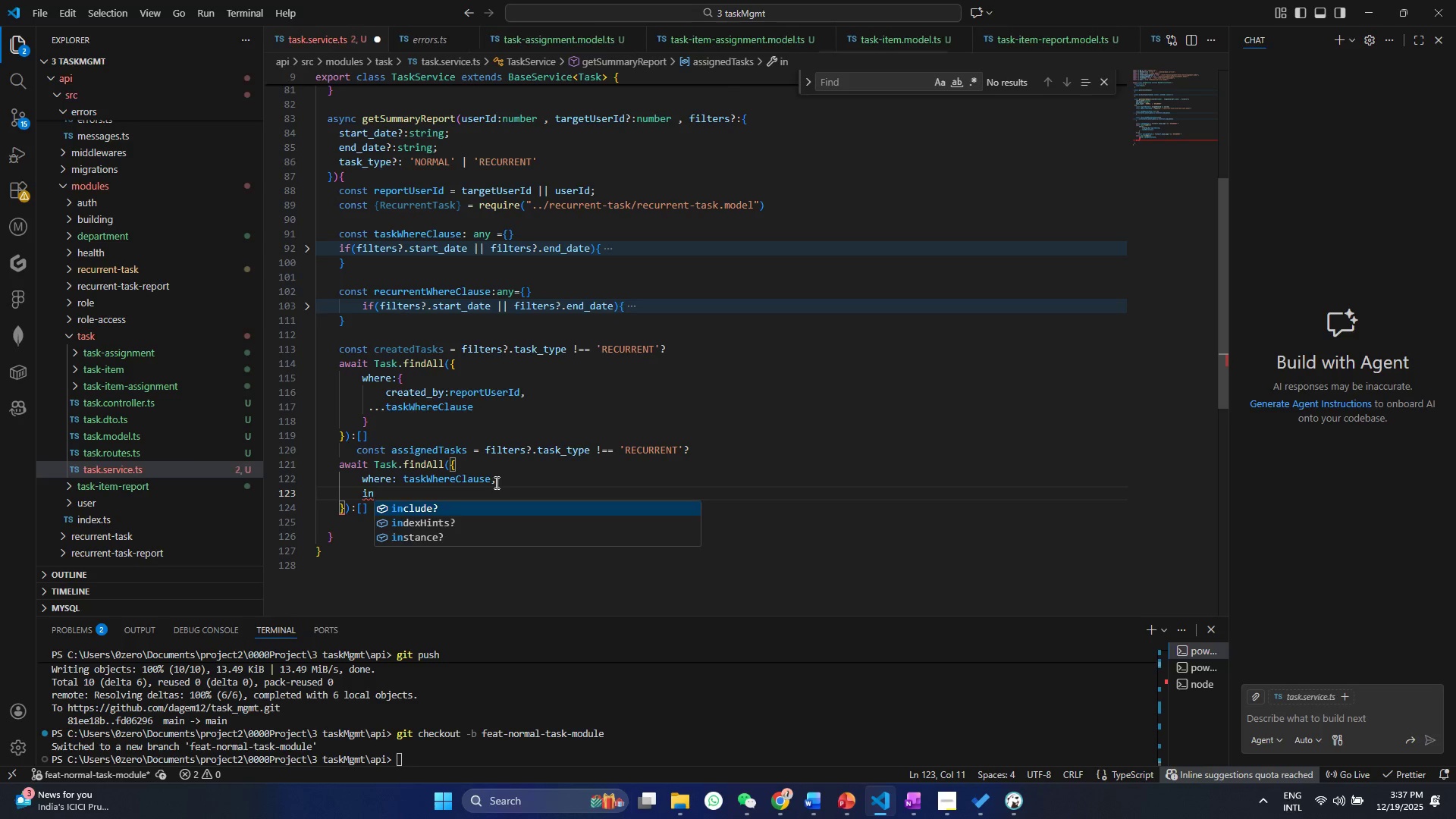 
key(Enter)
 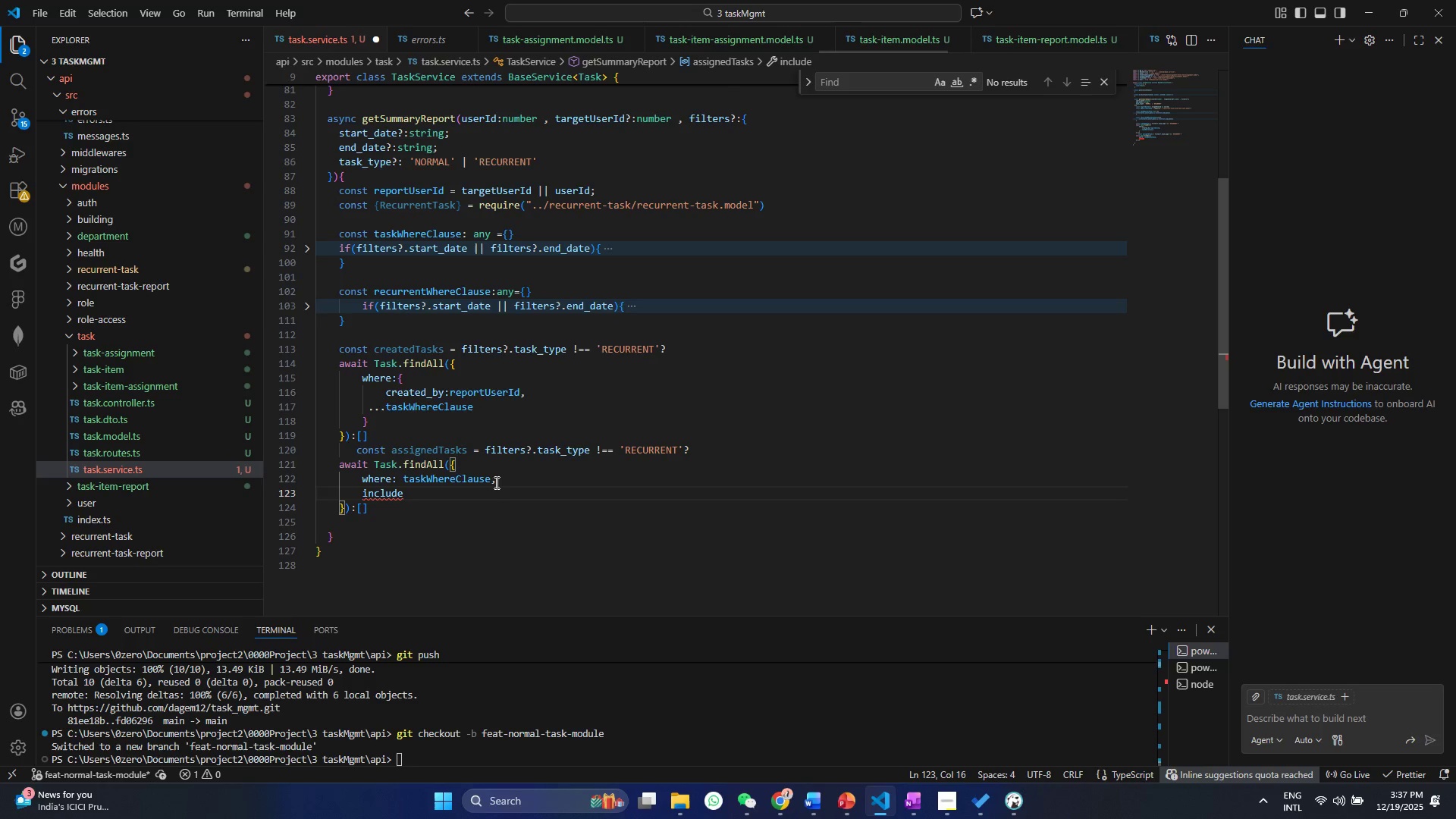 
key(Shift+Semicolon)
 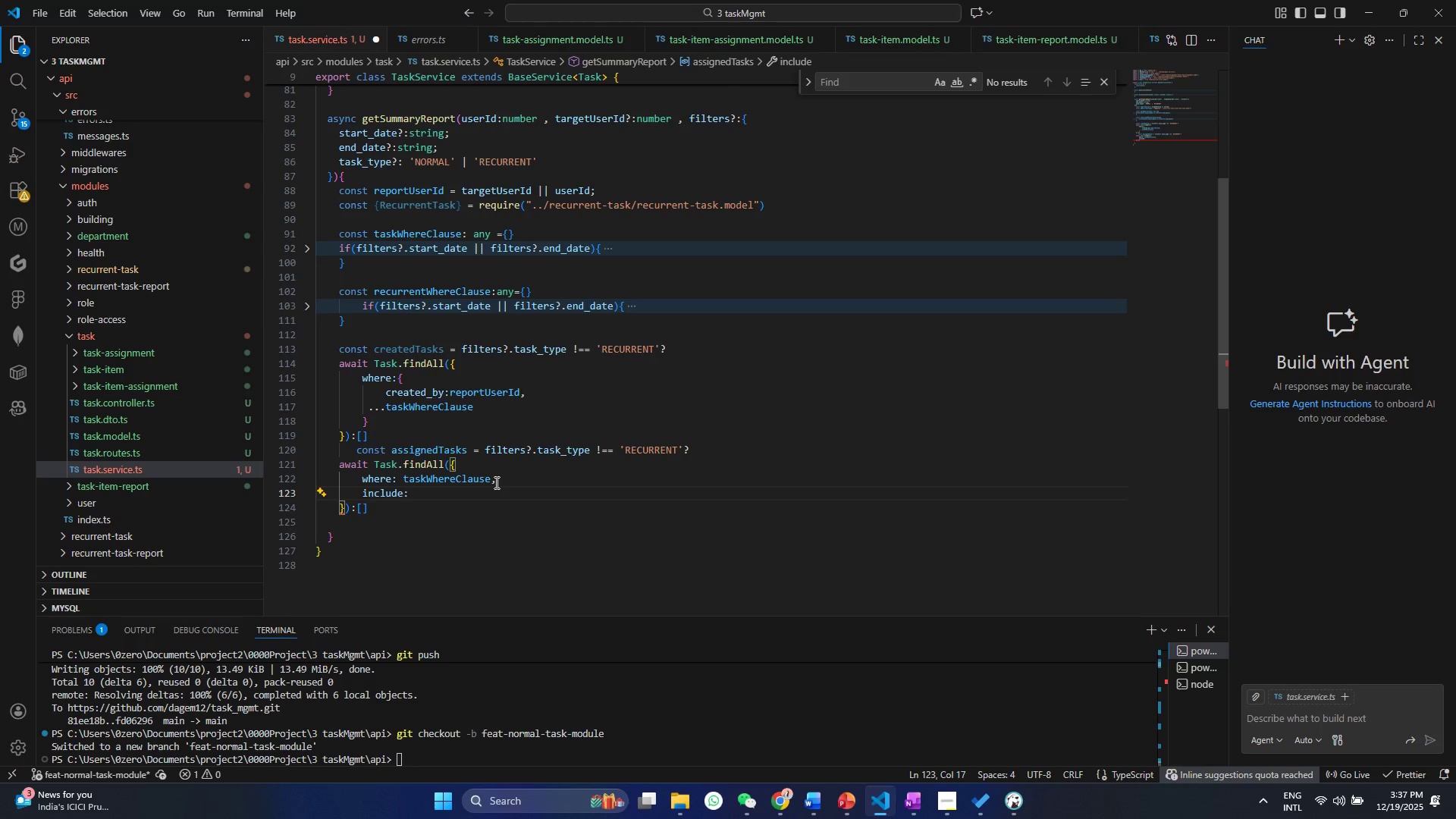 
key(BracketLeft)
 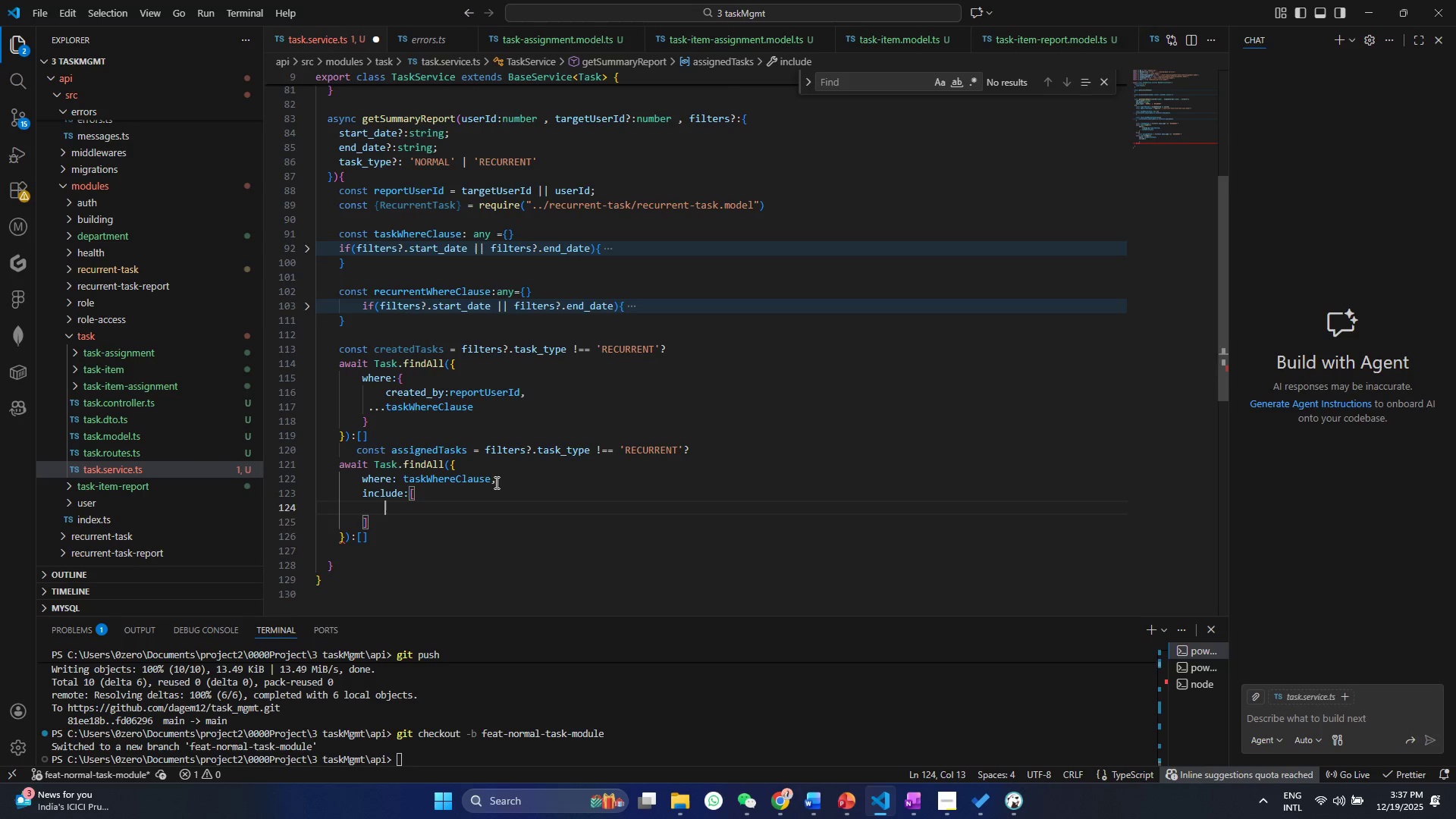 
key(Enter)
 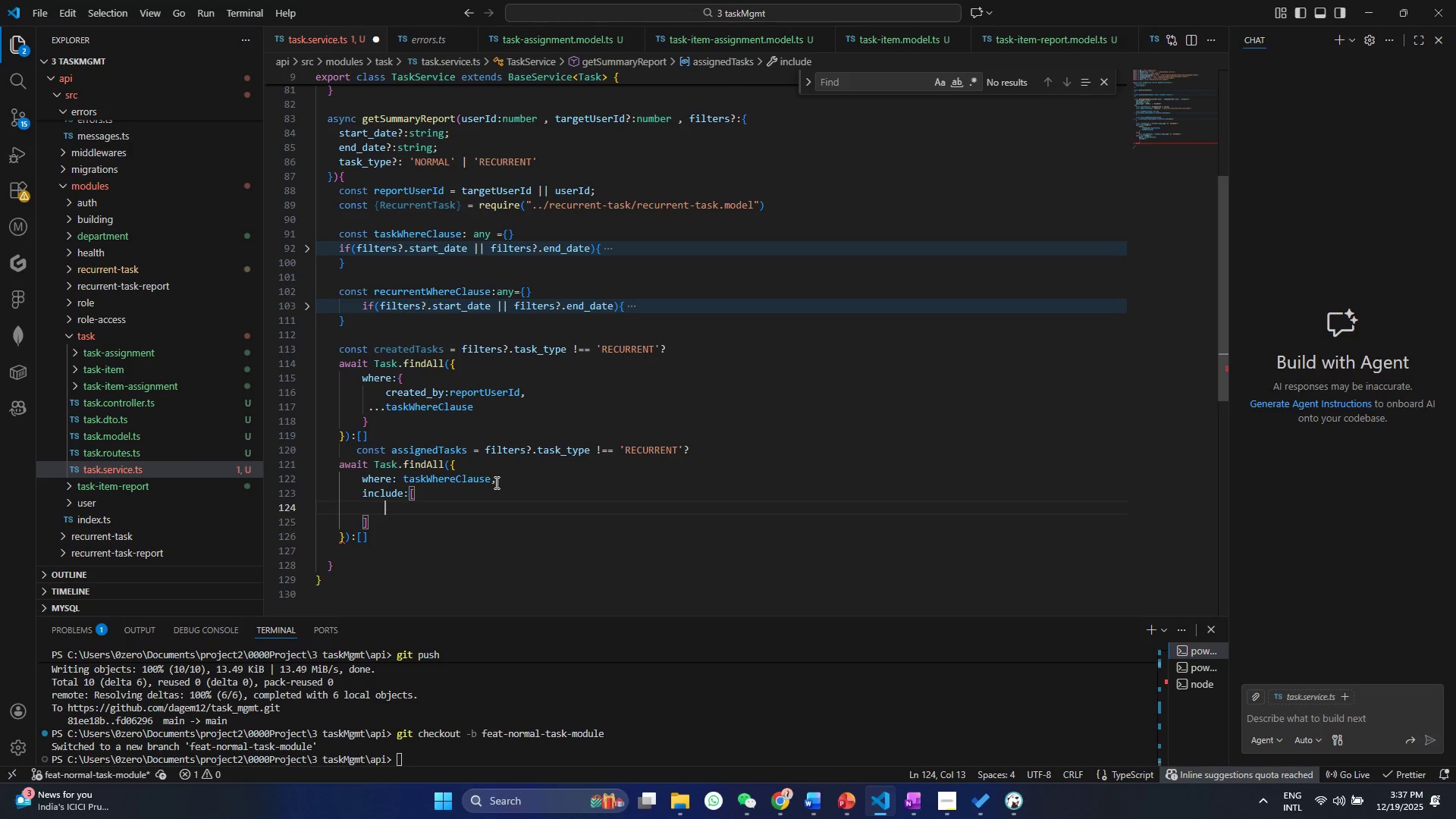 
key(Control+S)
 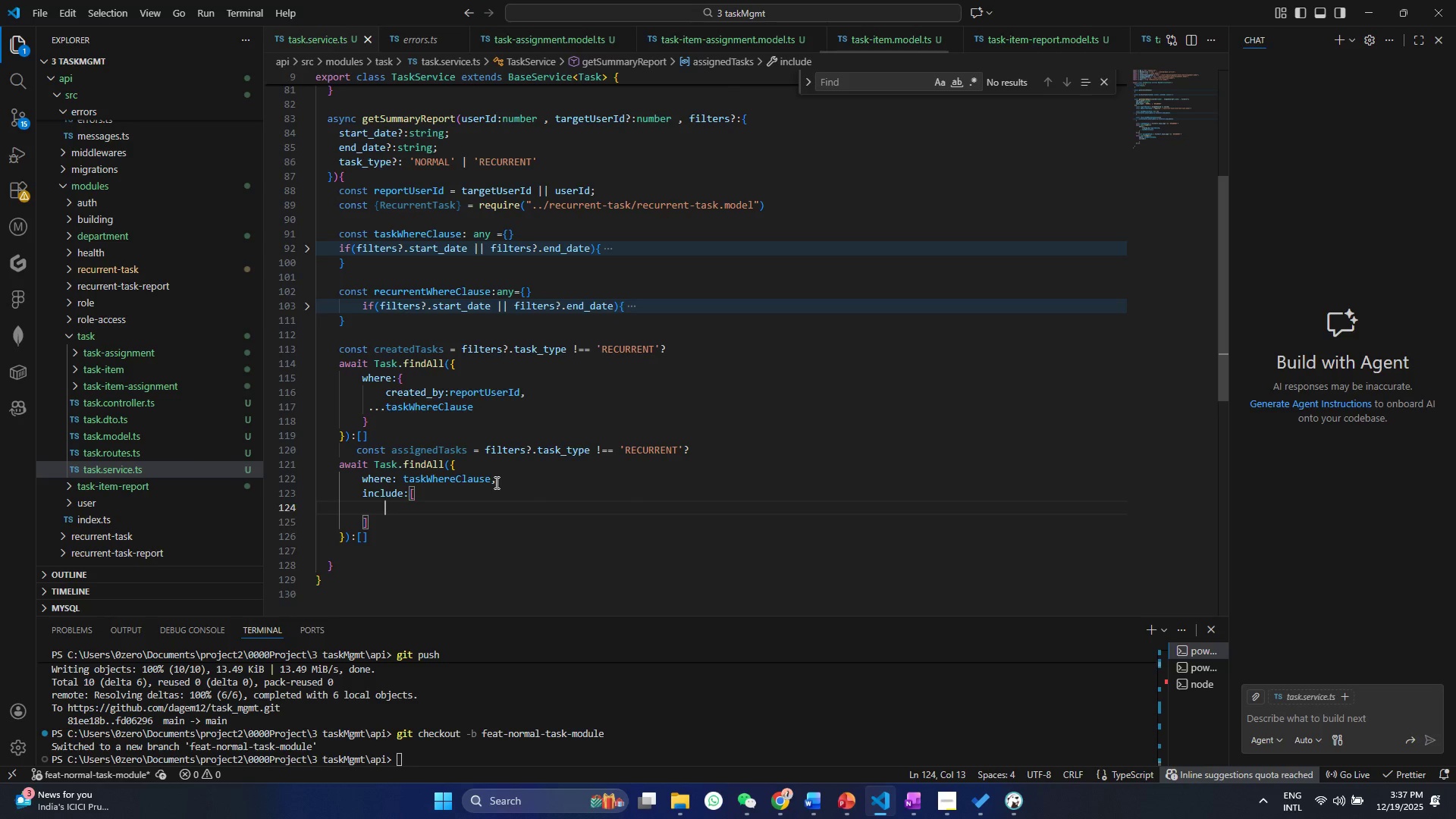 
key(Shift+BracketLeft)
 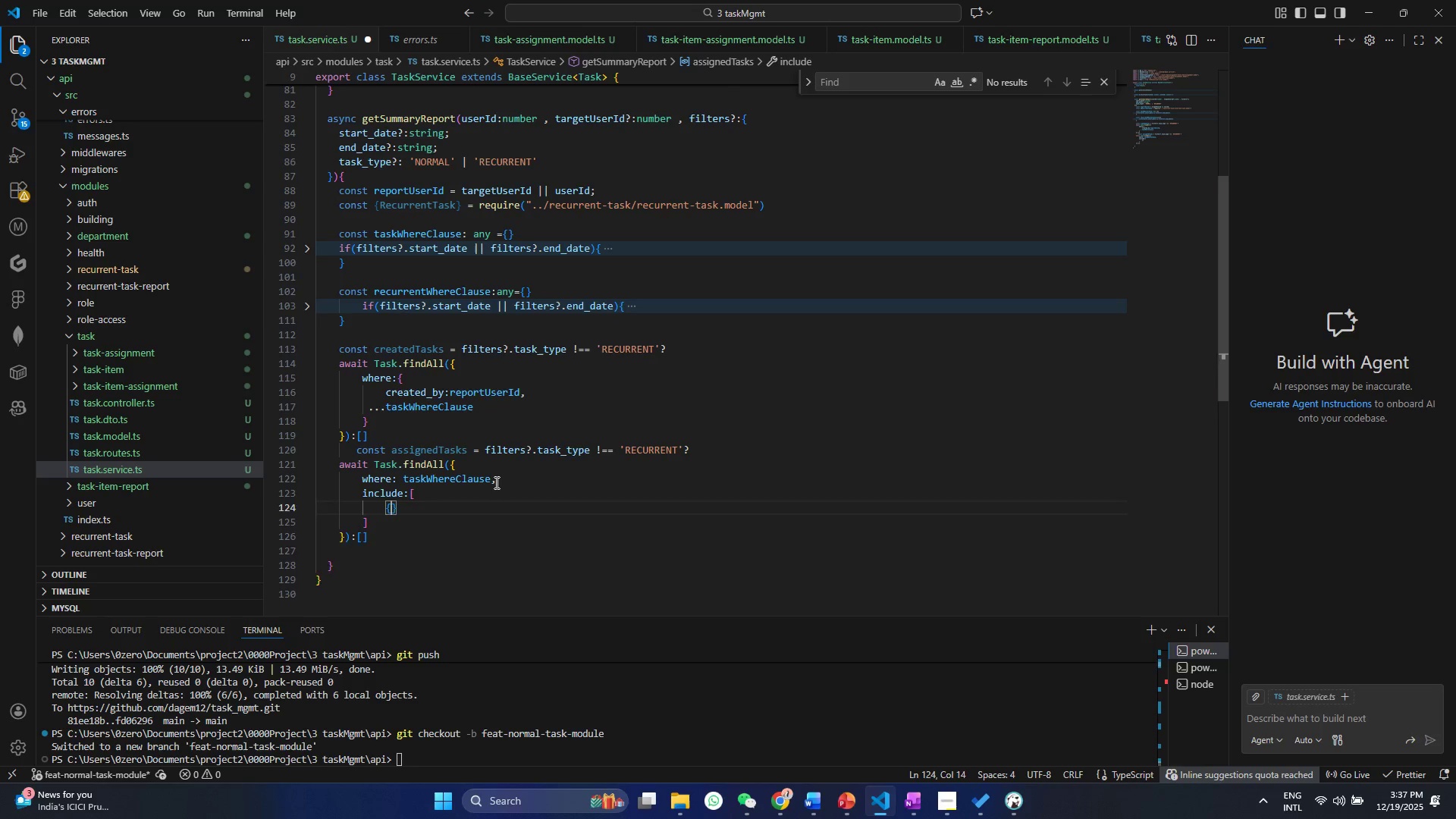 
key(Enter)
 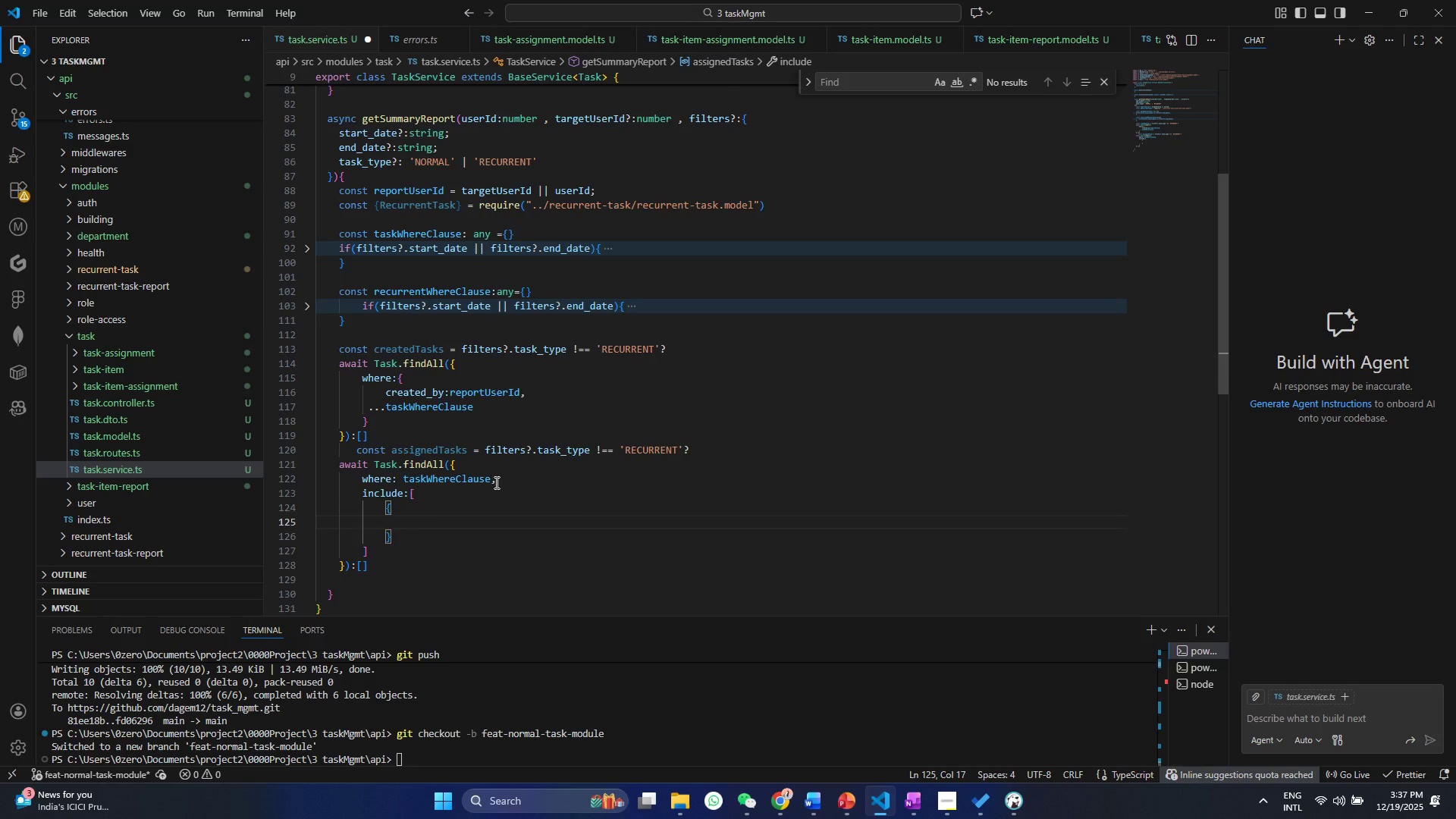 
type(mode)
 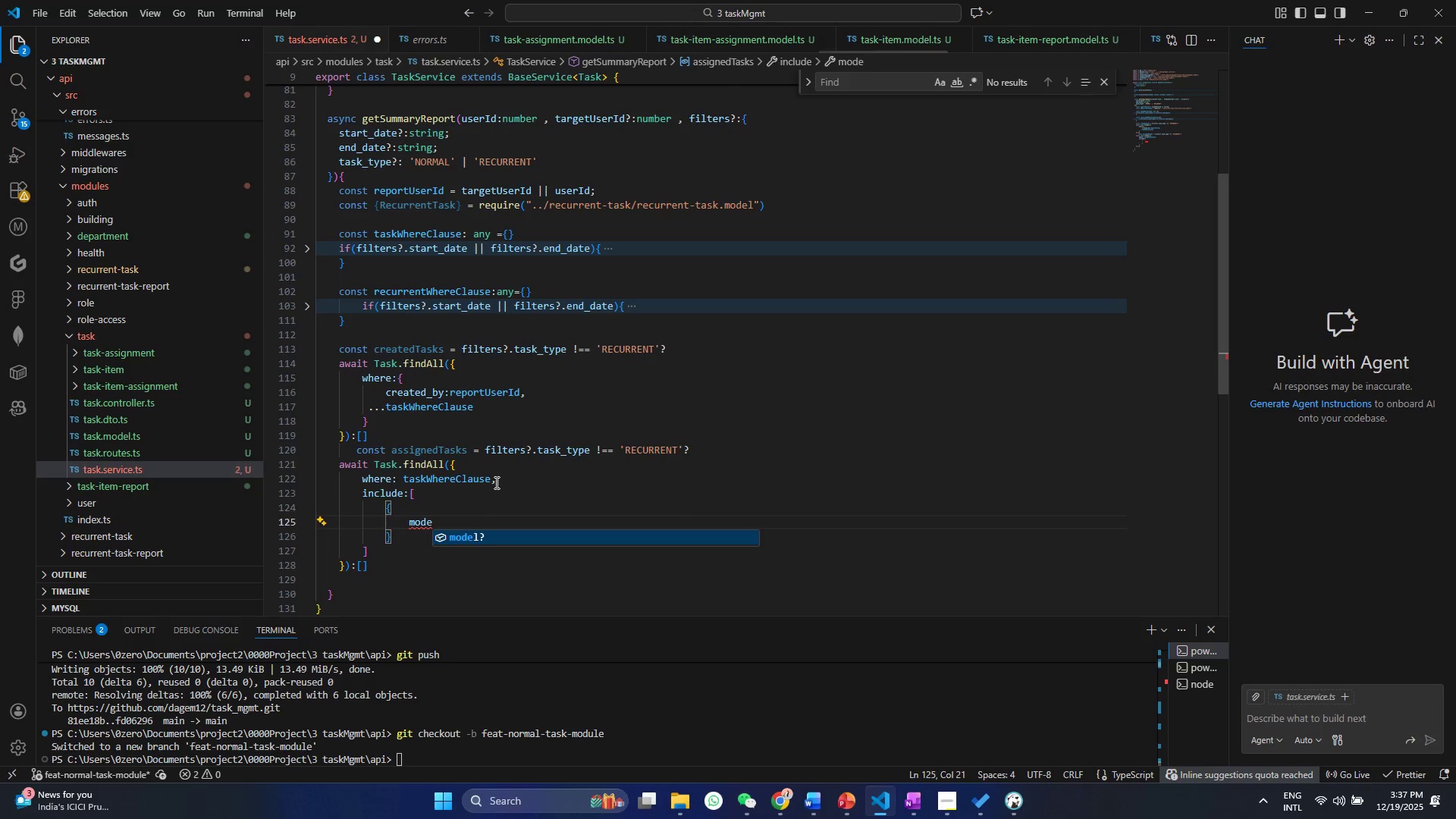 
key(Enter)
 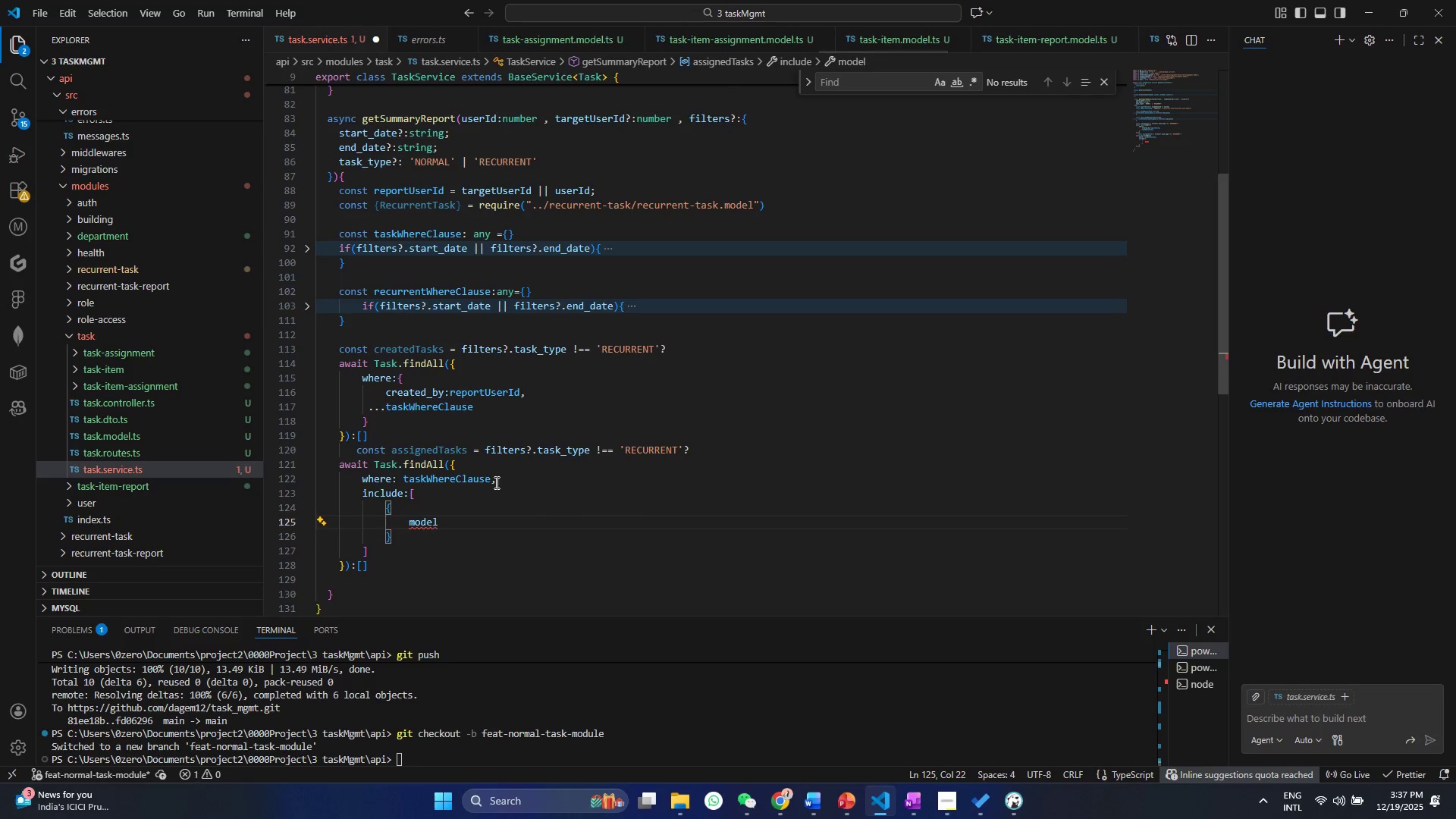 
key(Shift+Semicolon)
 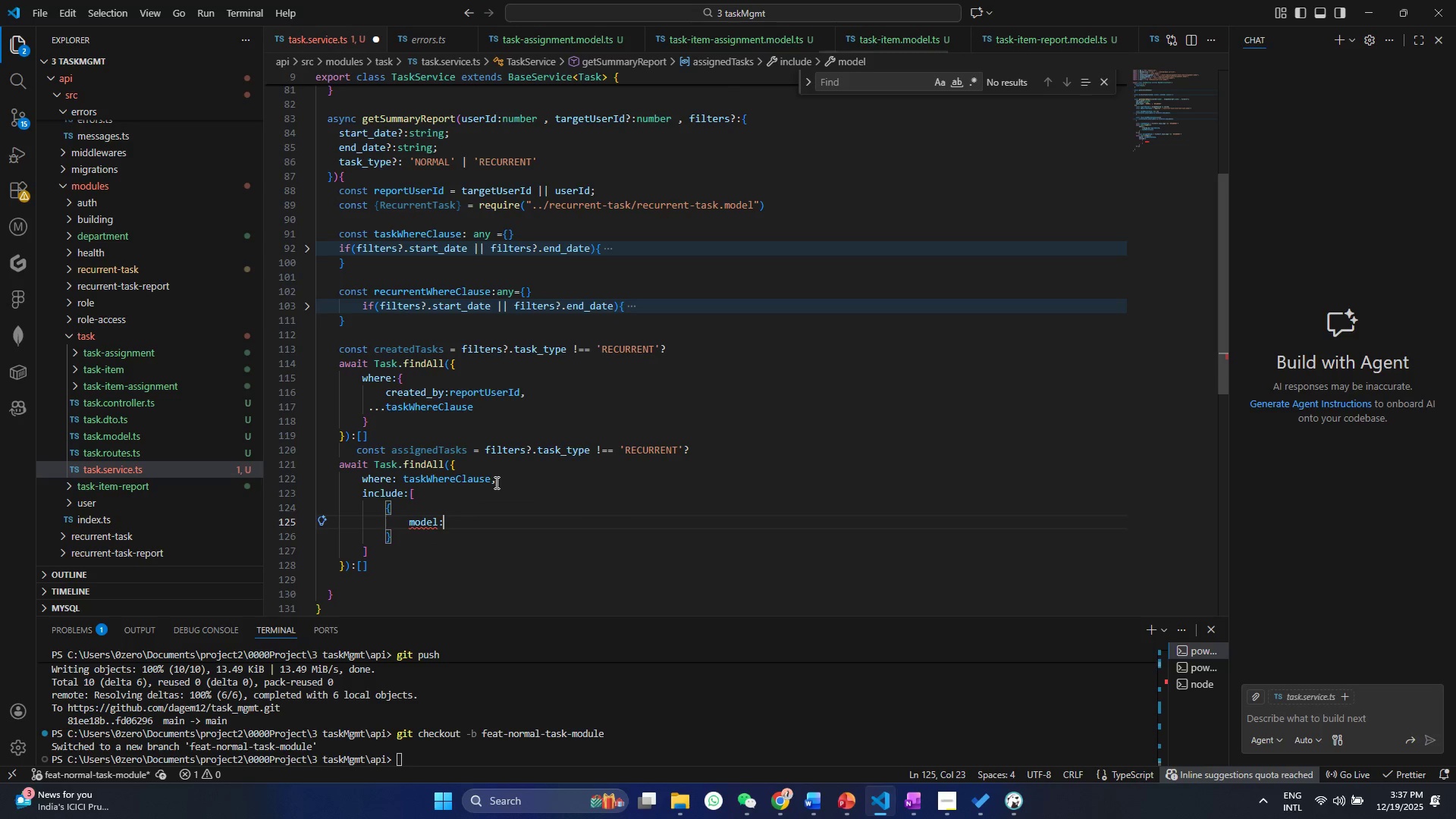 
key(Shift+ShiftRight)
 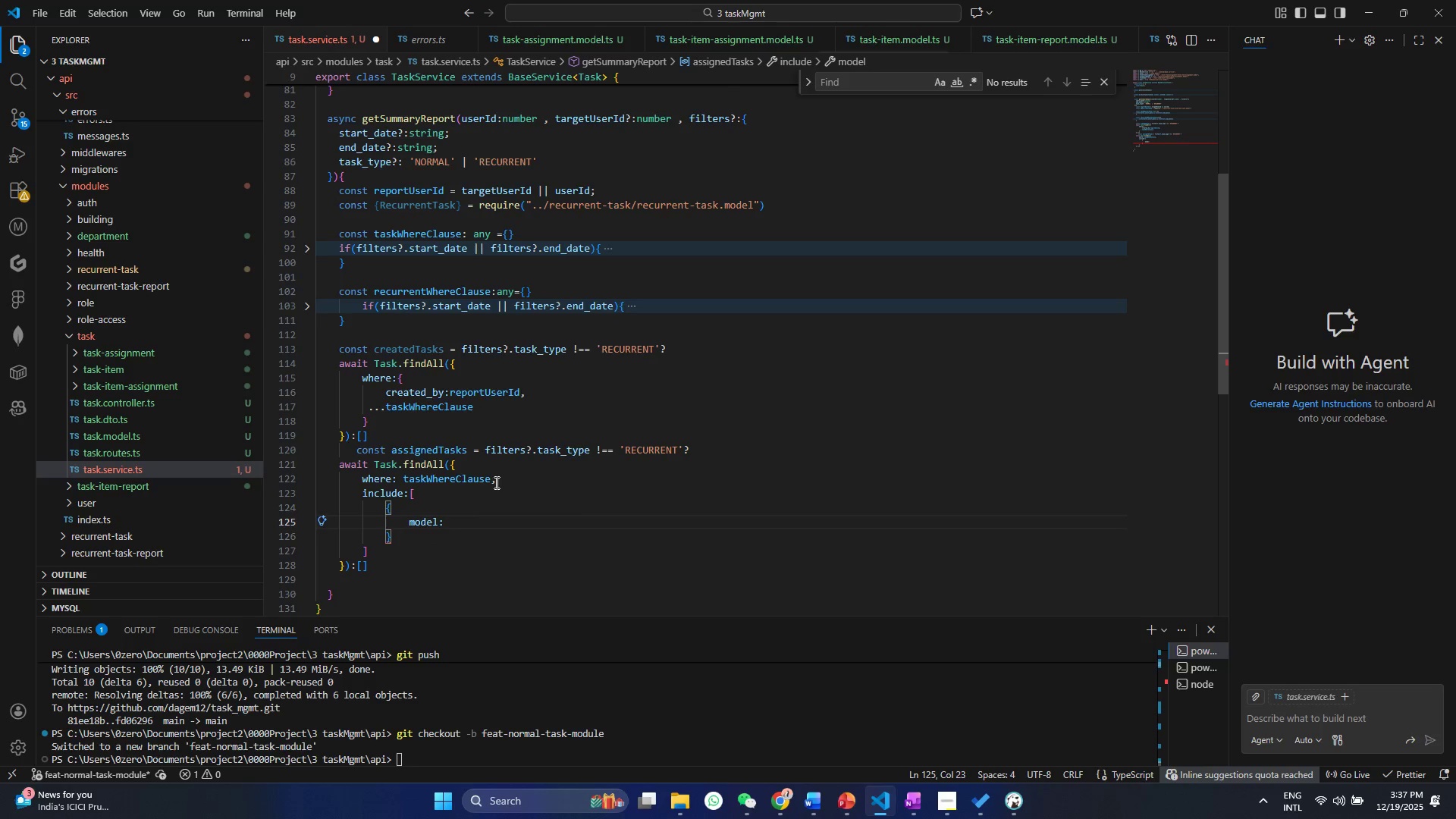 
key(Space)
 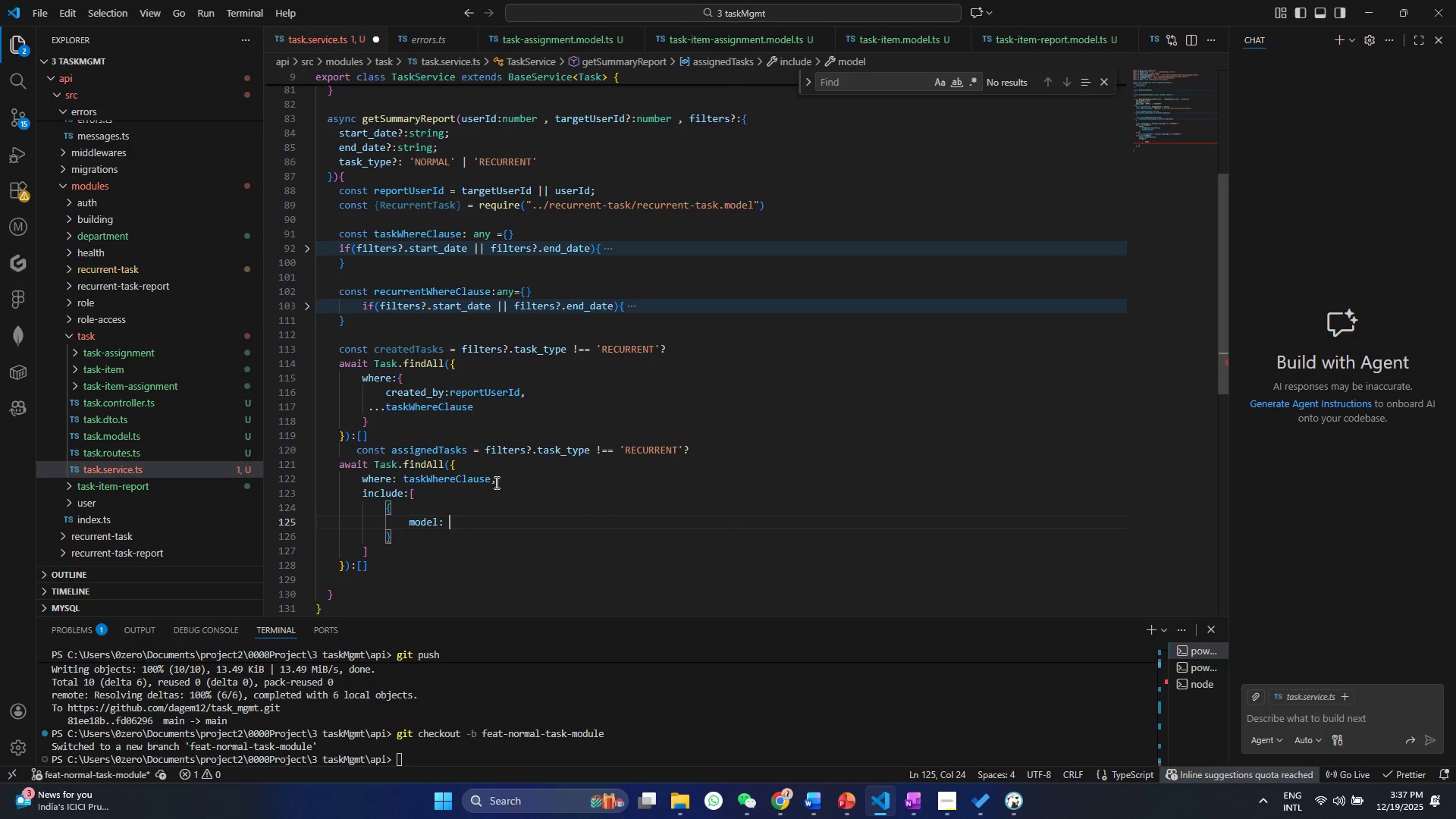 
key(Shift+ShiftRight)
 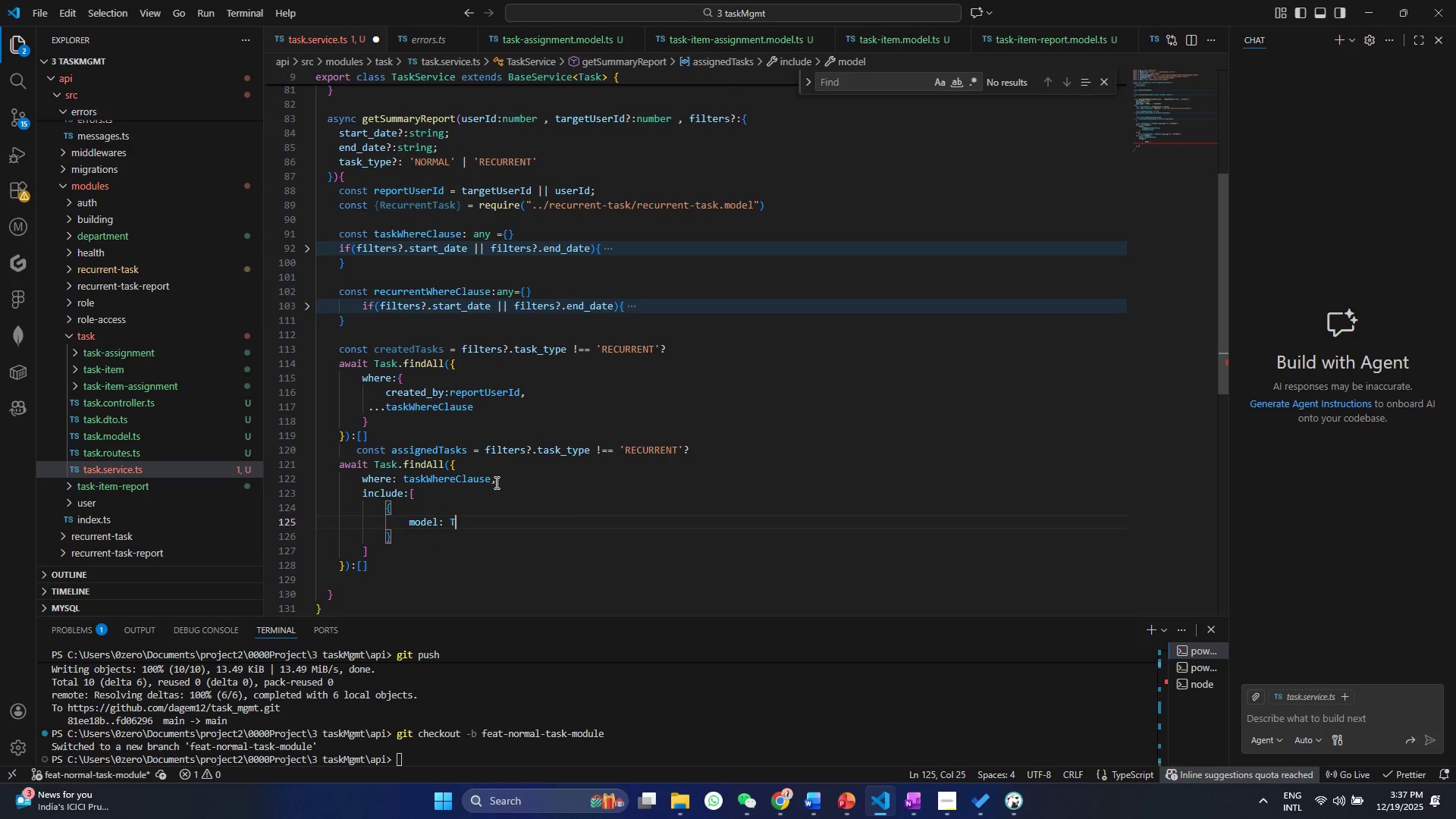 
key(Shift+T)
 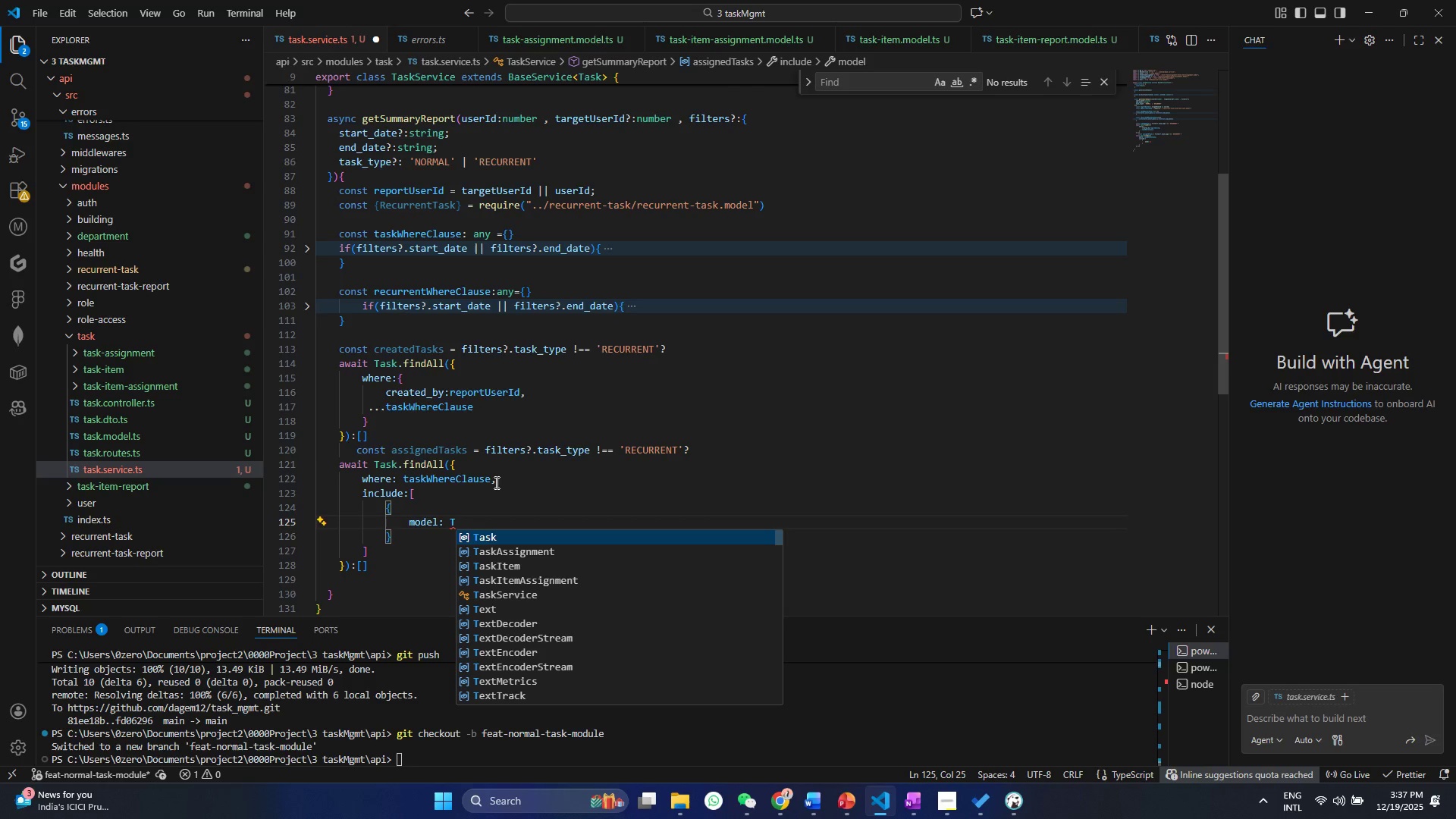 
key(ArrowDown)
 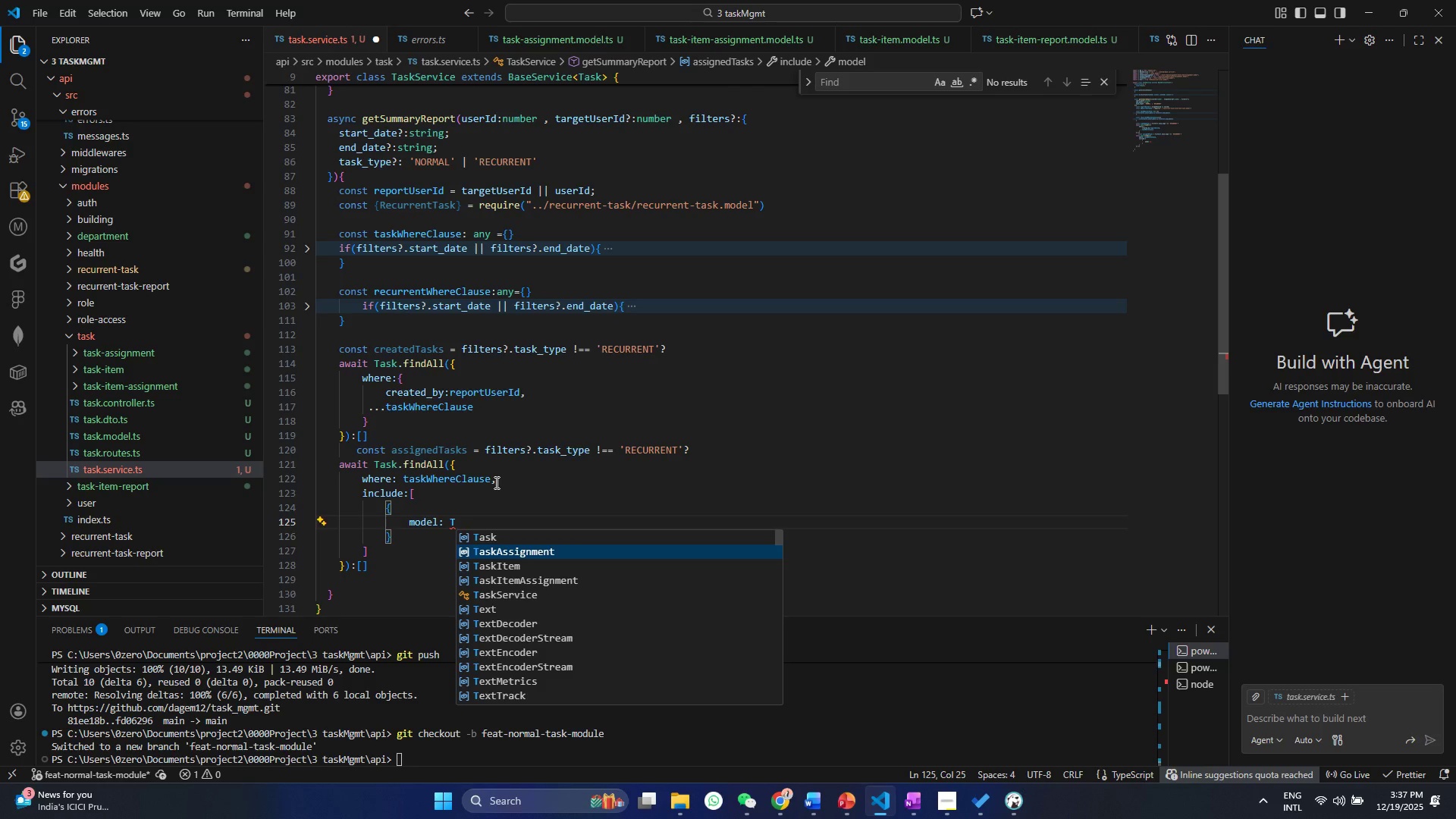 
key(Enter)
 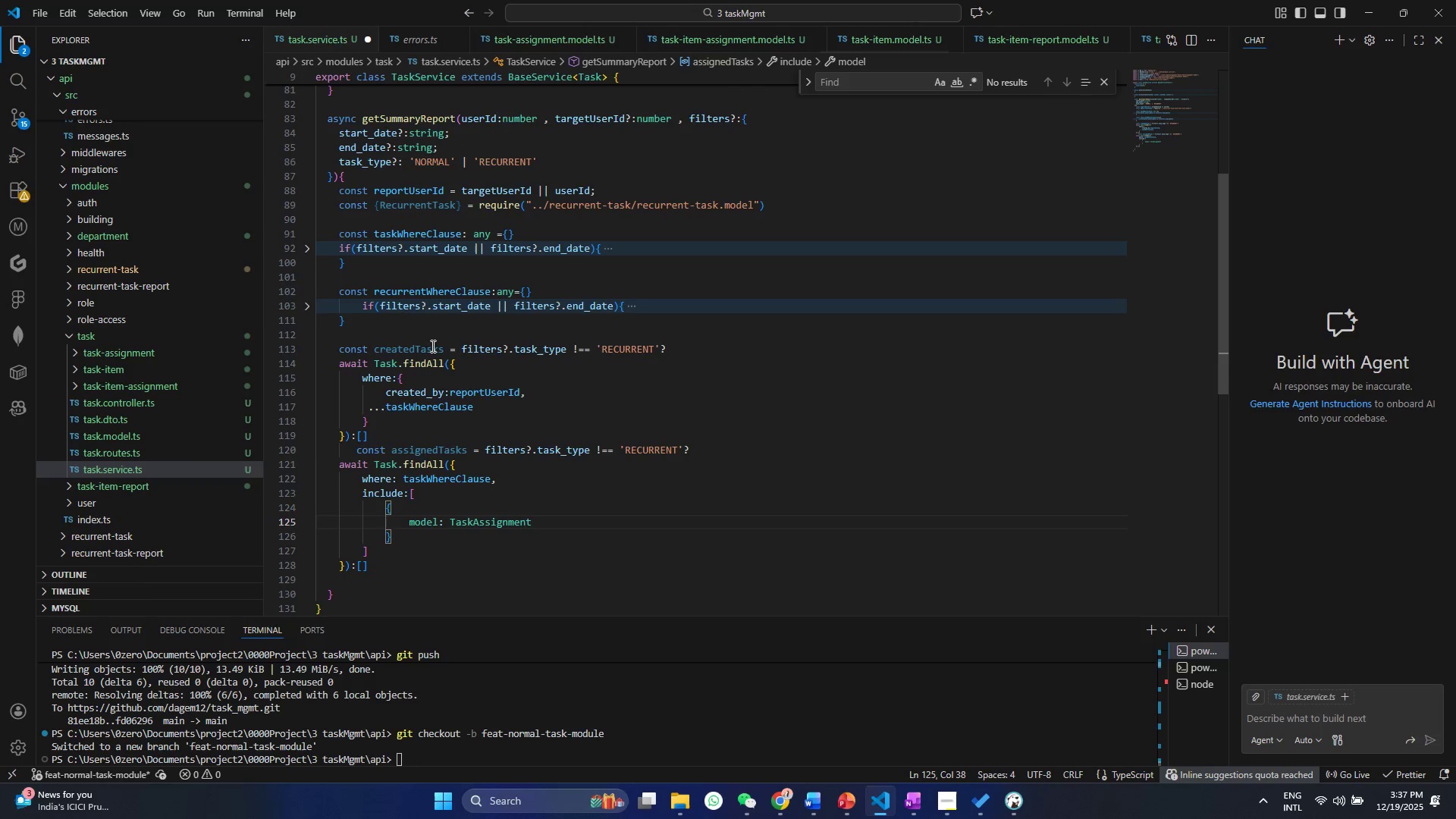 
scroll: coordinate [420, 301], scroll_direction: up, amount: 8.0
 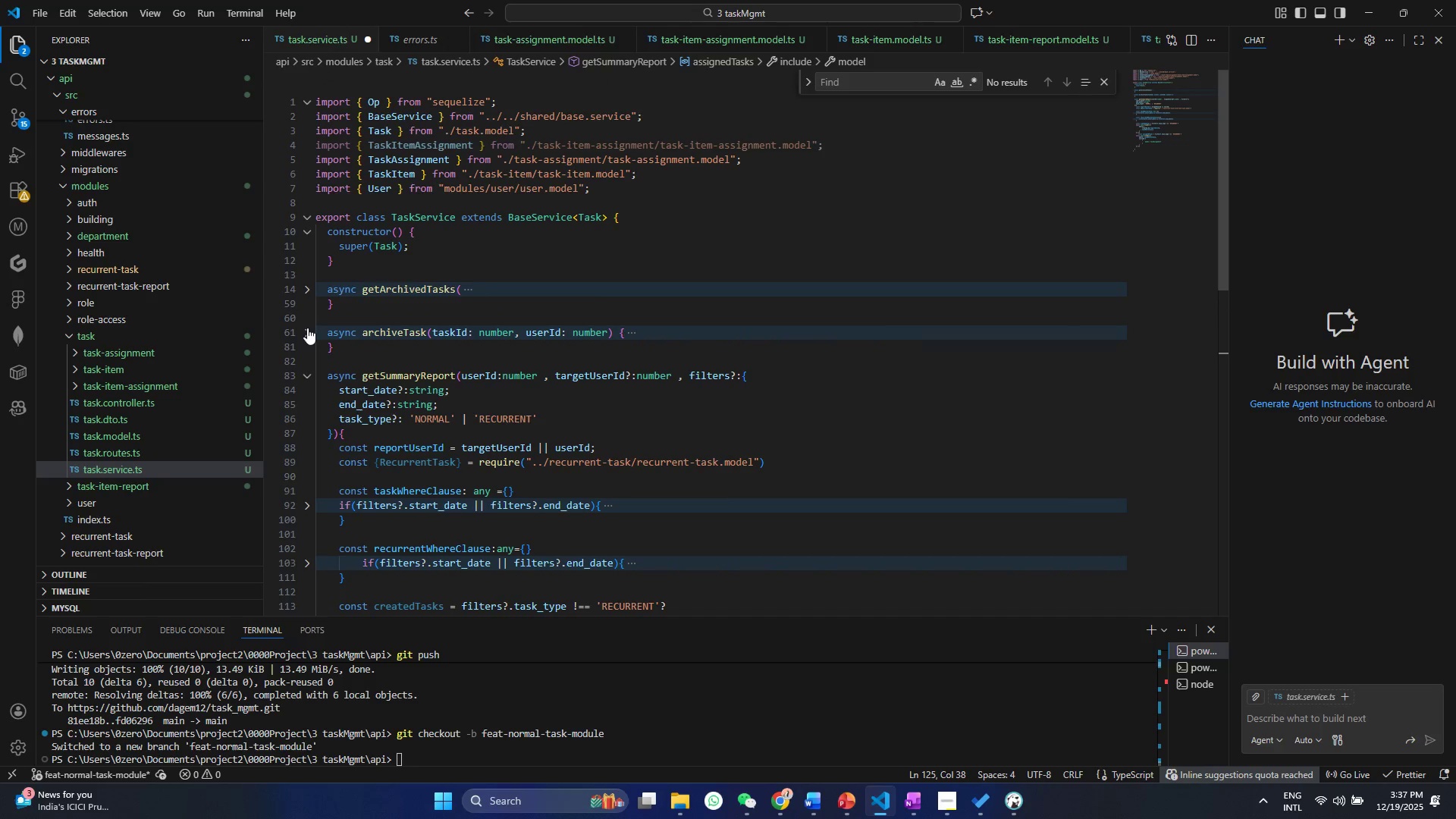 
left_click([307, 328])
 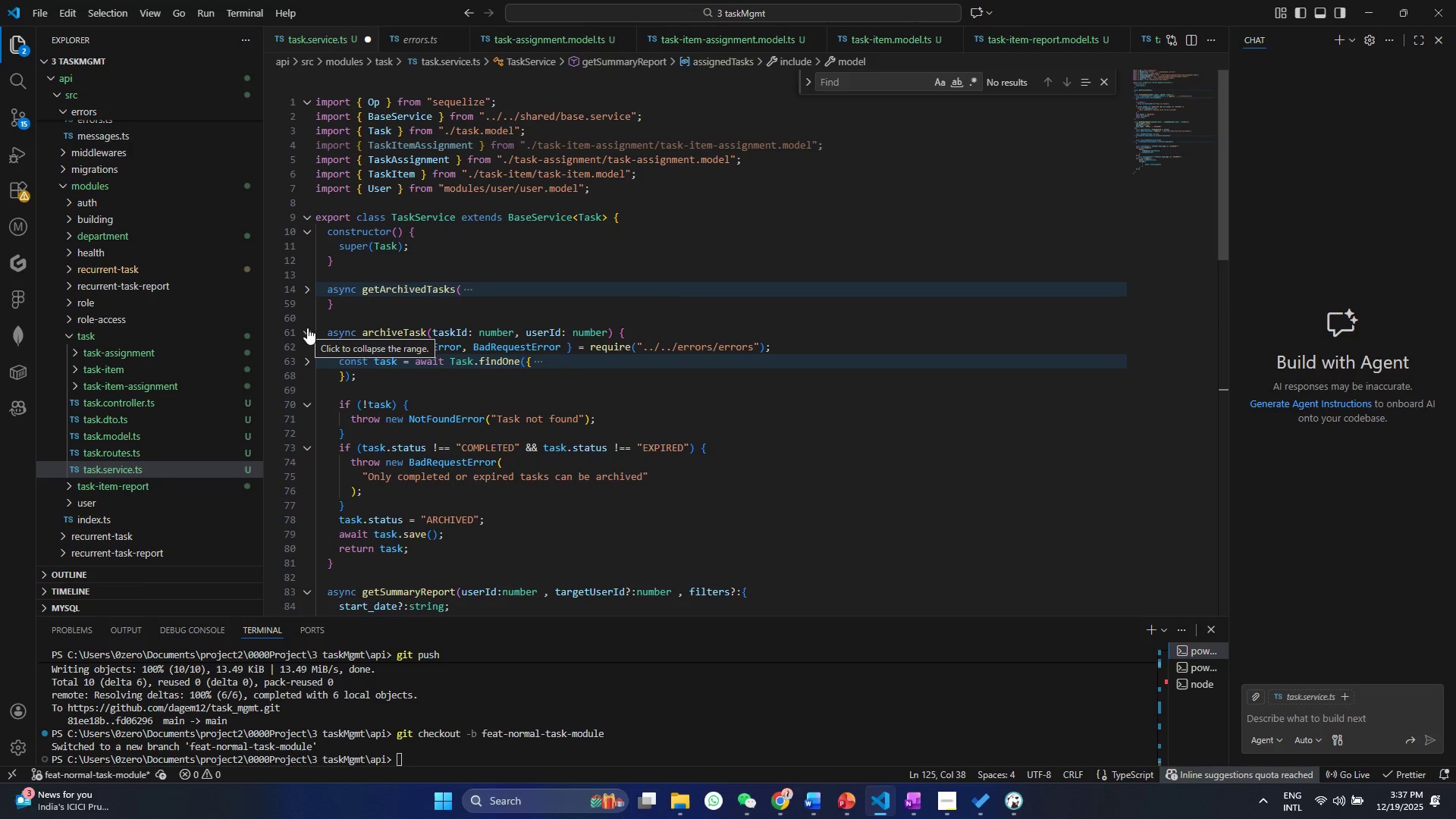 
left_click([307, 328])
 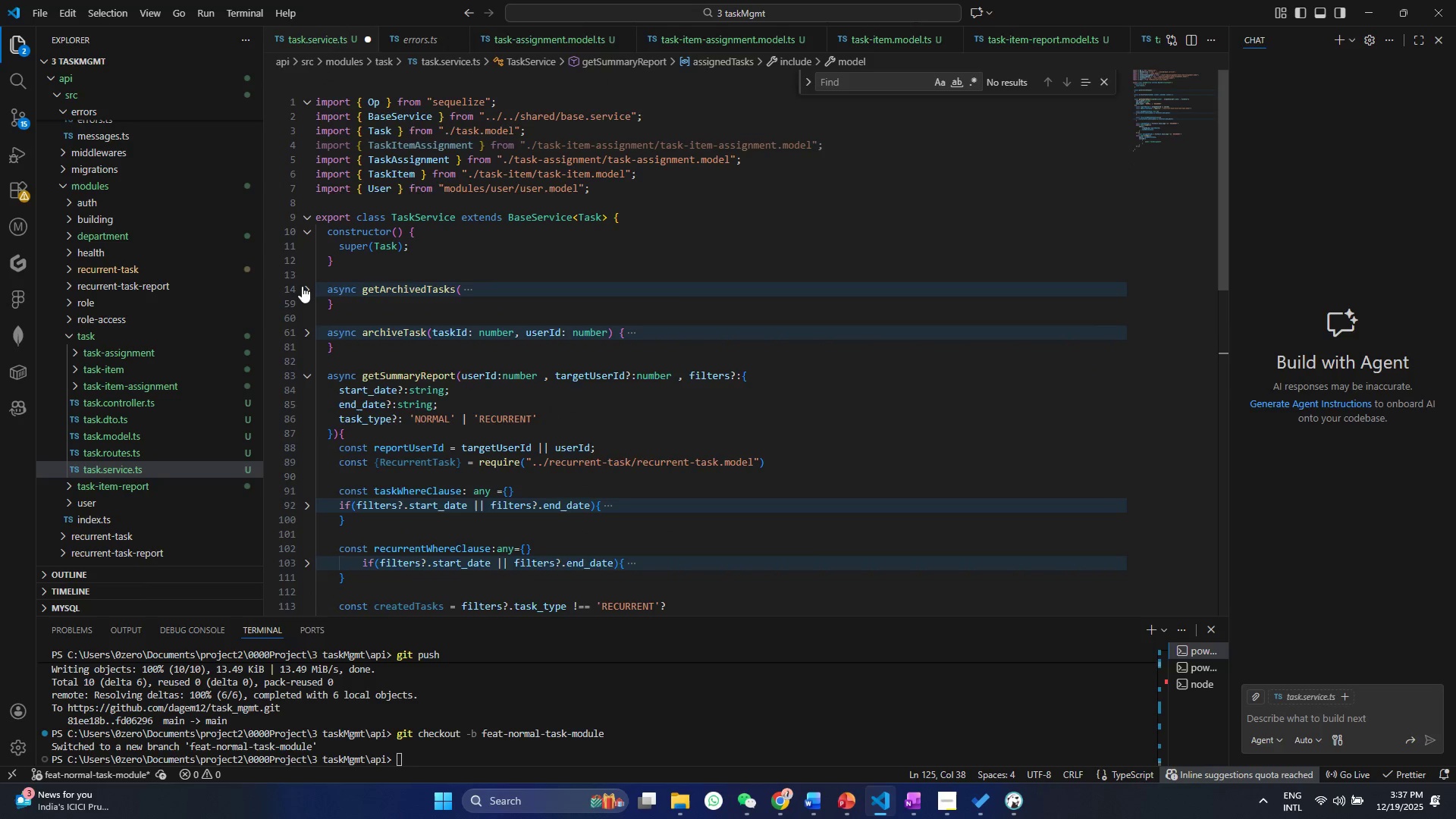 
left_click([302, 286])
 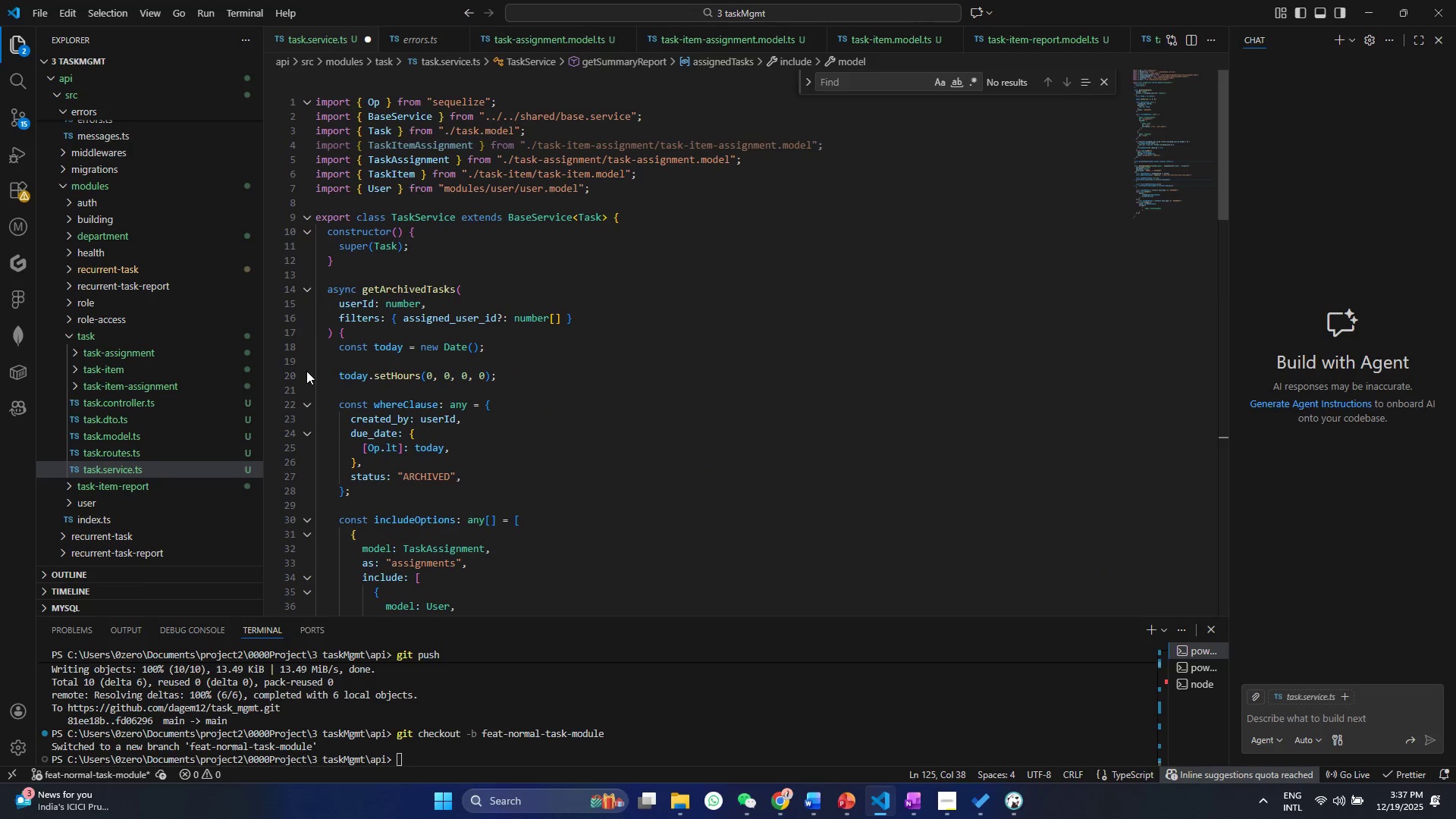 
scroll: coordinate [307, 371], scroll_direction: down, amount: 6.0
 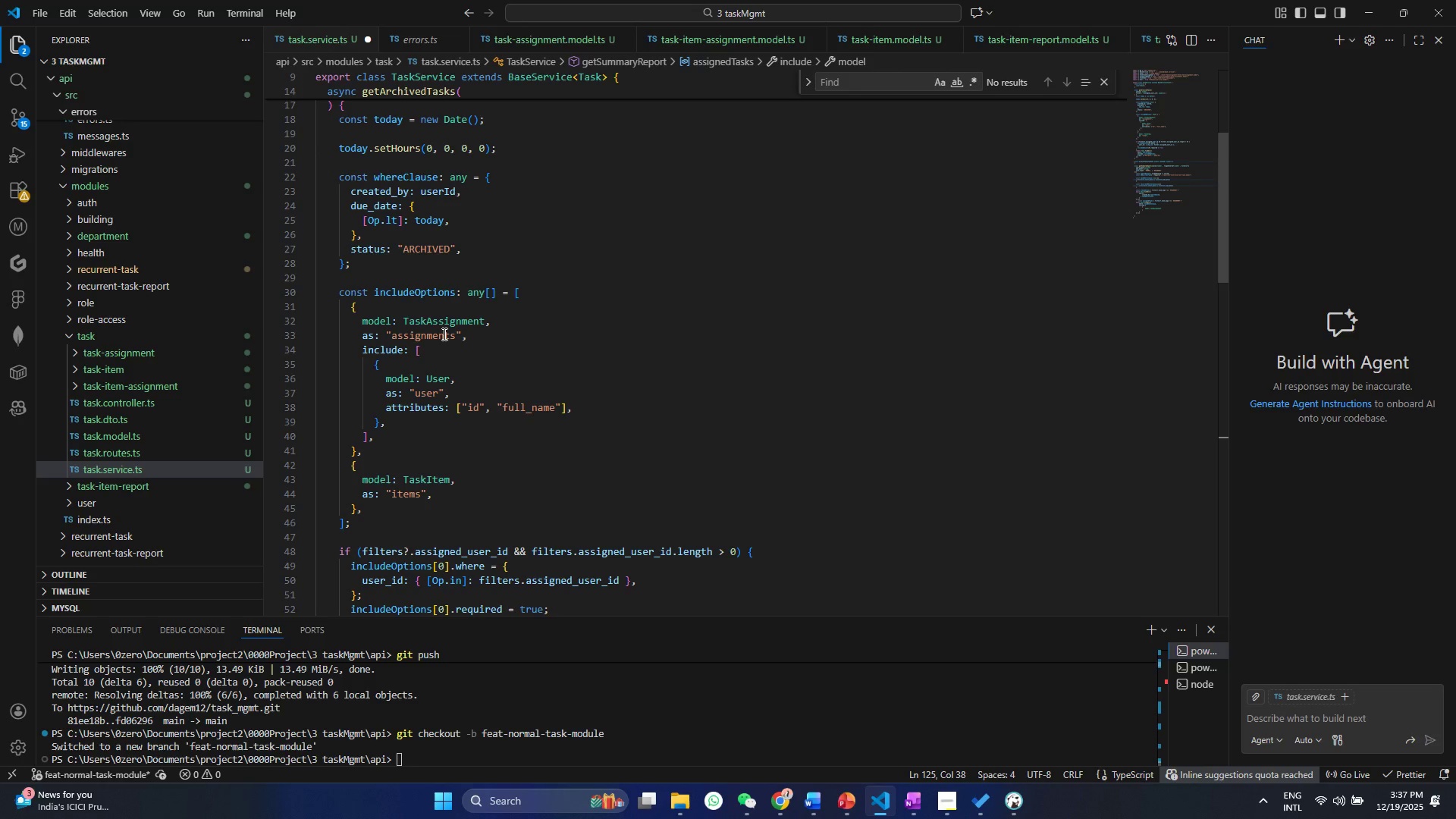 
wait(6.59)
 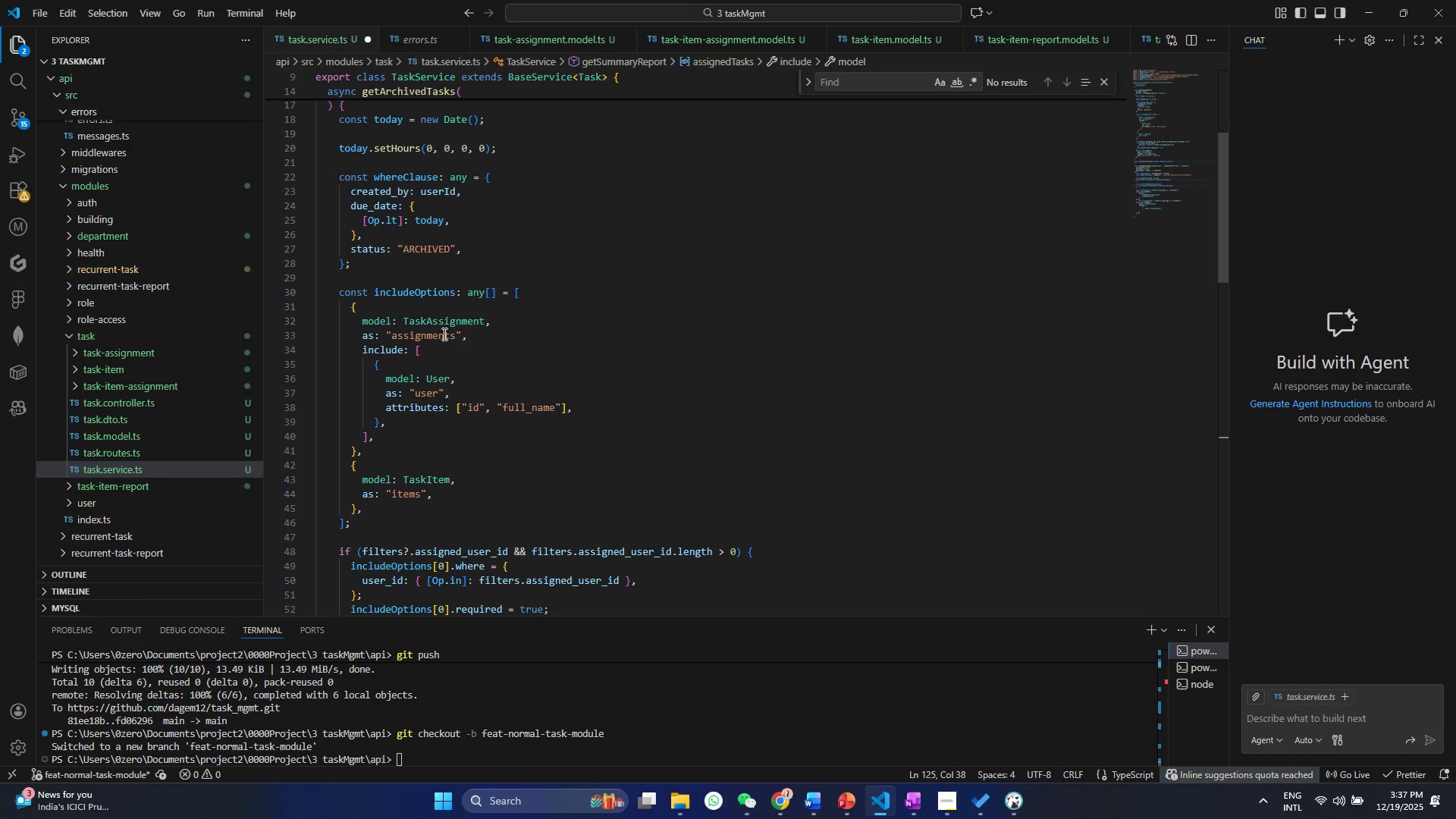 
scroll: coordinate [453, 406], scroll_direction: down, amount: 23.0
 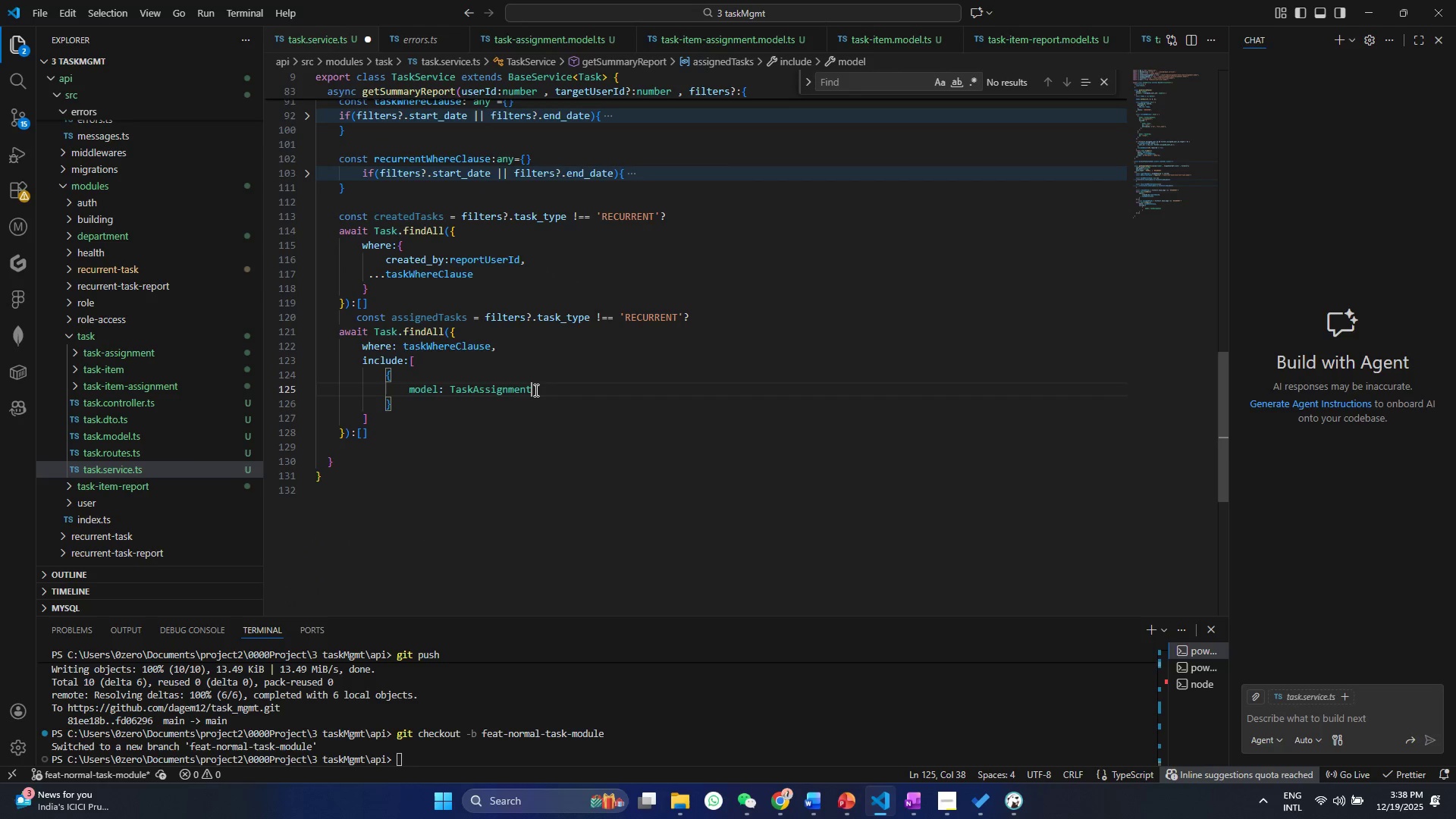 
left_click([535, 390])
 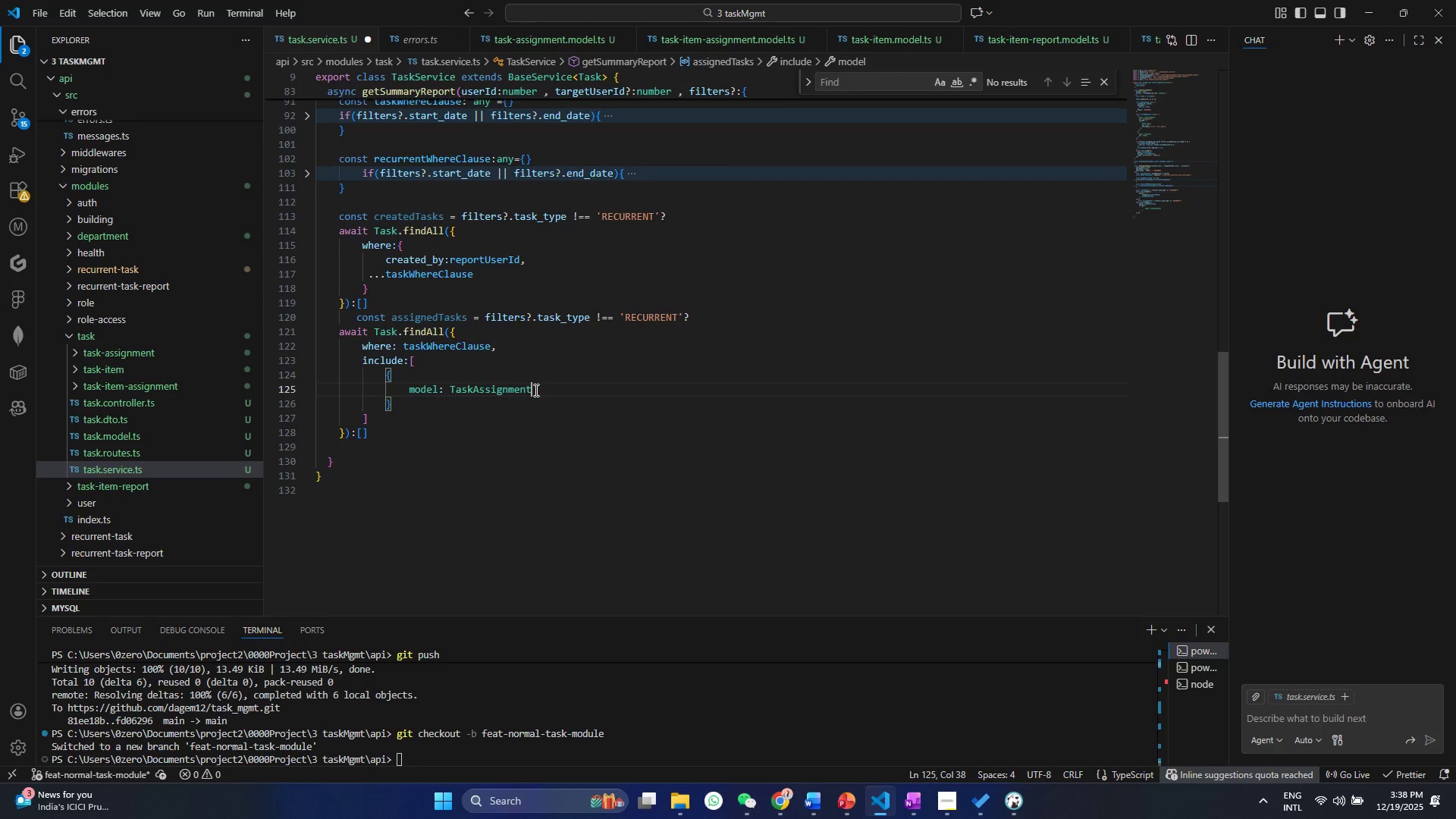 
key(Comma)
 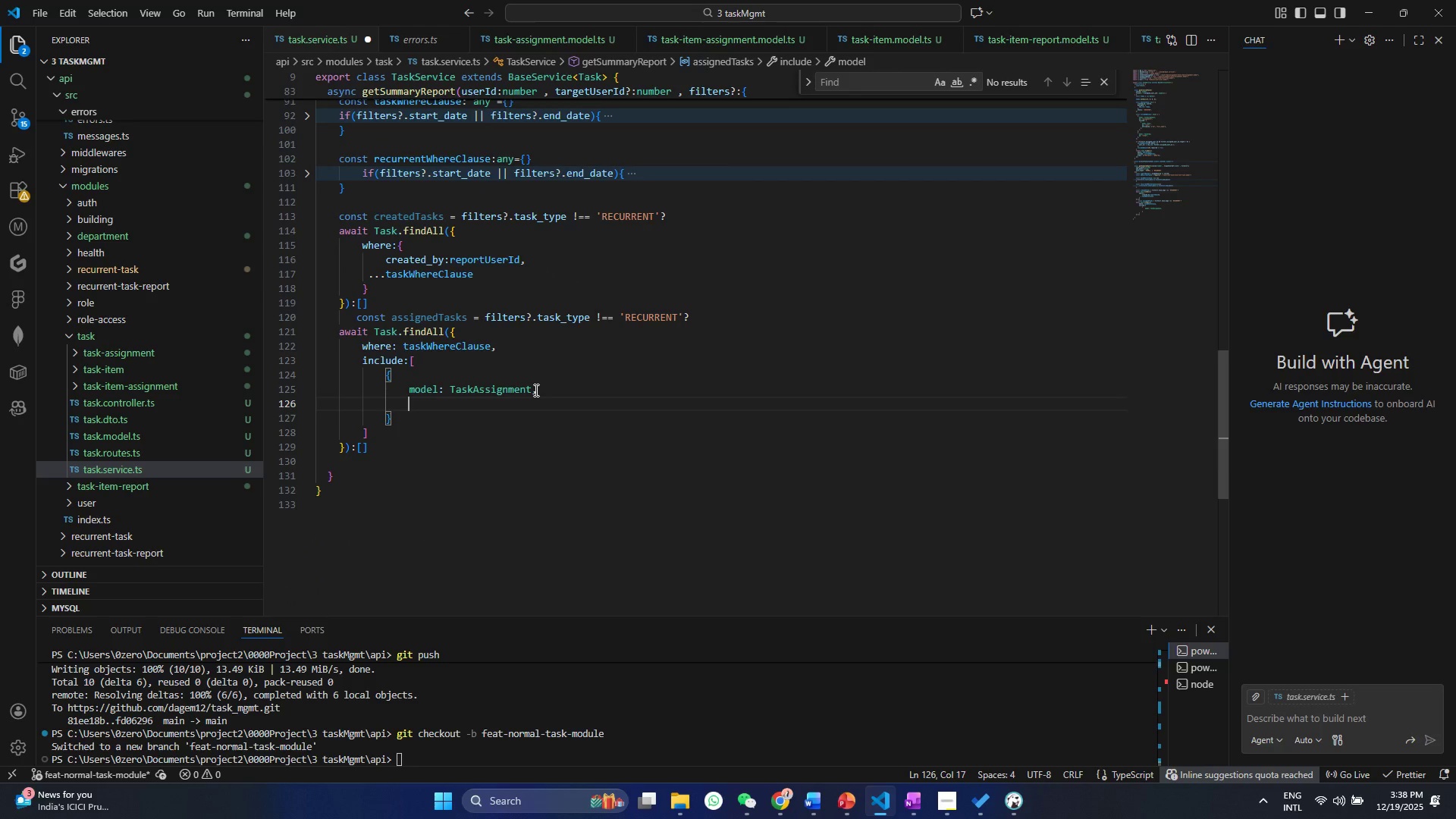 
key(Enter)
 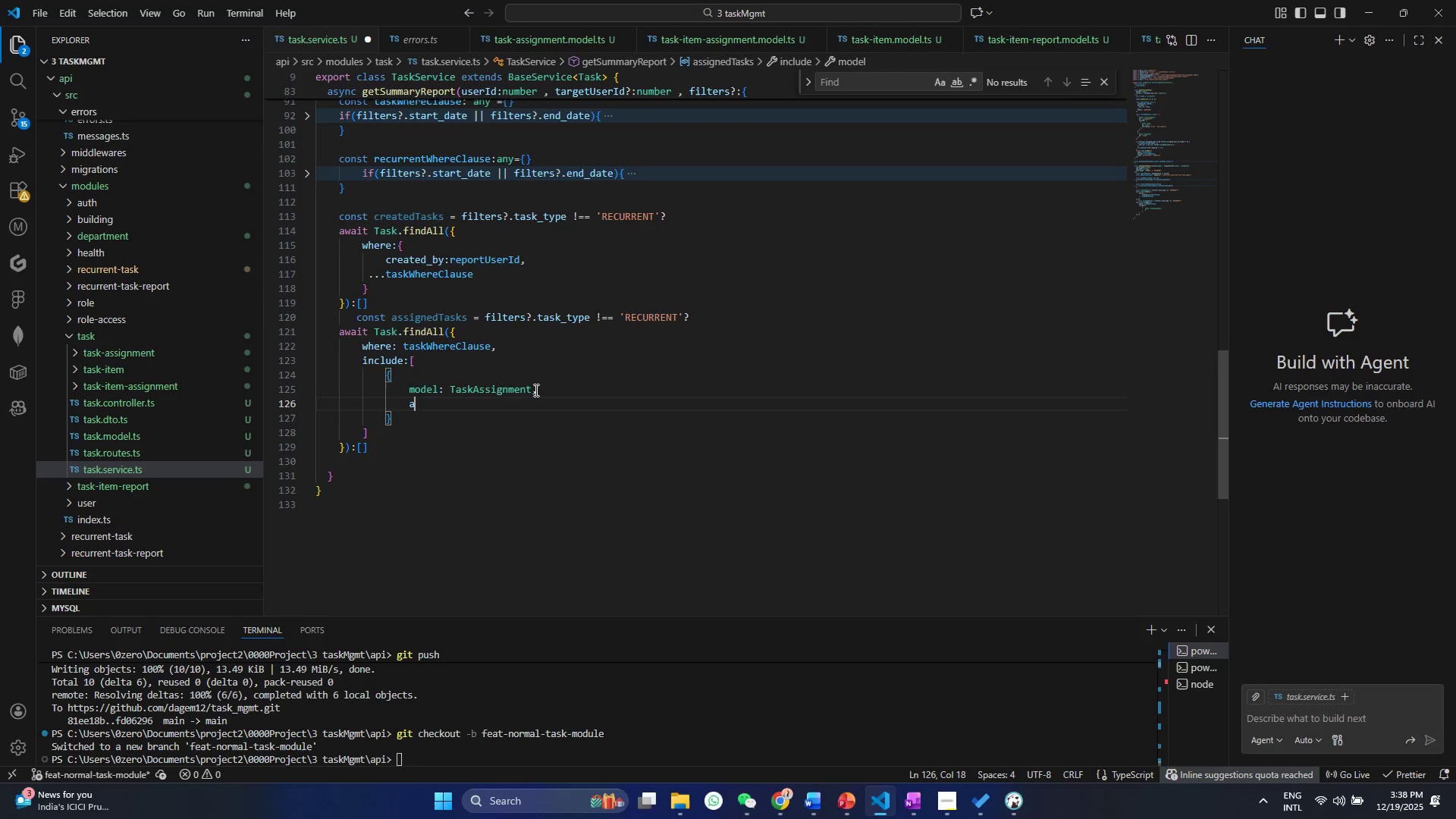 
type(as:')
 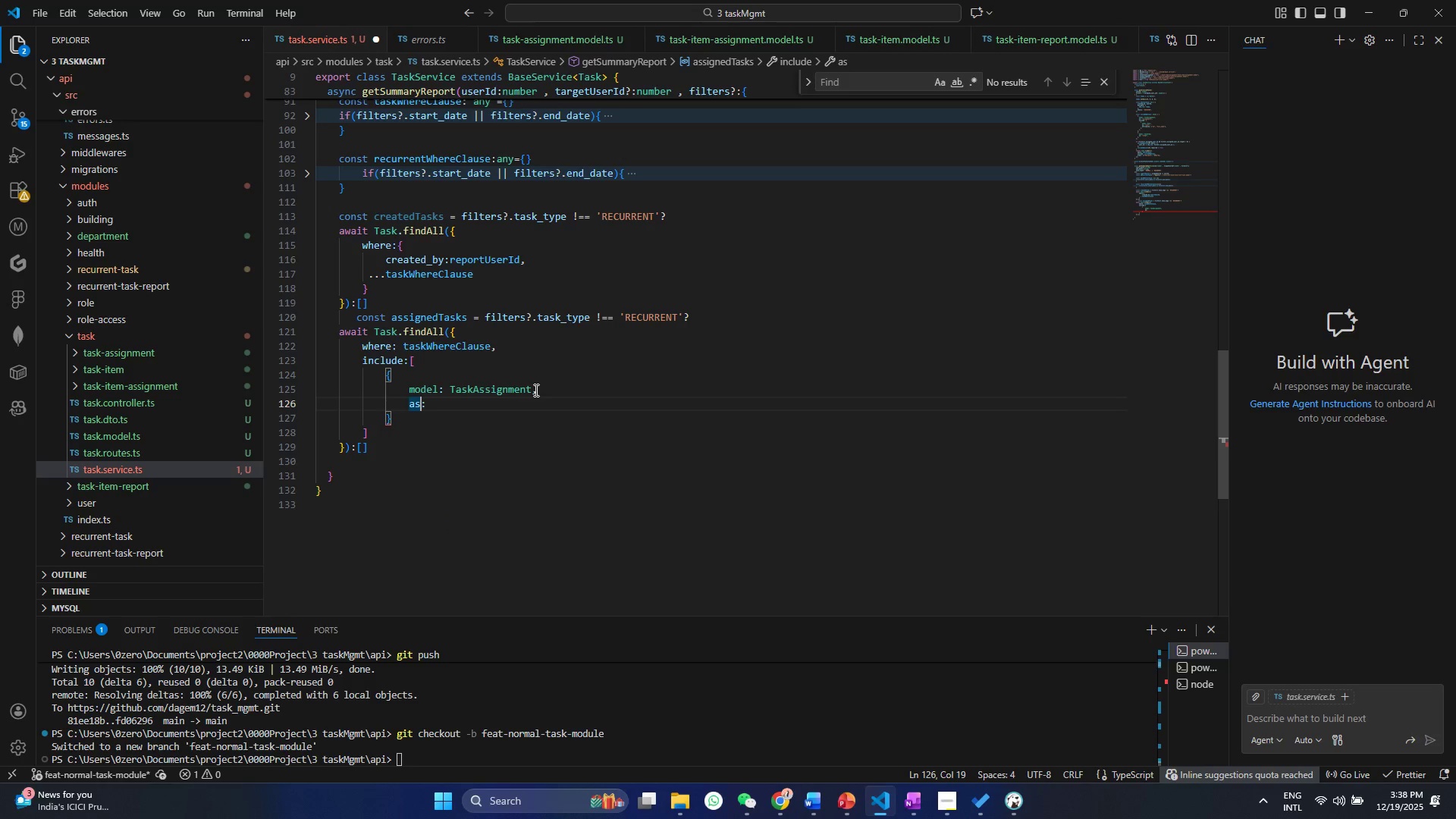 
 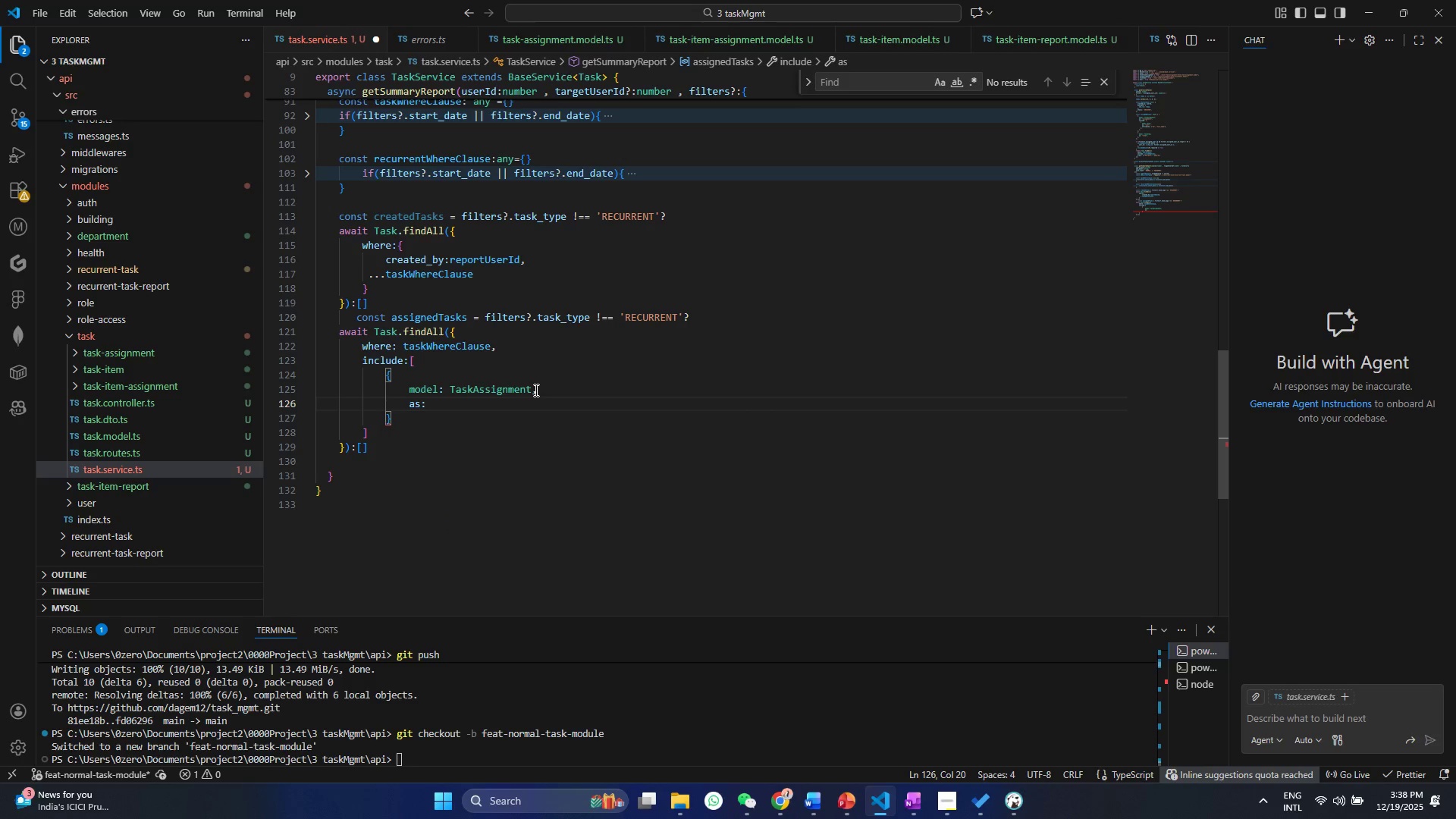 
key(ArrowLeft)
 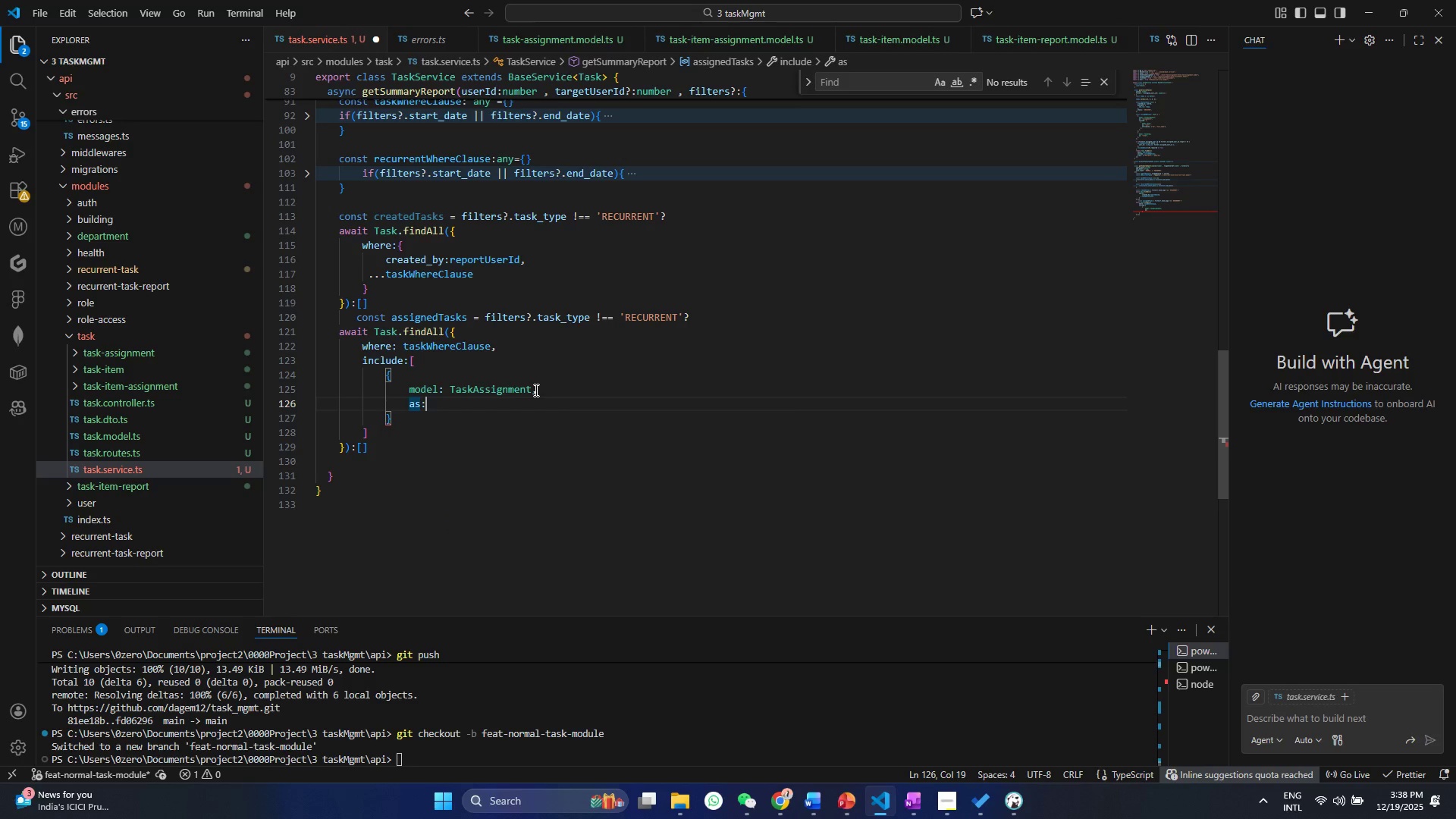 
key(ArrowRight)
 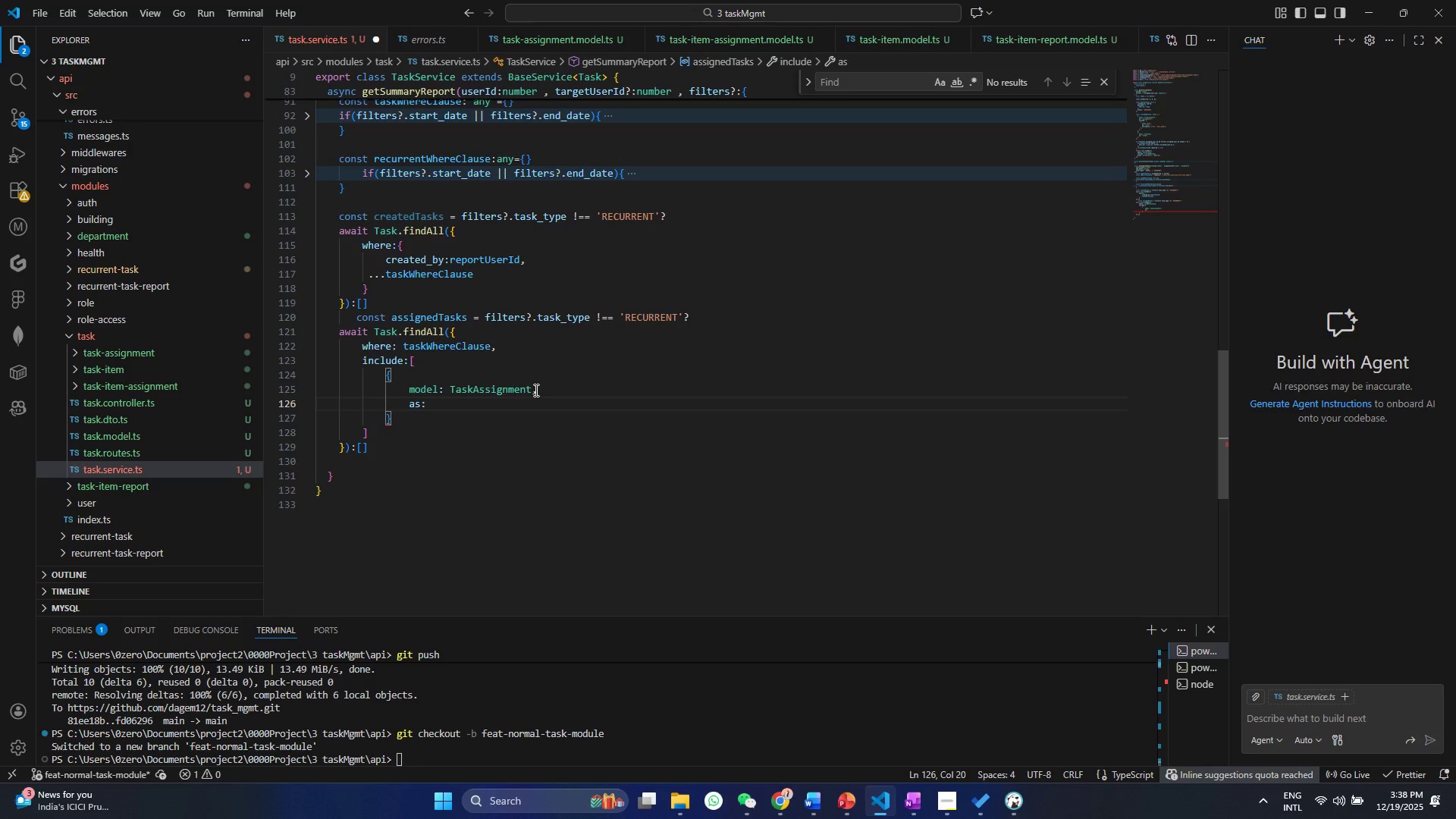 
key(Quote)
 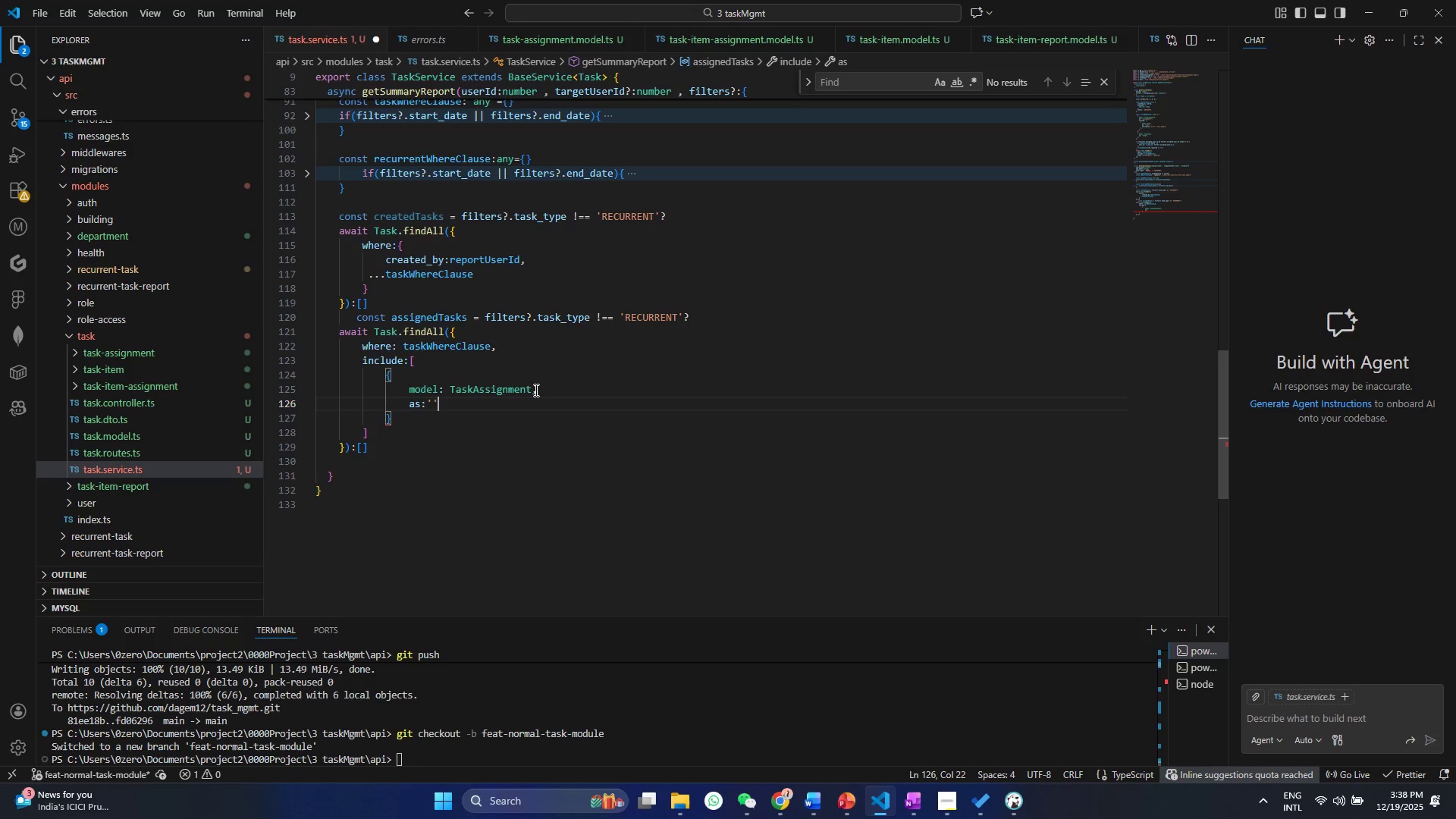 
key(Quote)
 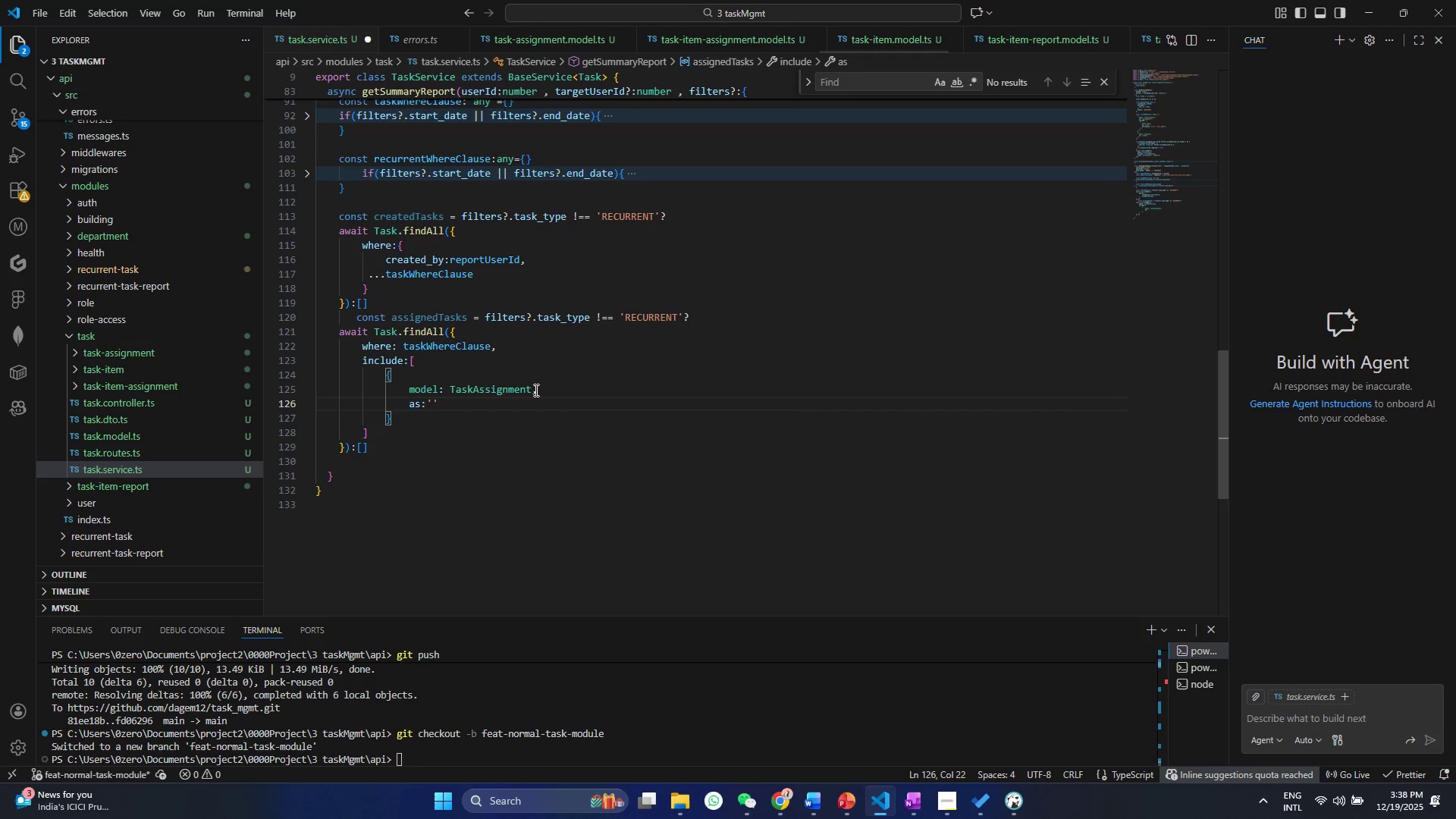 
key(ArrowLeft)
 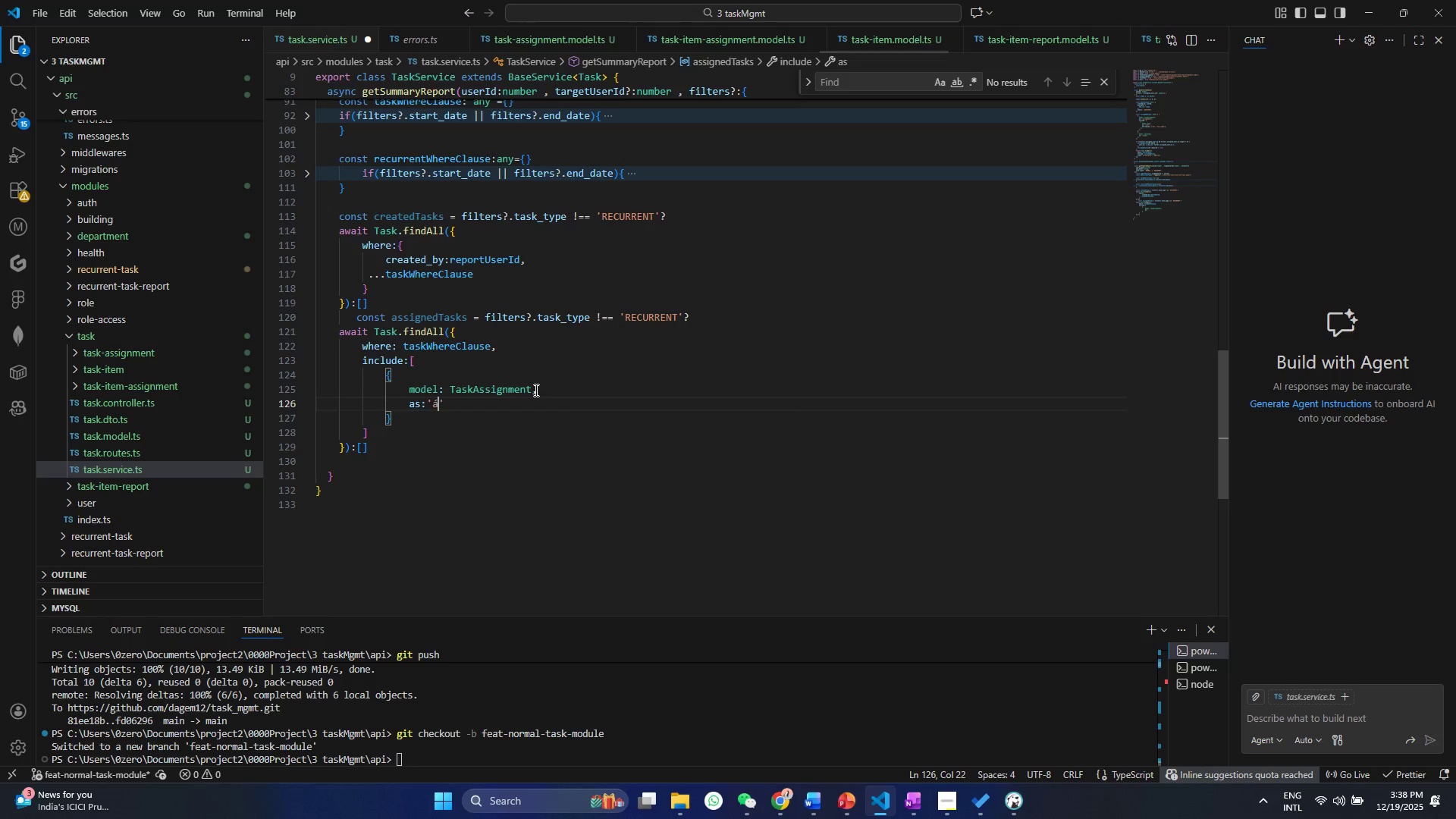 
type(assignments)
 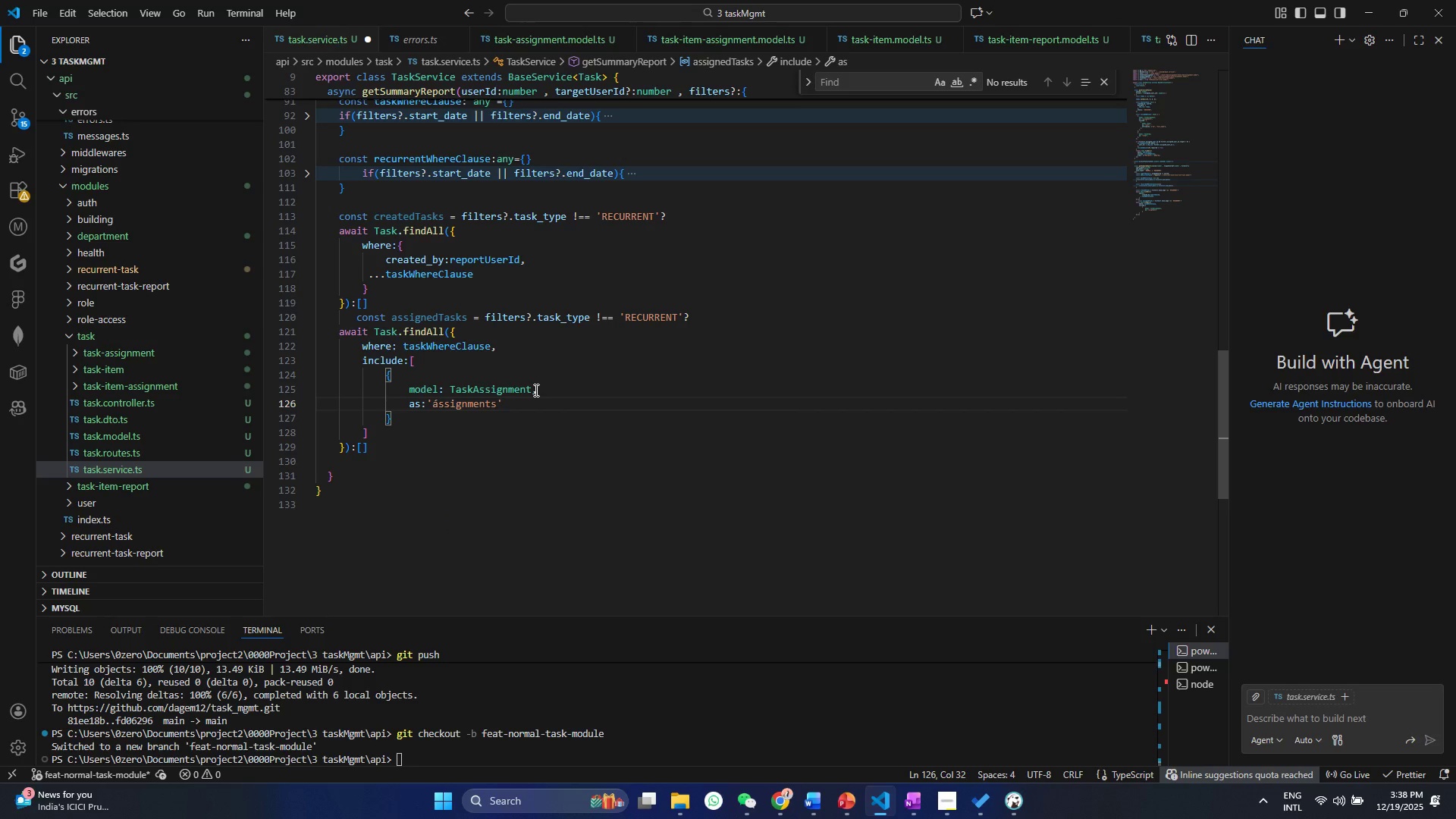 
key(ArrowRight)
 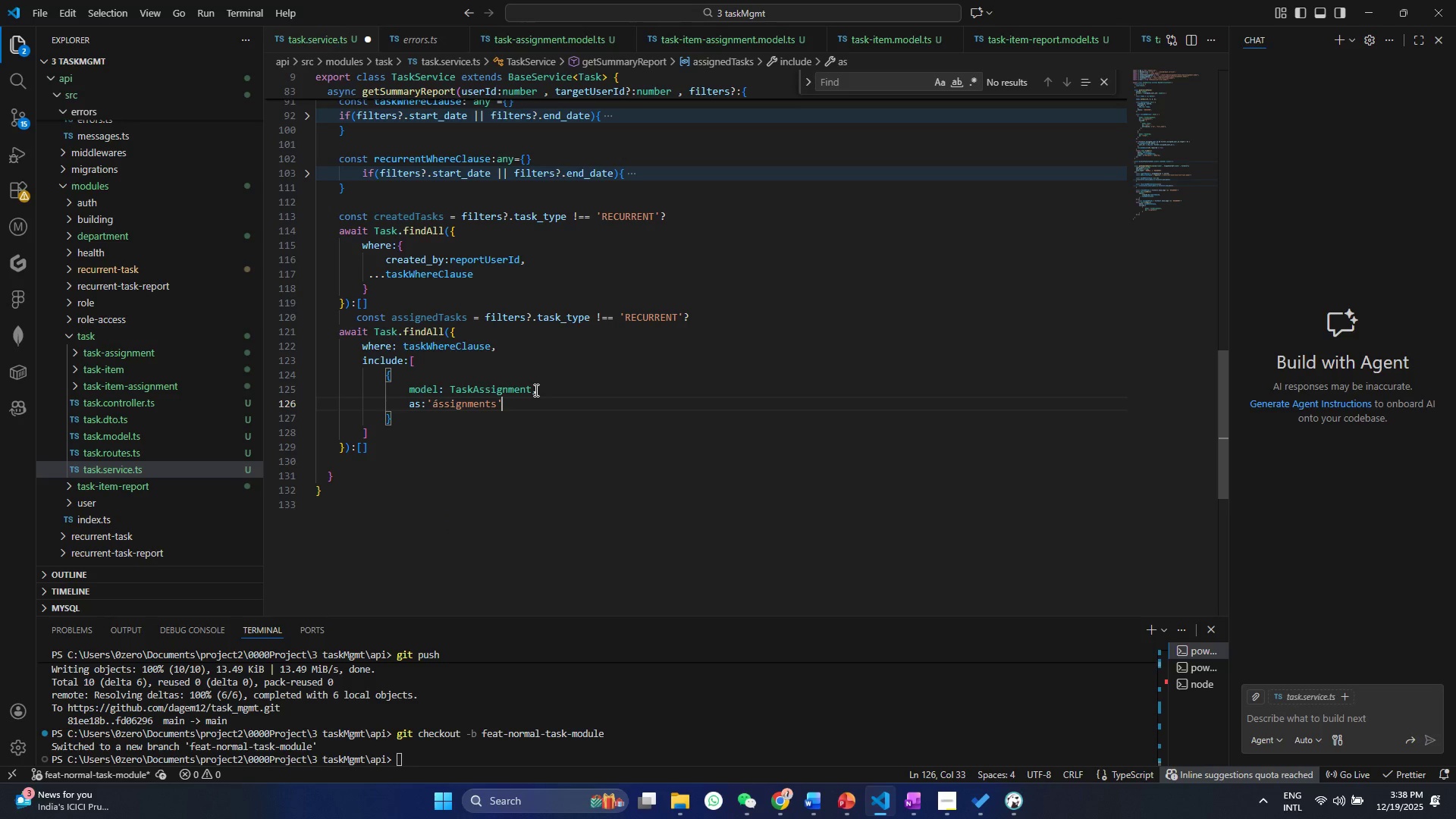 
key(Comma)
 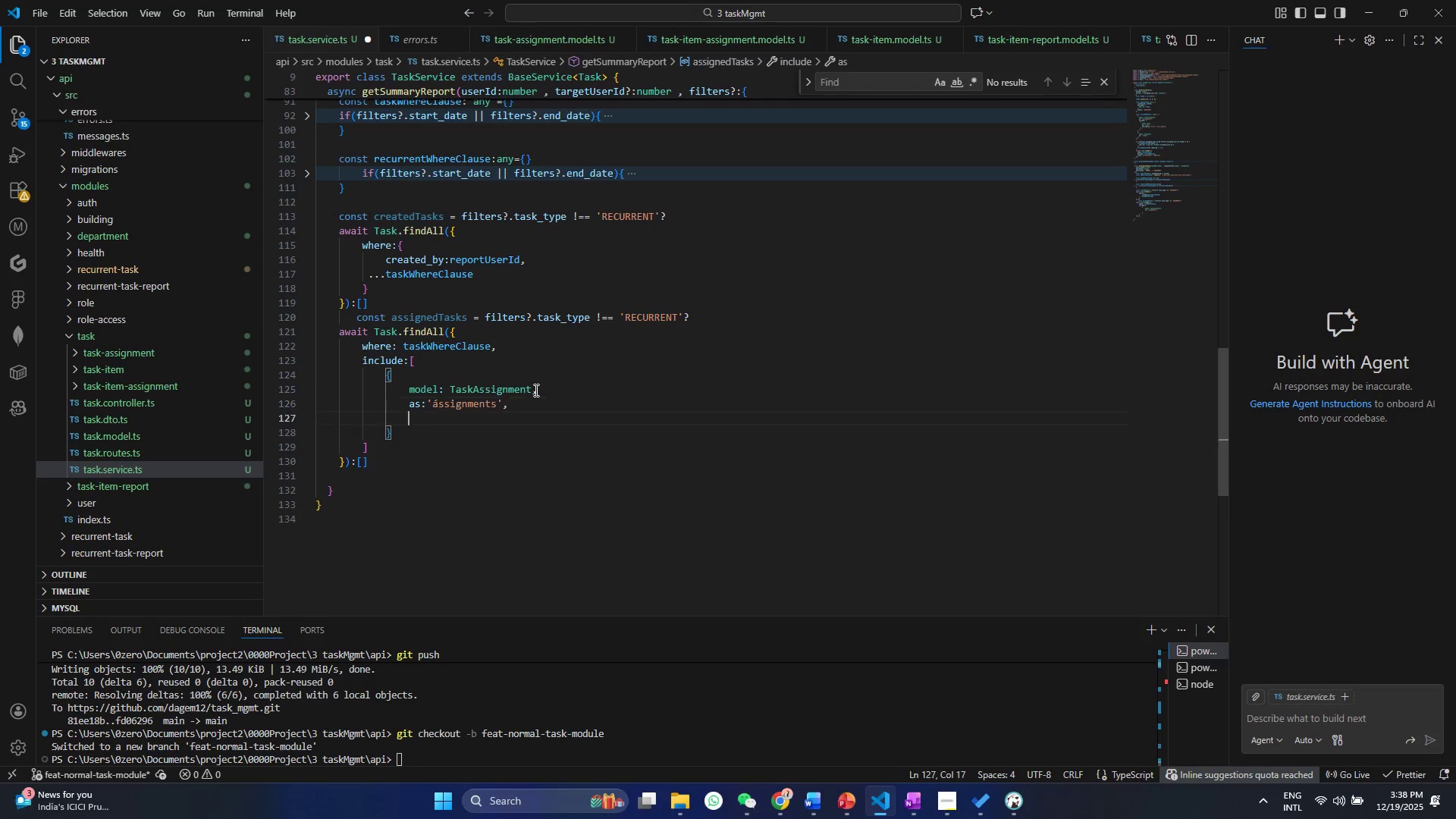 
key(Enter)
 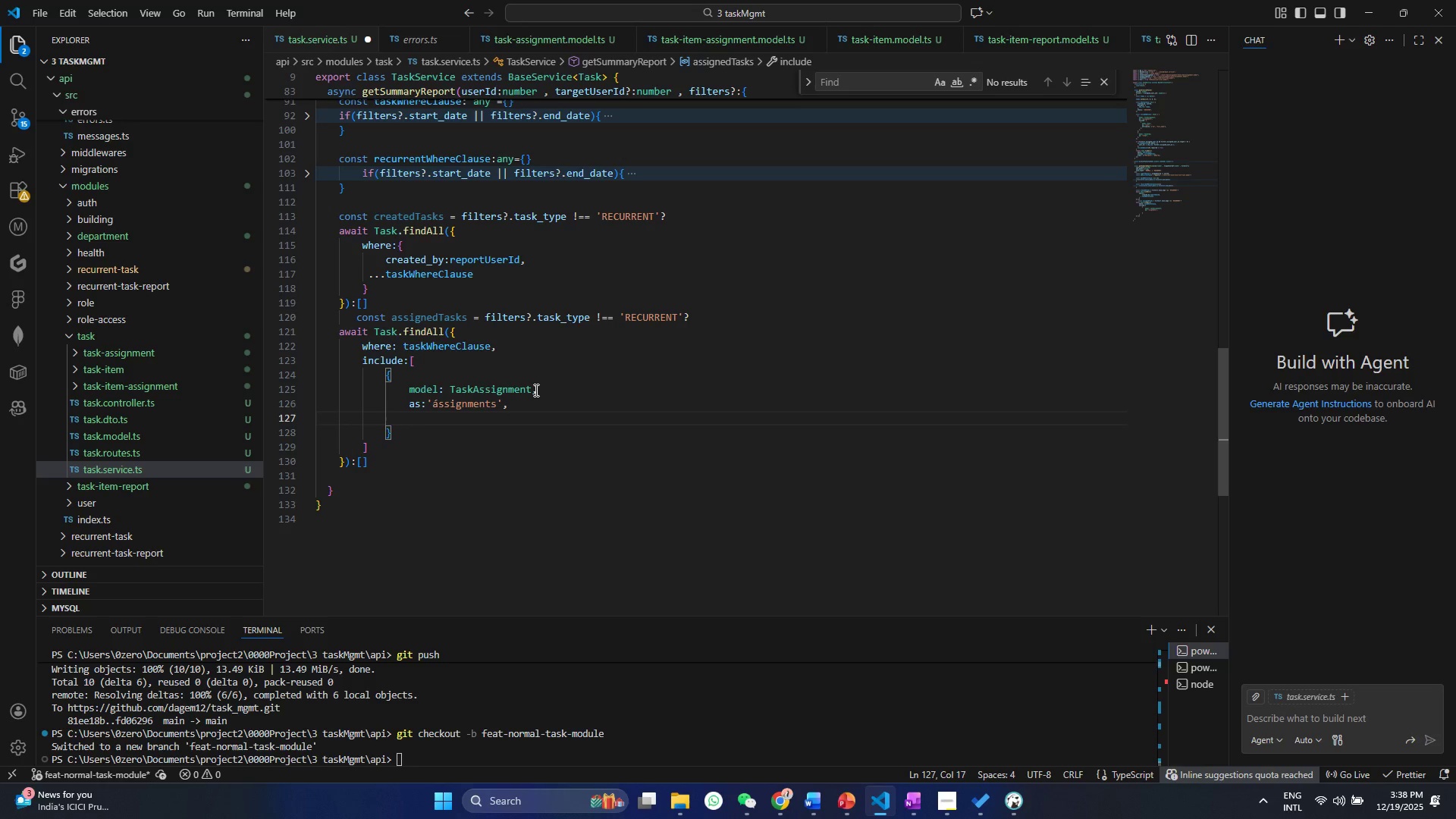 
type(where)
 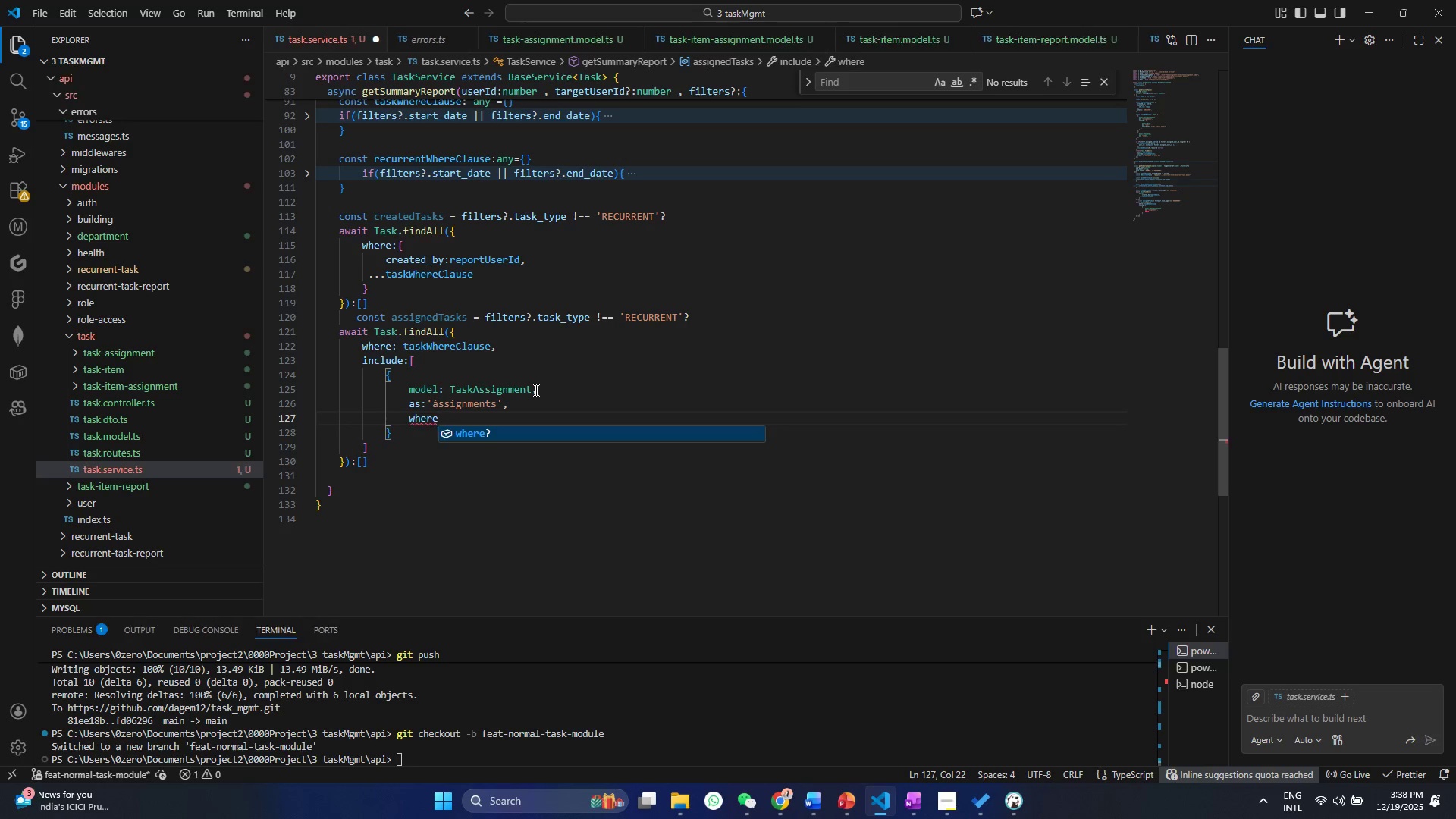 
key(Enter)
 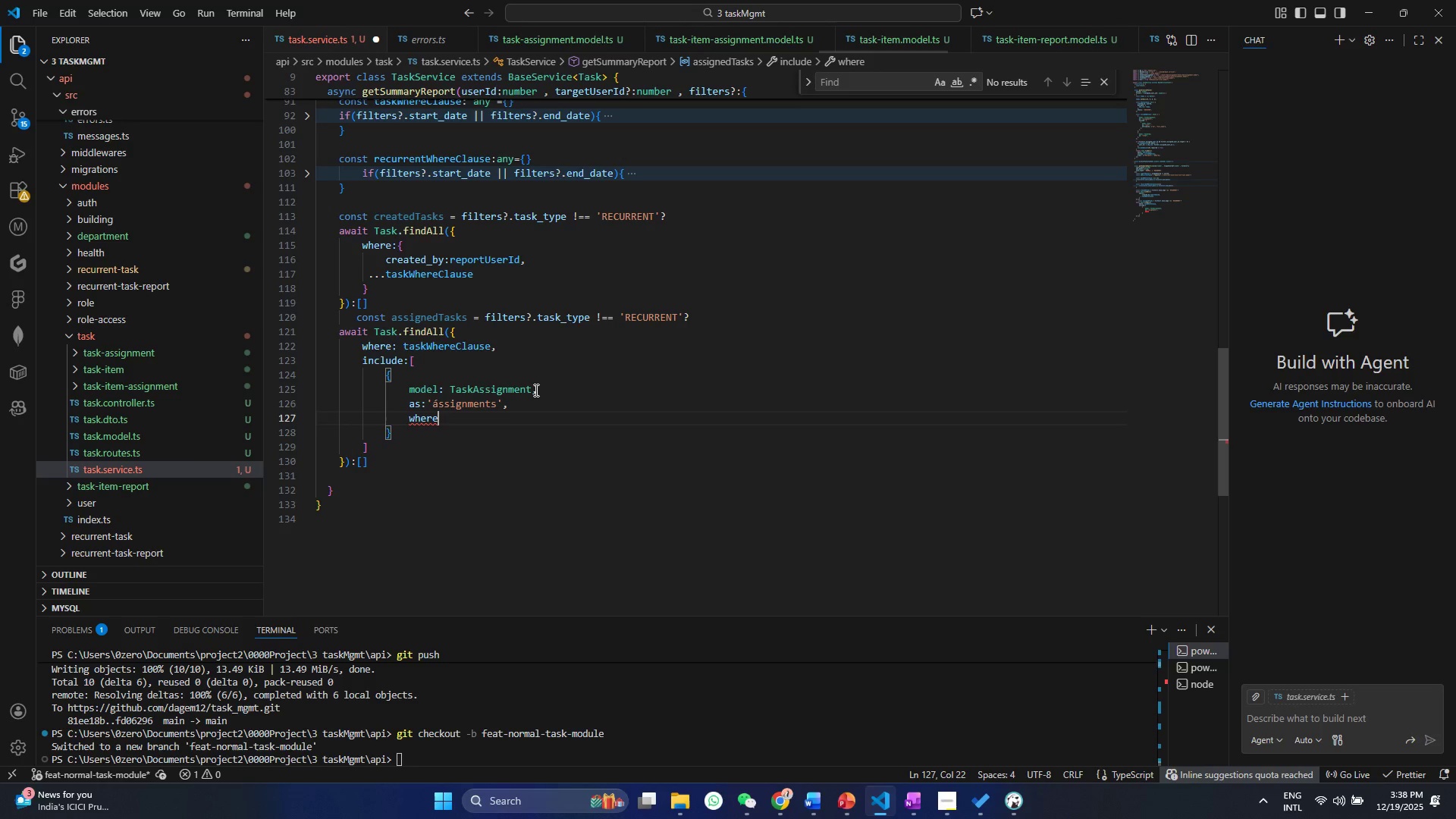 
type(:{user_id:report)
 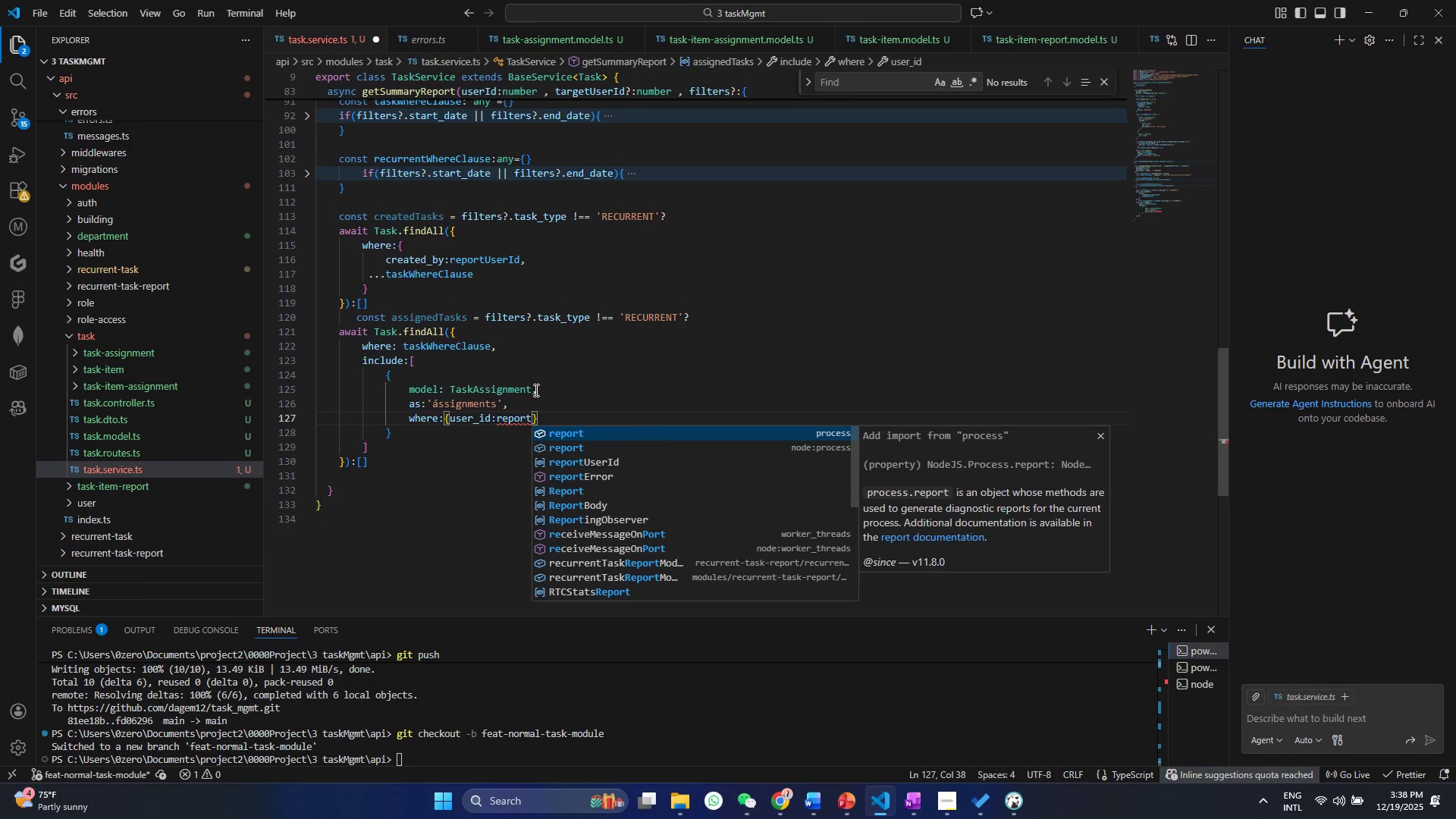 
key(ArrowDown)
 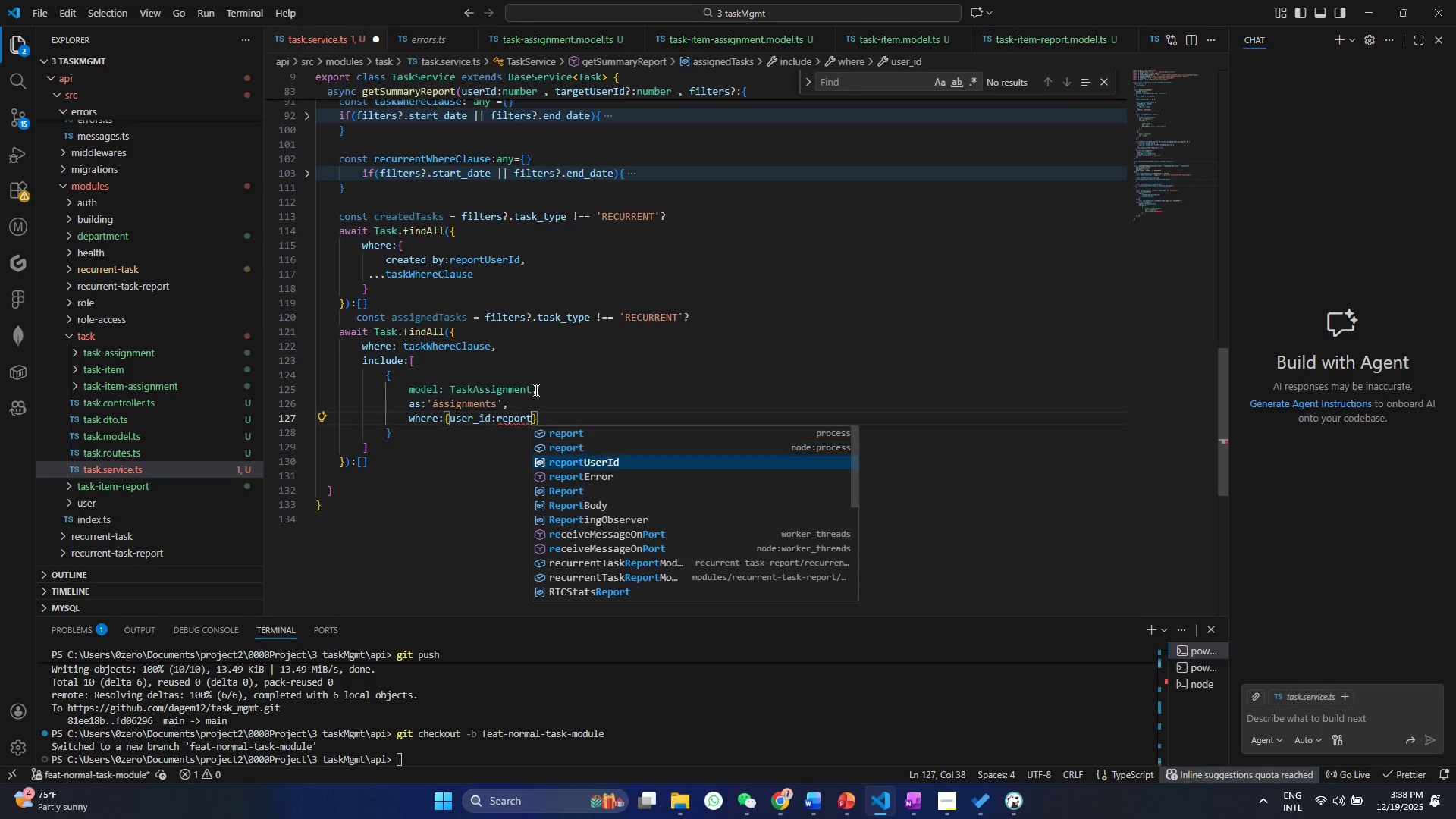 
key(ArrowDown)
 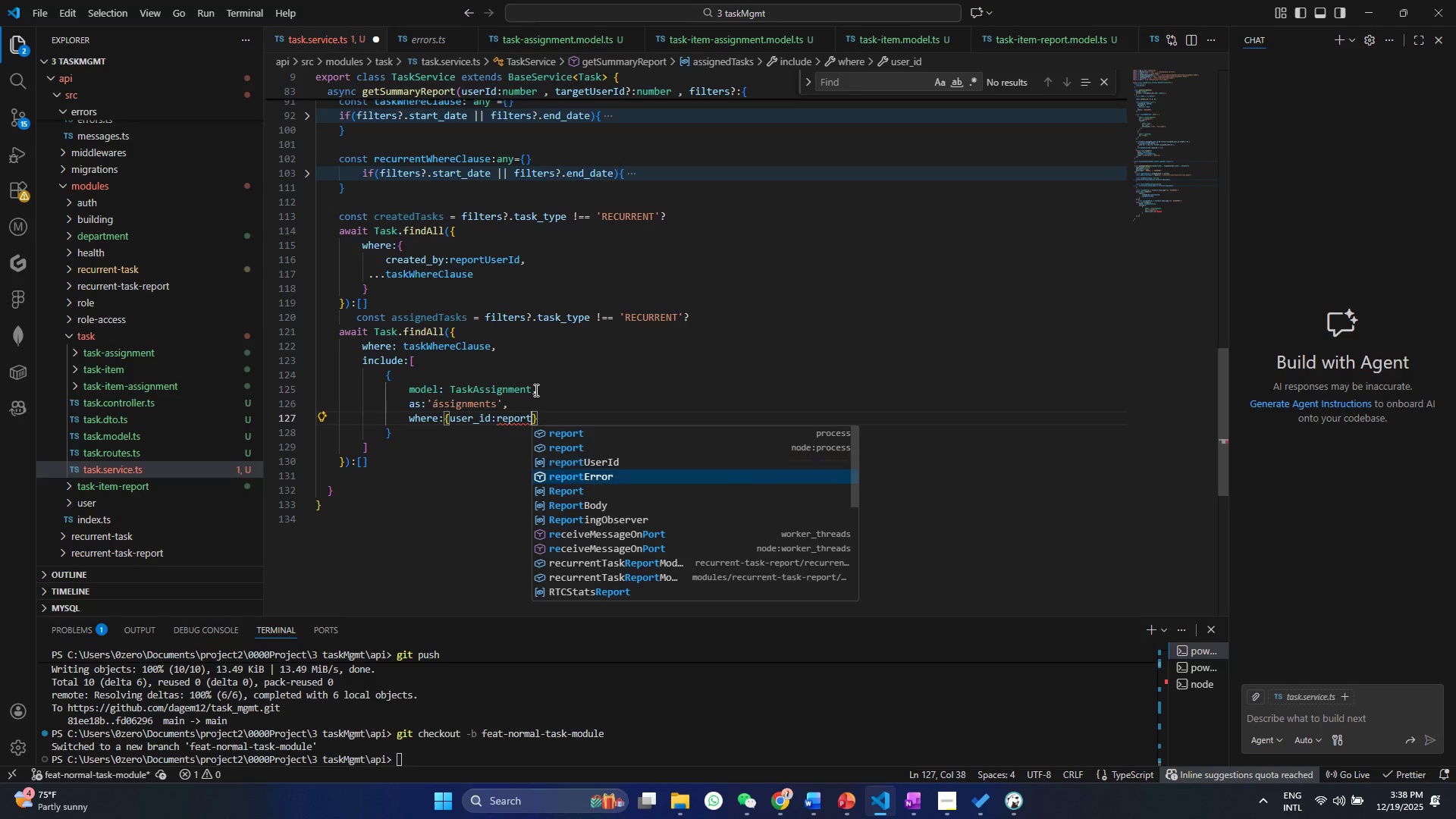 
key(ArrowDown)
 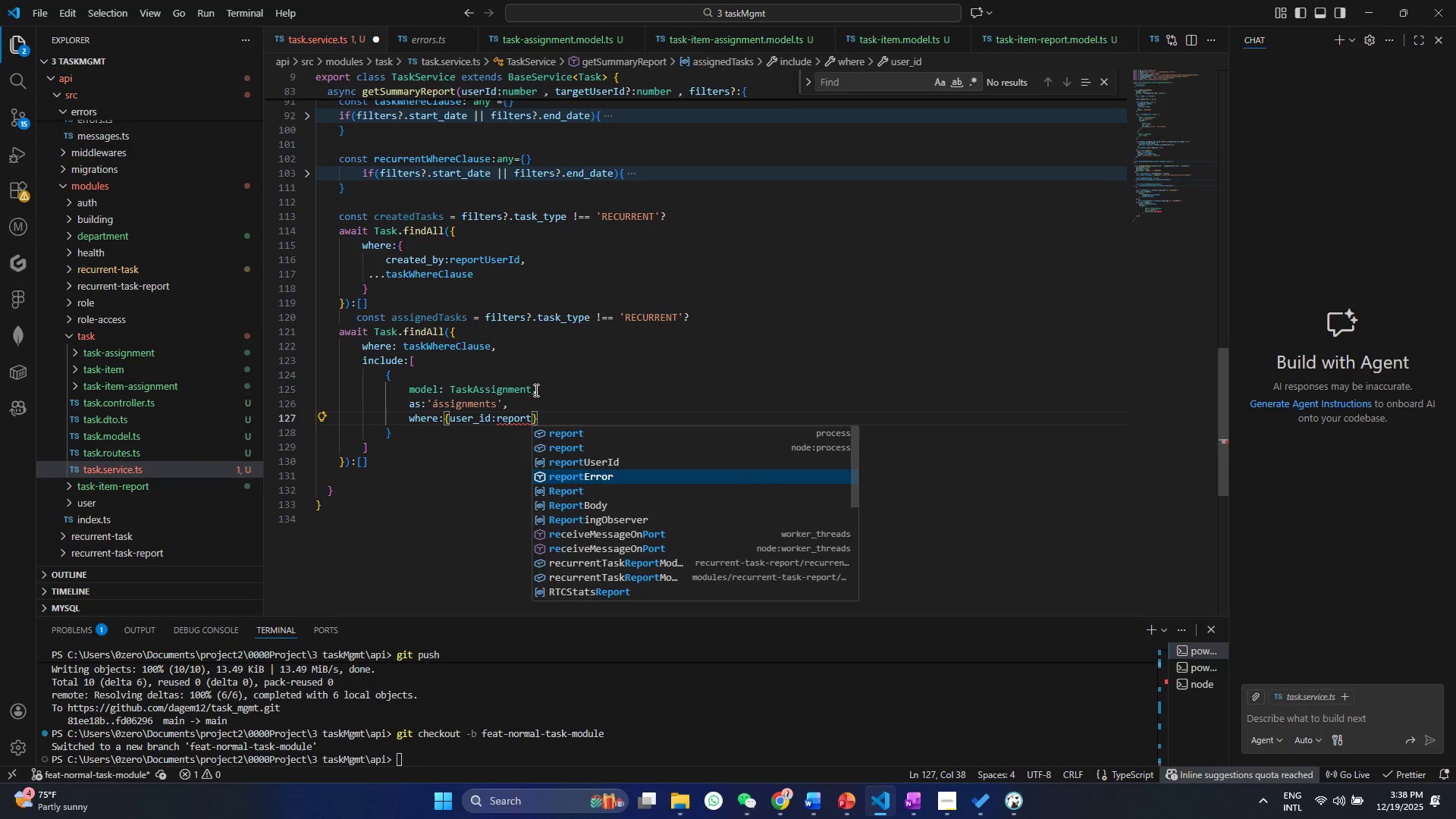 
key(Enter)
 